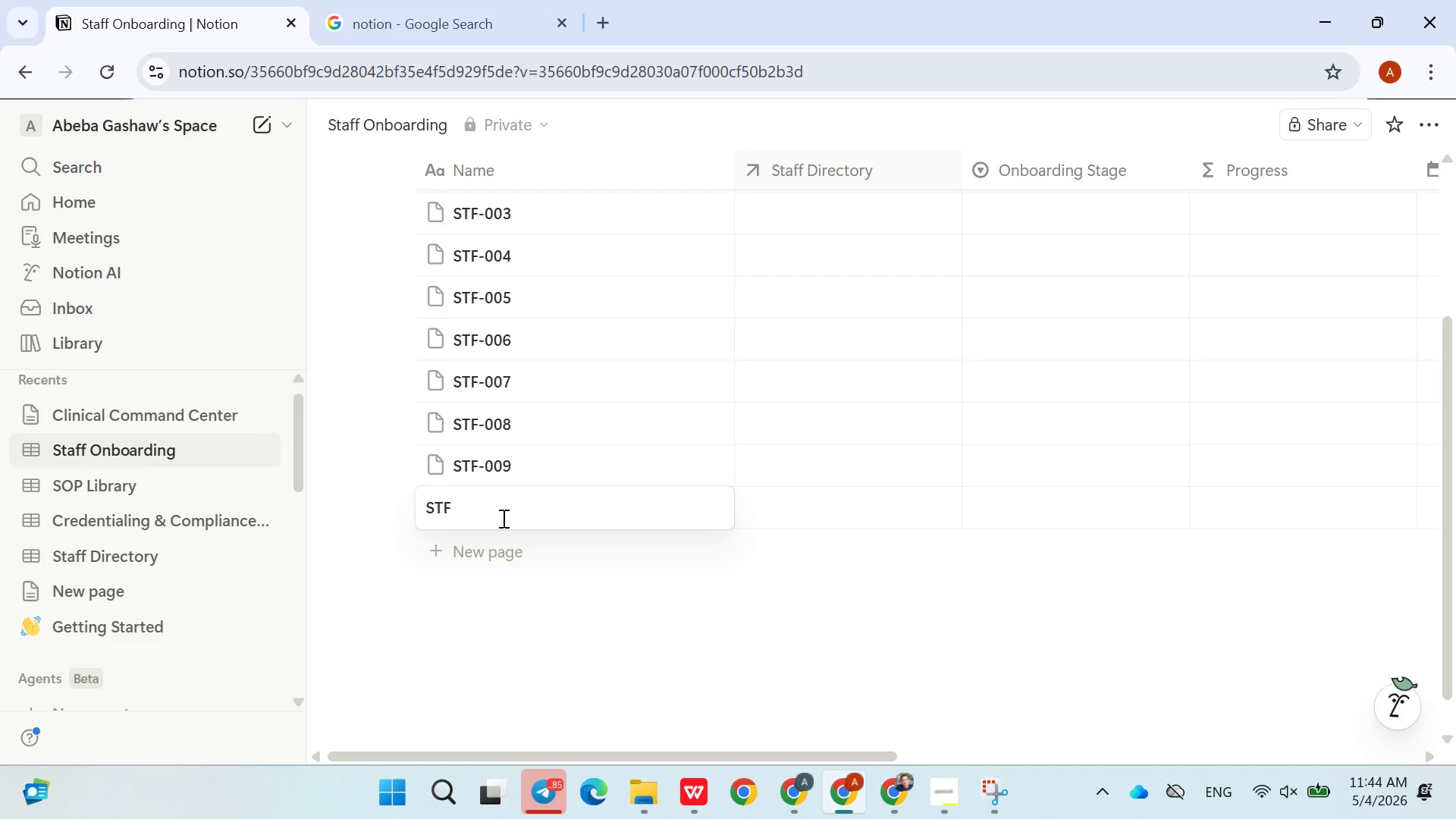 
key(Alt+Control+F13)
 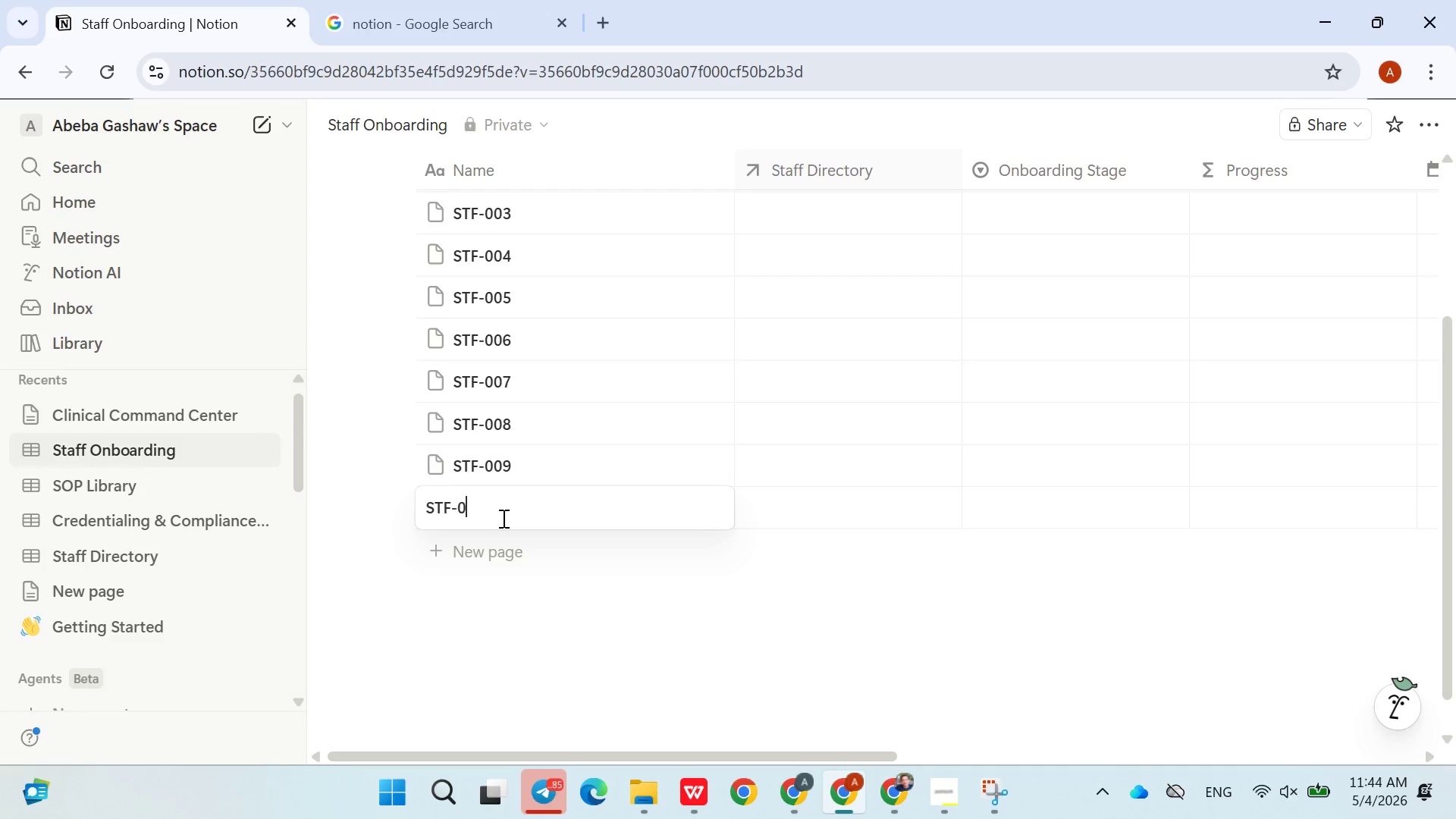 
key(Control+ControlLeft)
 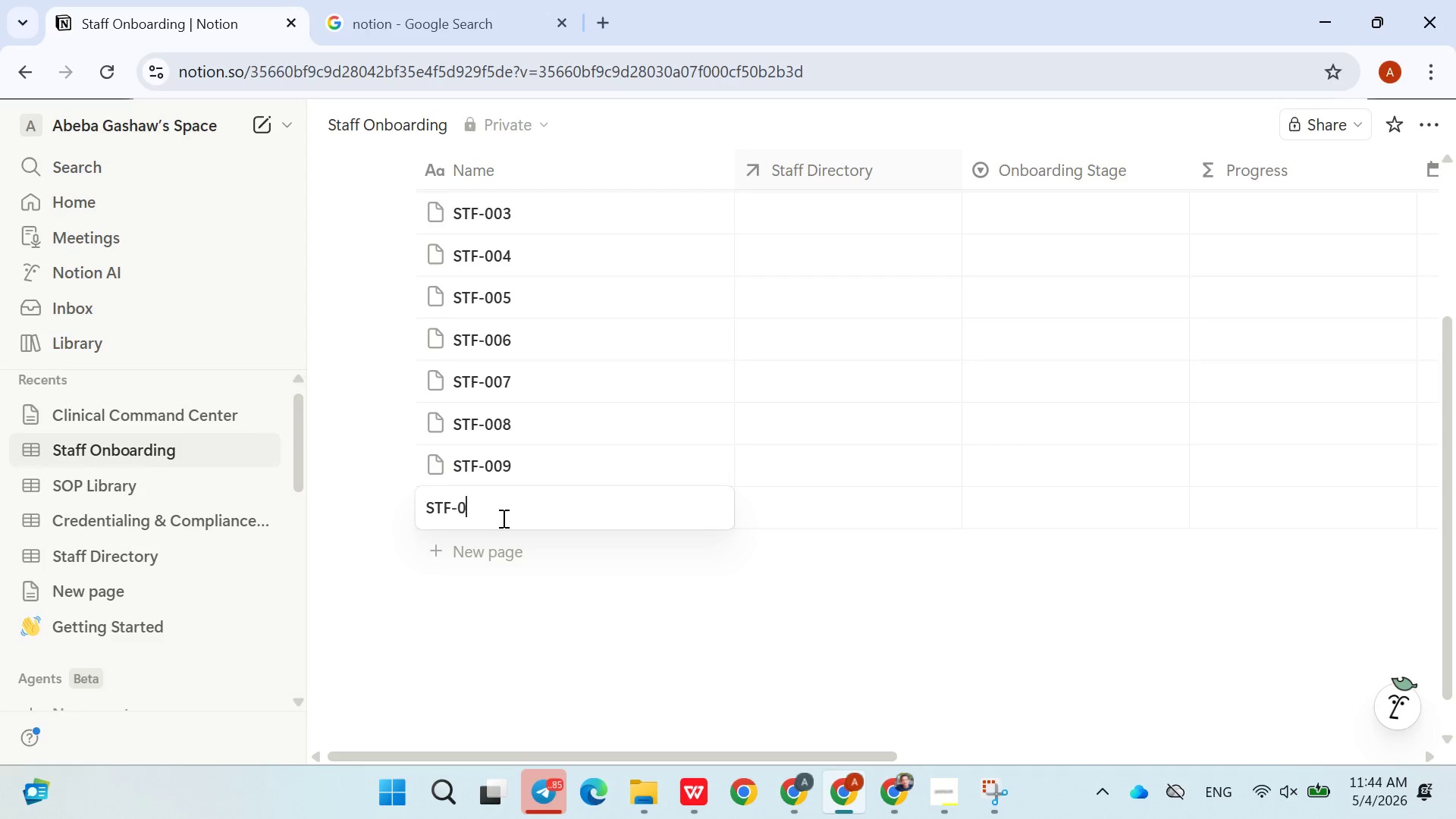 
type(-010)
 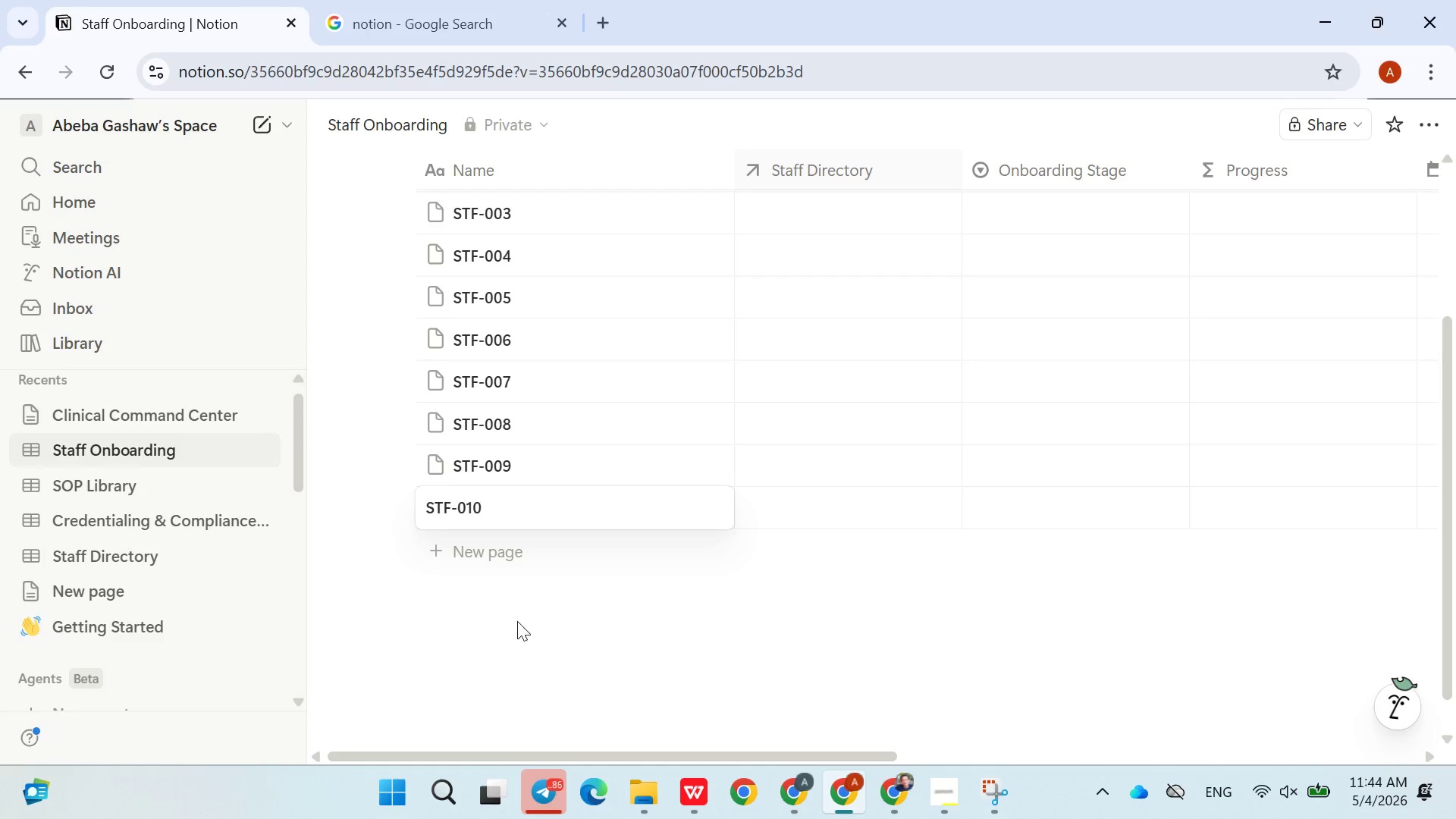 
left_click([517, 627])
 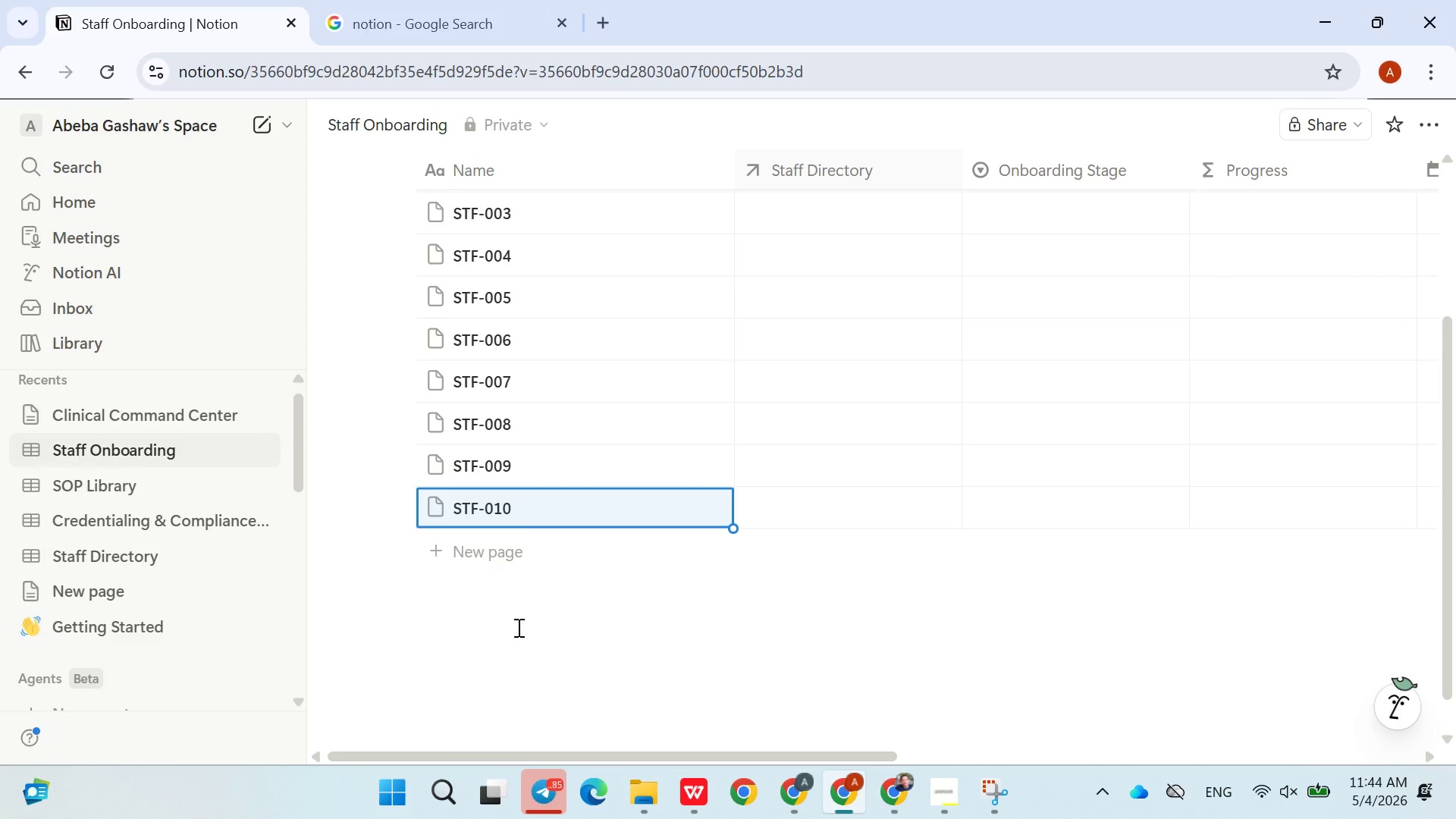 
wait(7.44)
 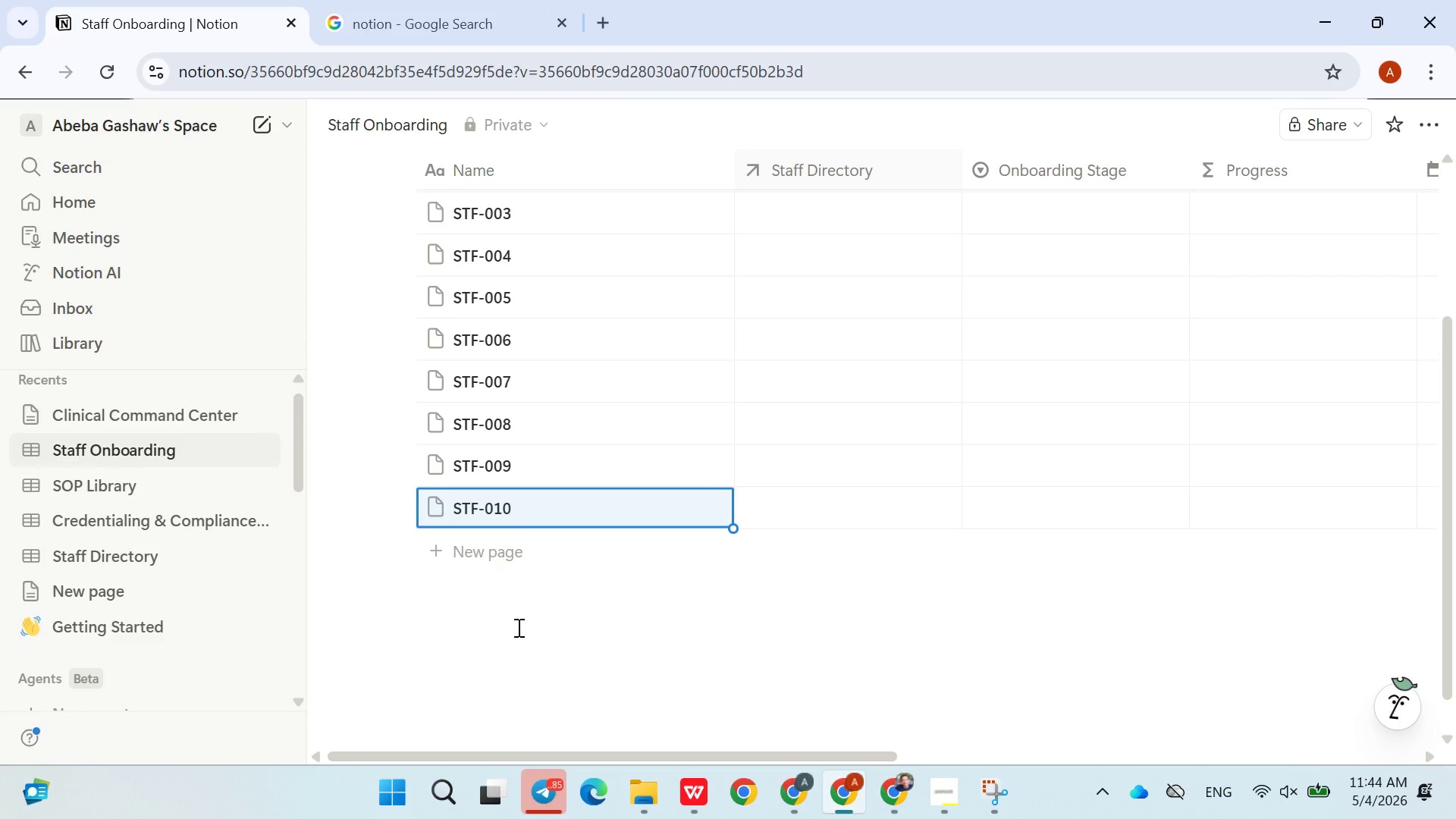 
scroll: coordinate [499, 643], scroll_direction: none, amount: 0.0
 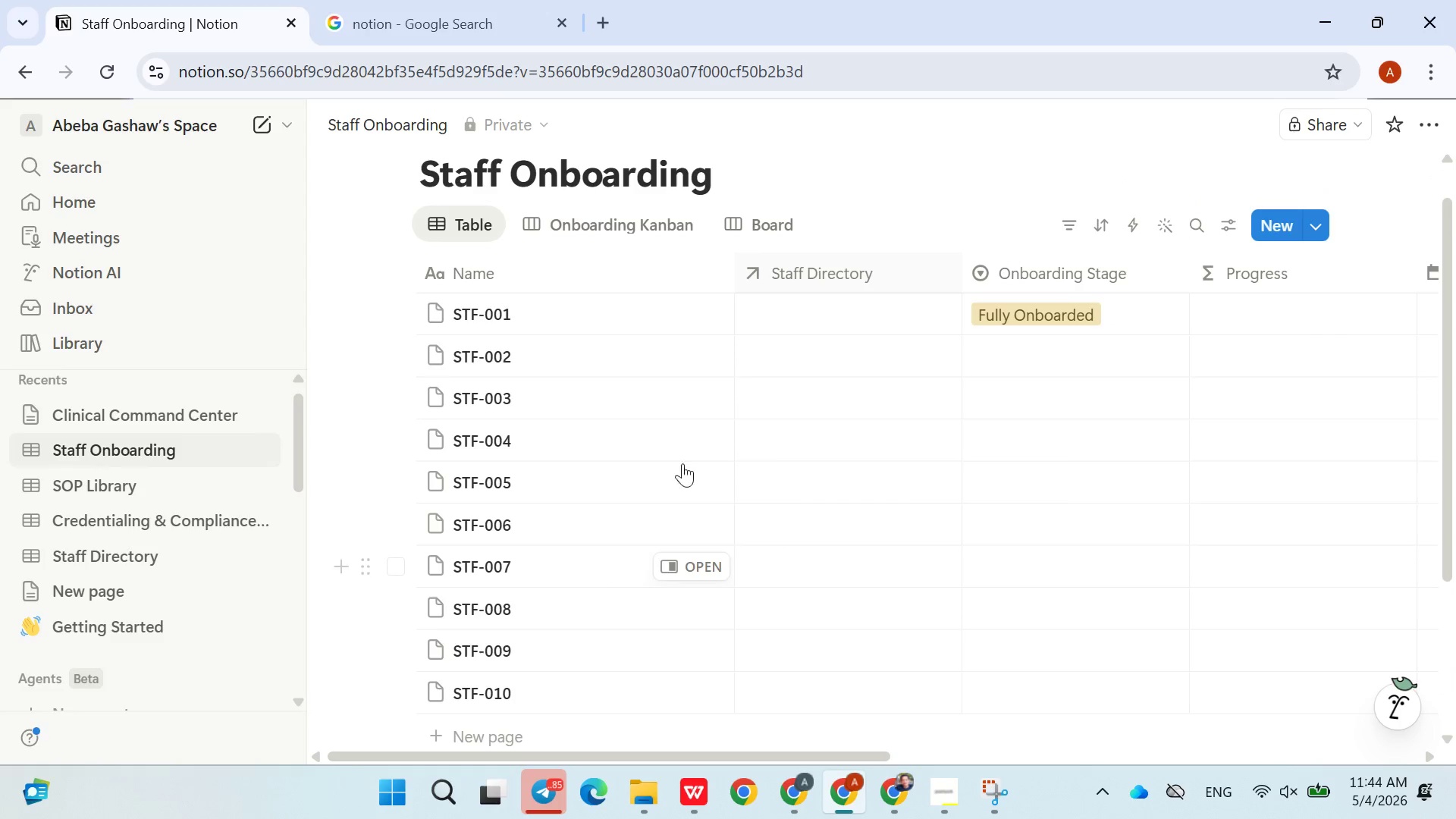 
mouse_move([838, 325])
 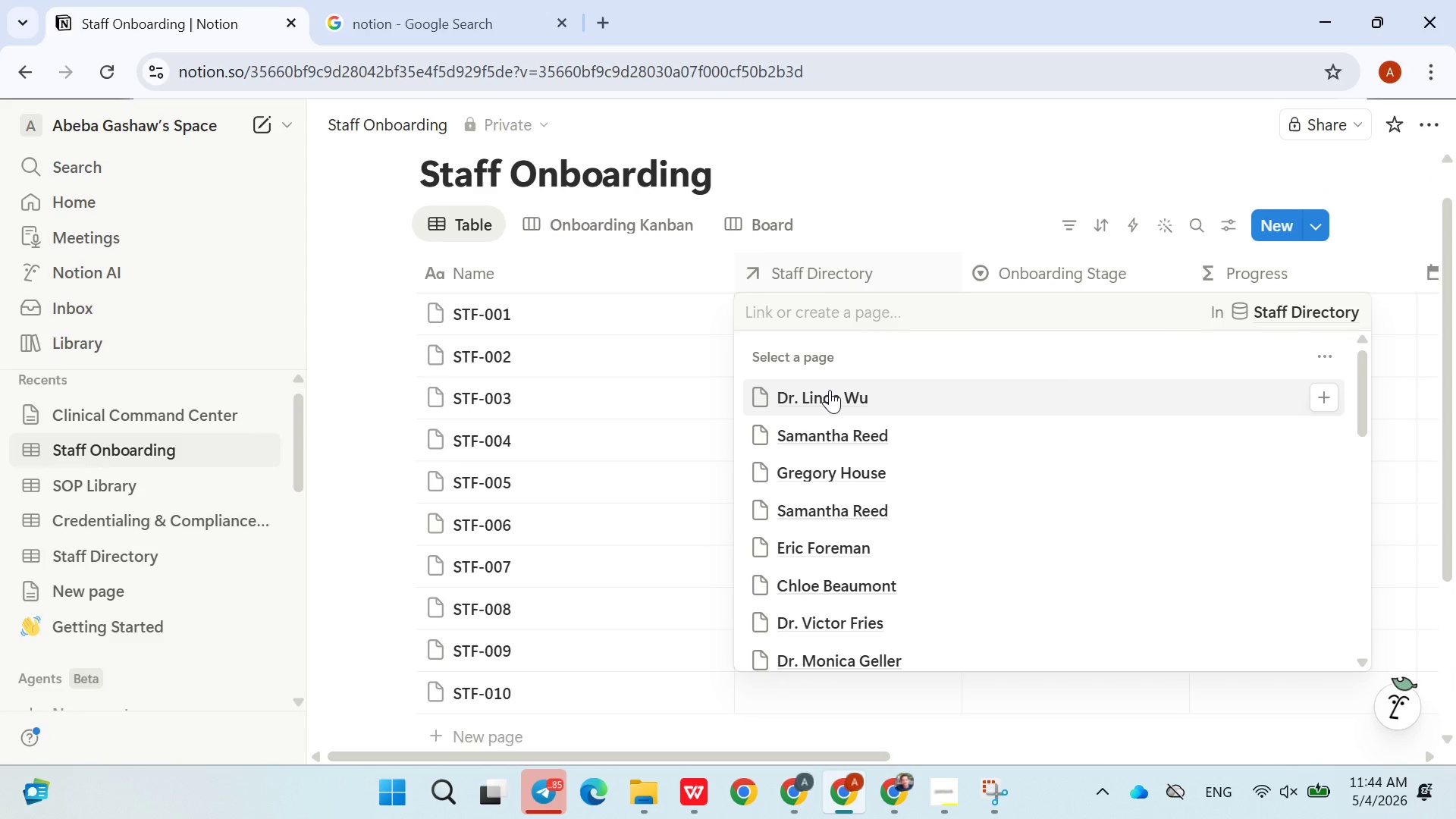 
left_click([830, 390])
 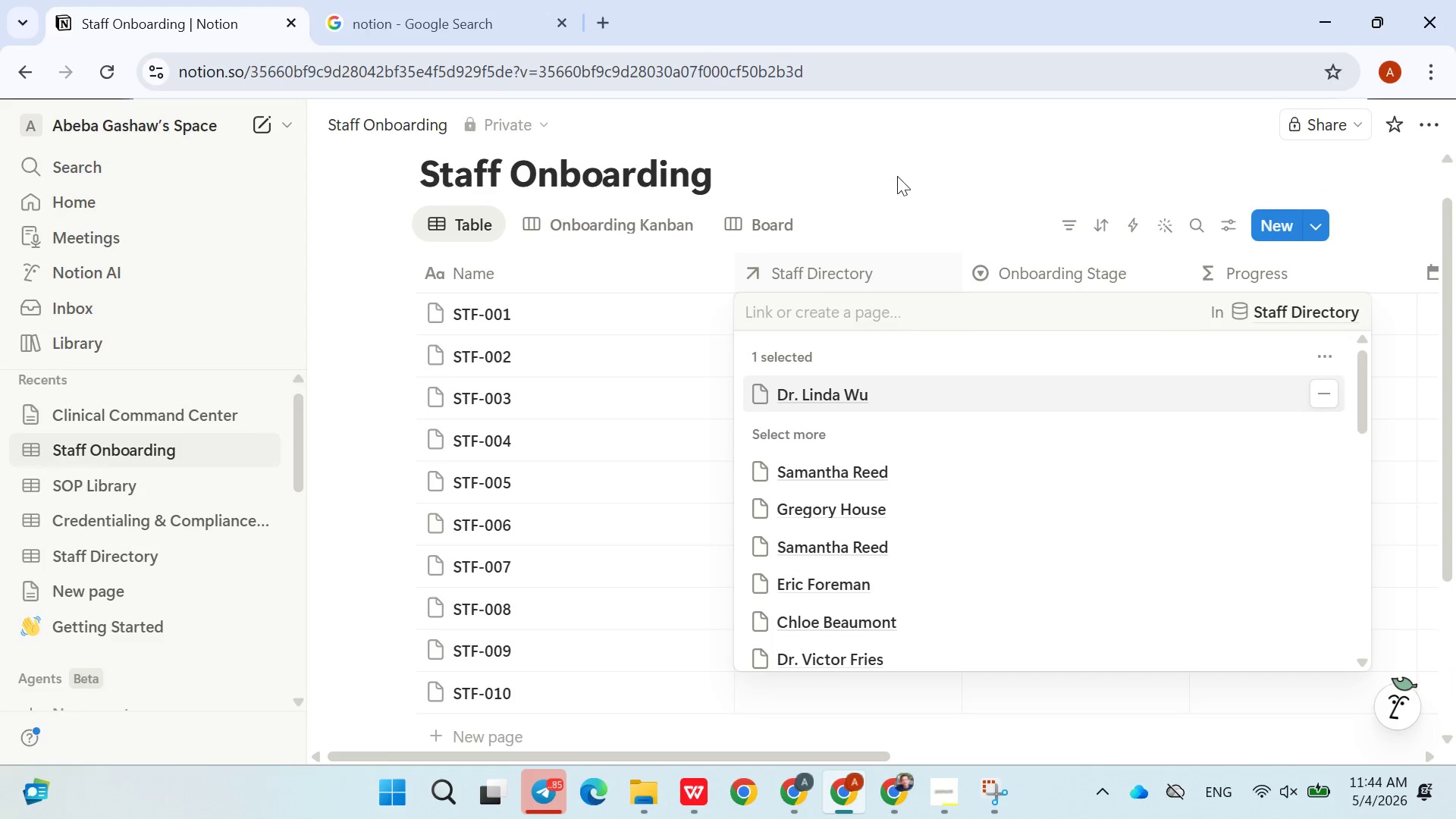 
double_click([897, 176])
 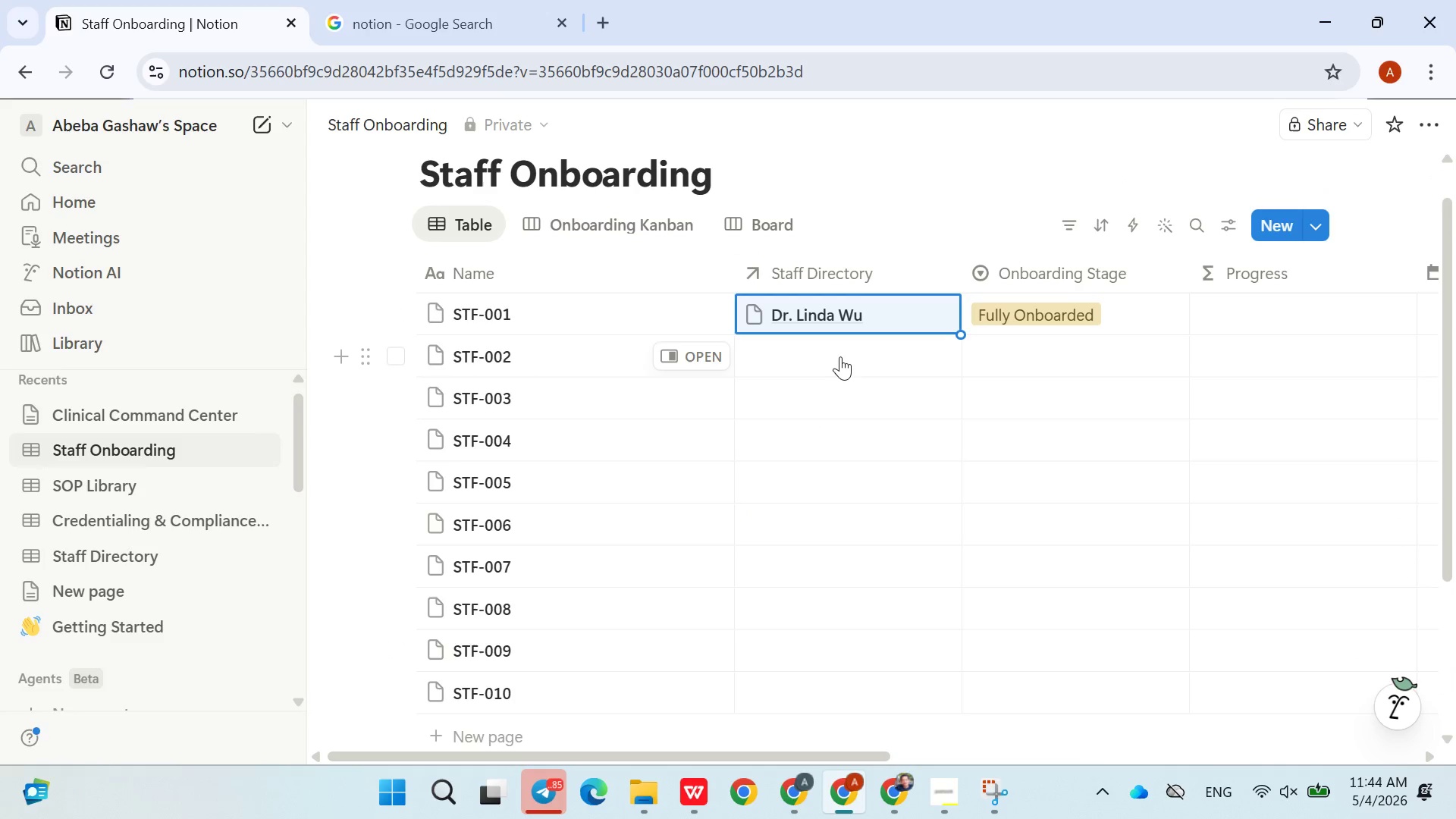 
left_click([839, 353])
 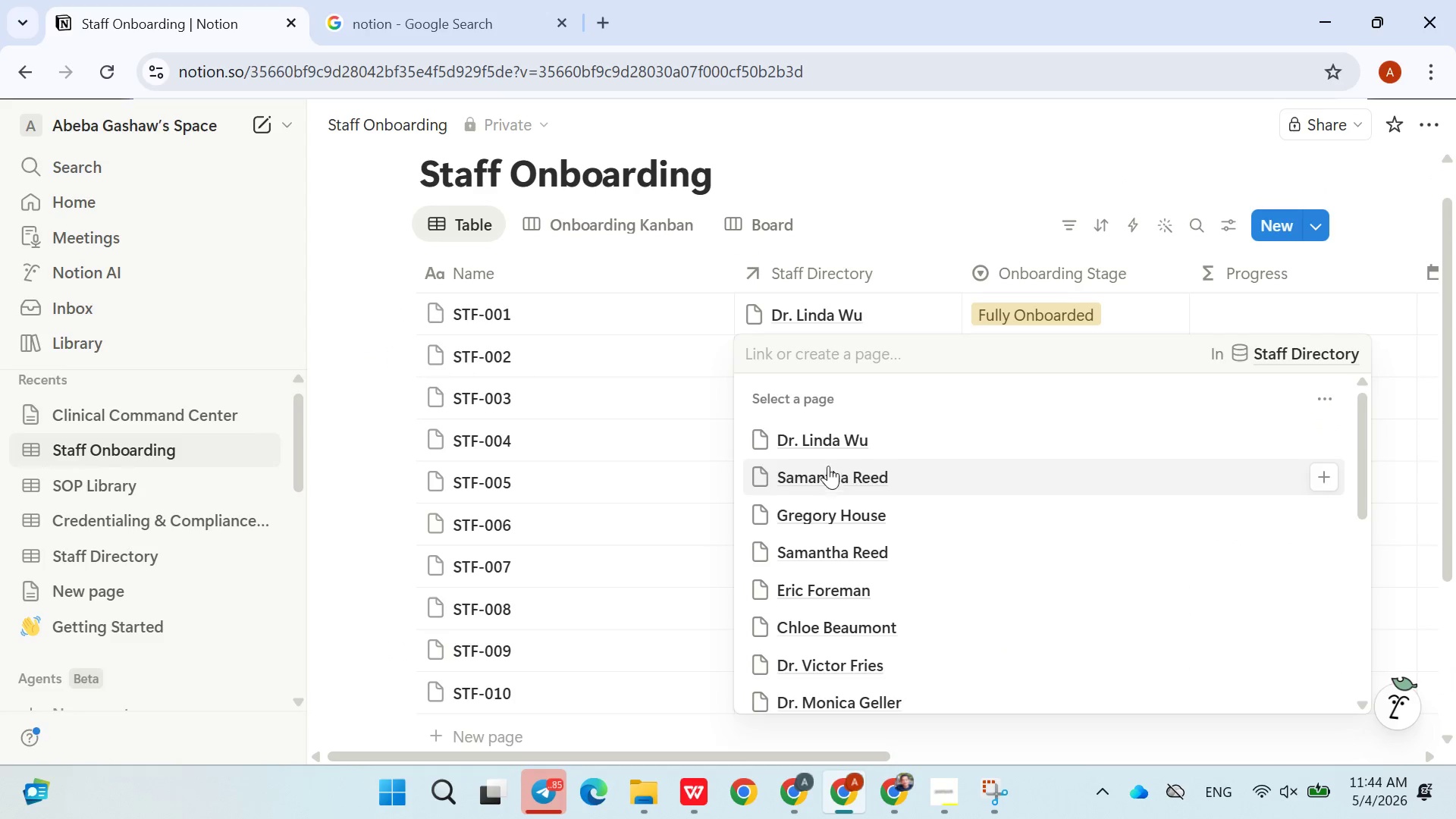 
double_click([894, 183])
 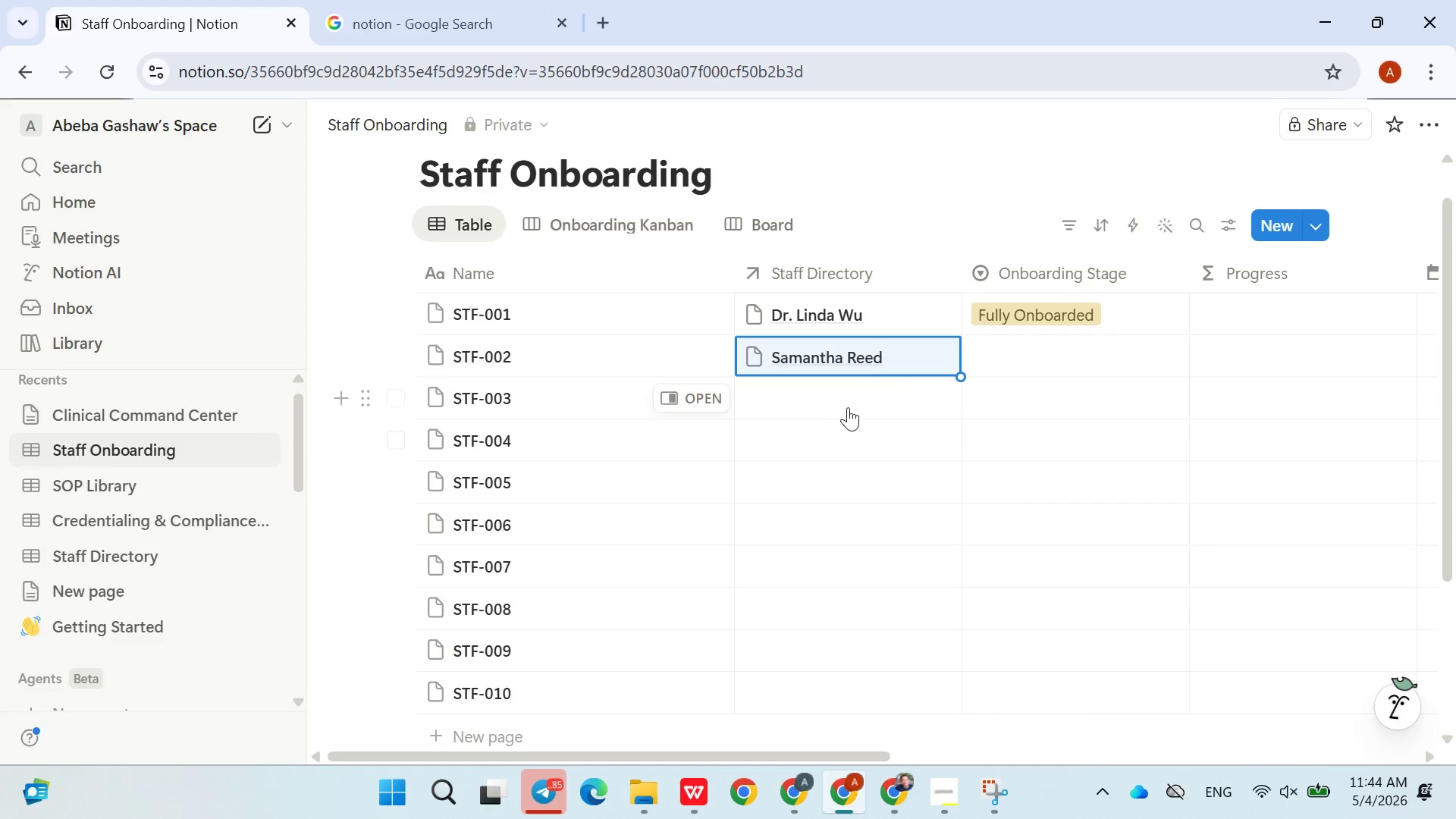 
left_click([831, 394])
 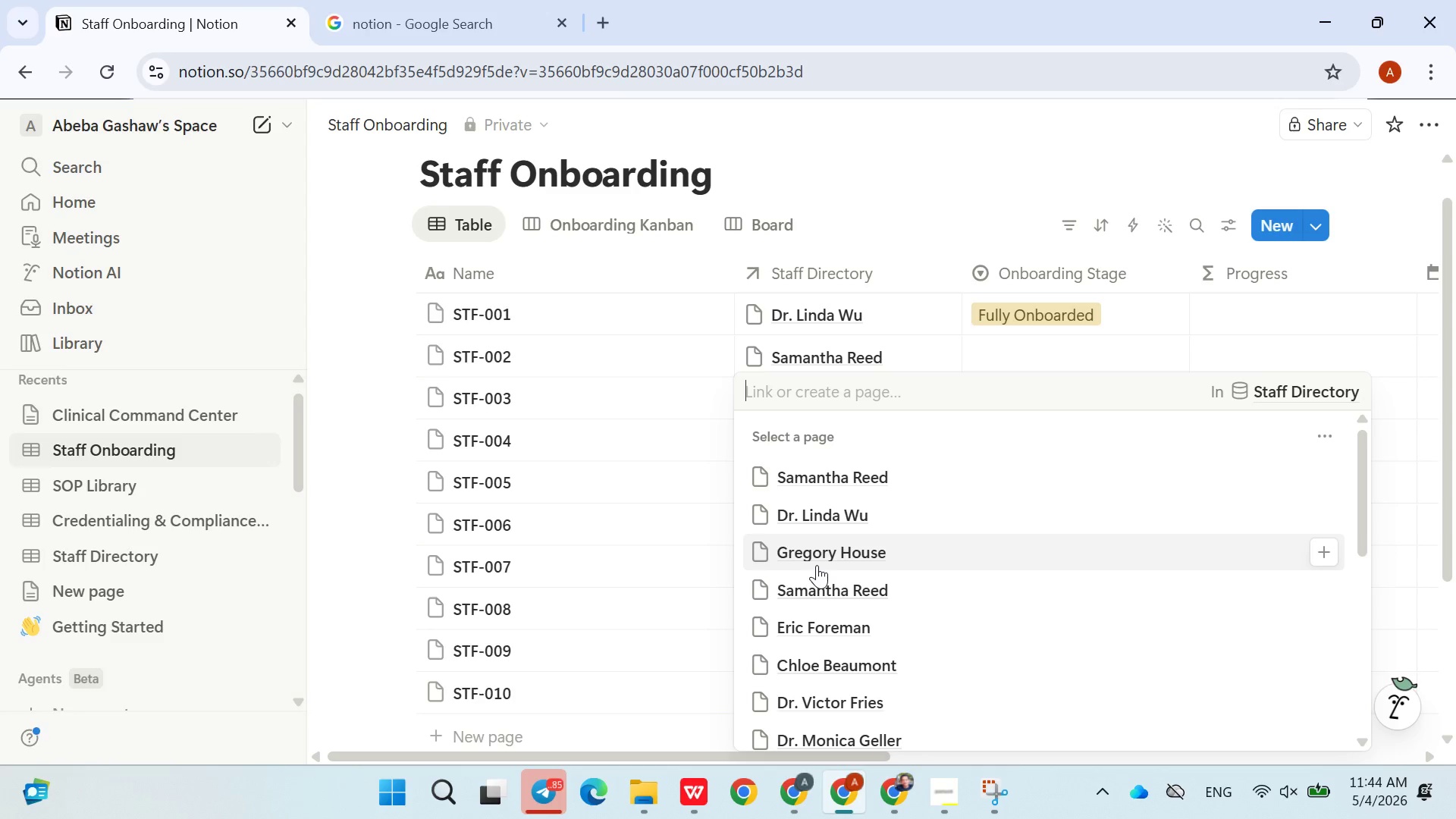 
left_click([819, 561])
 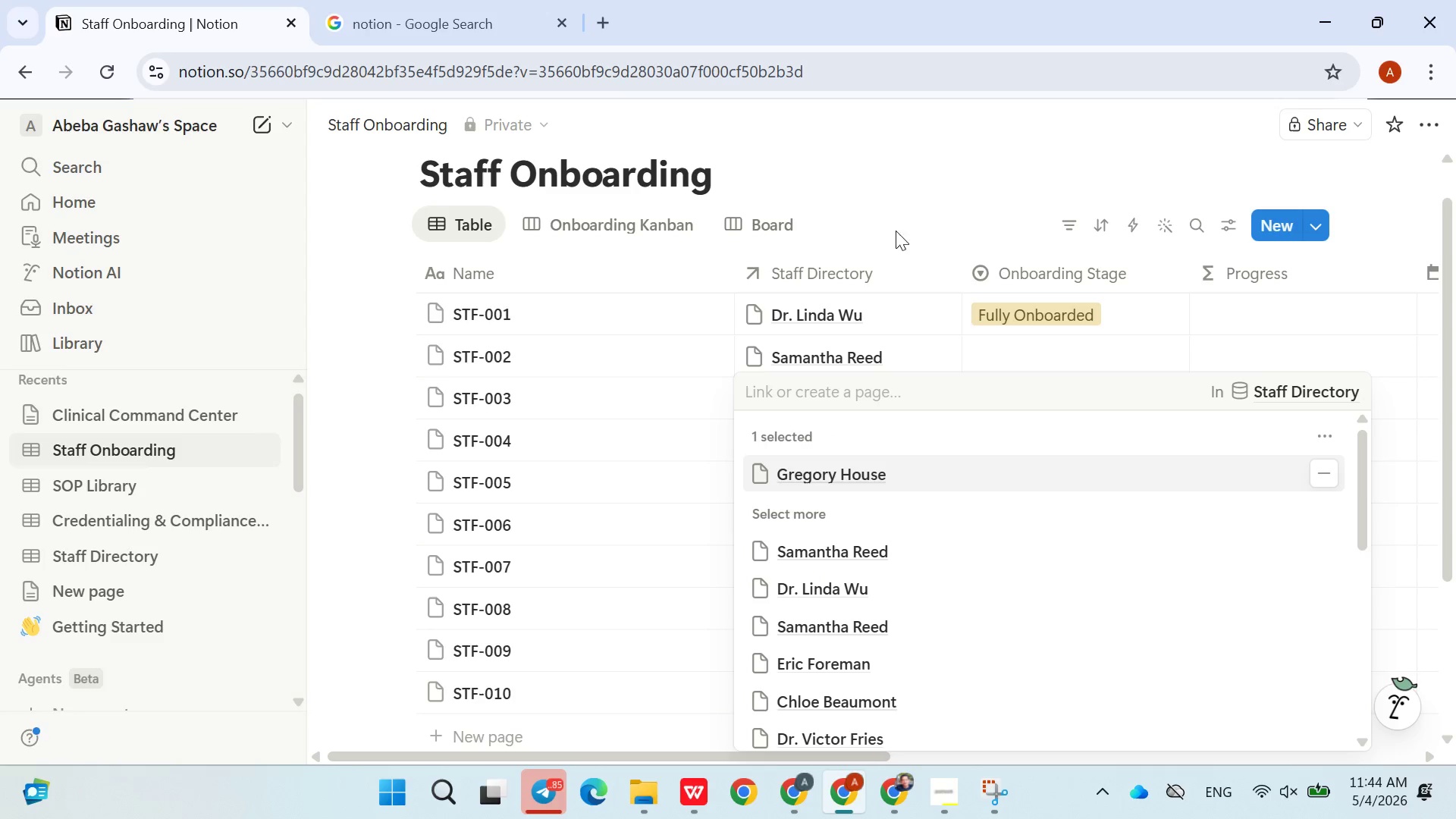 
left_click([885, 202])
 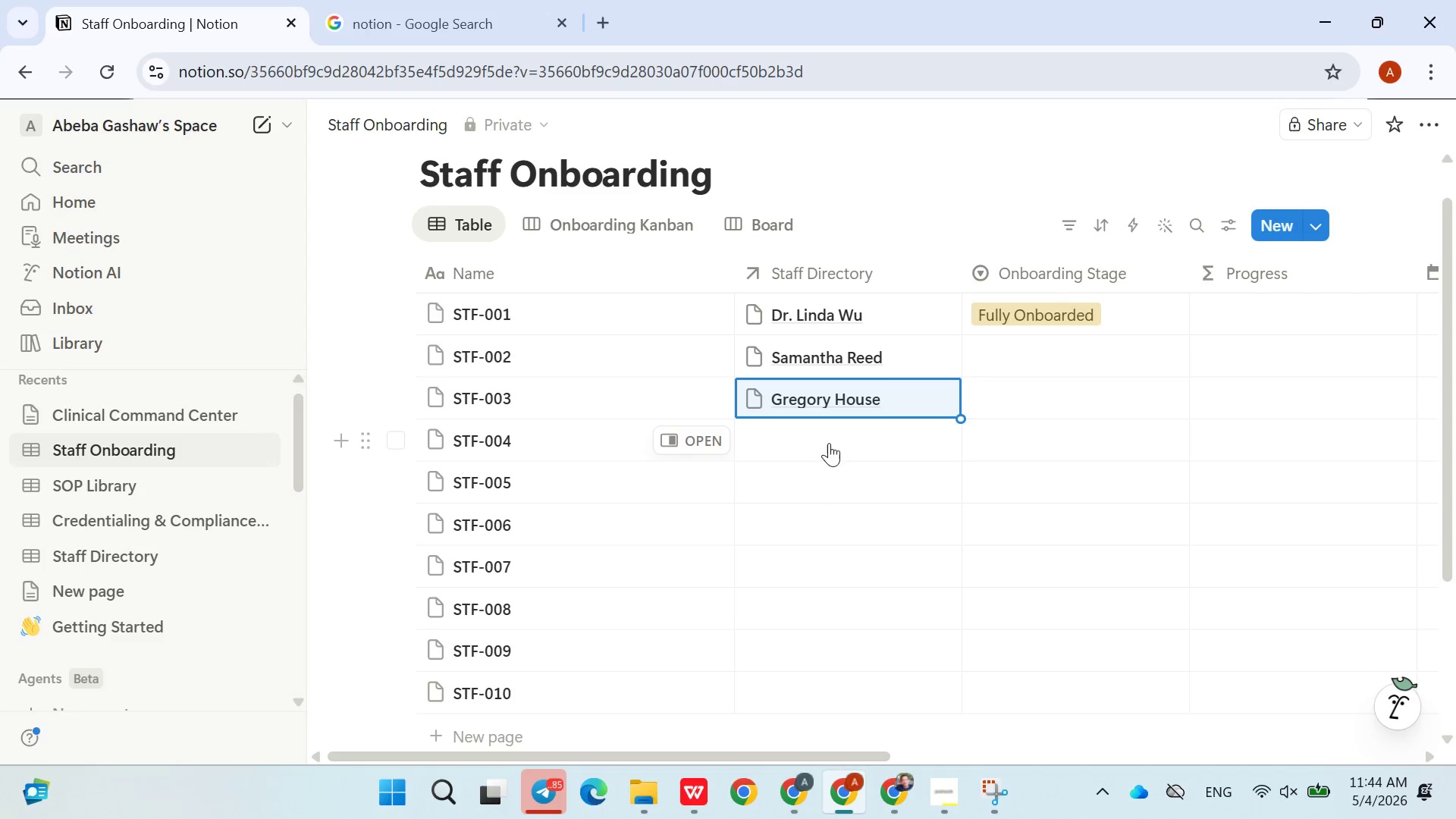 
left_click([829, 443])
 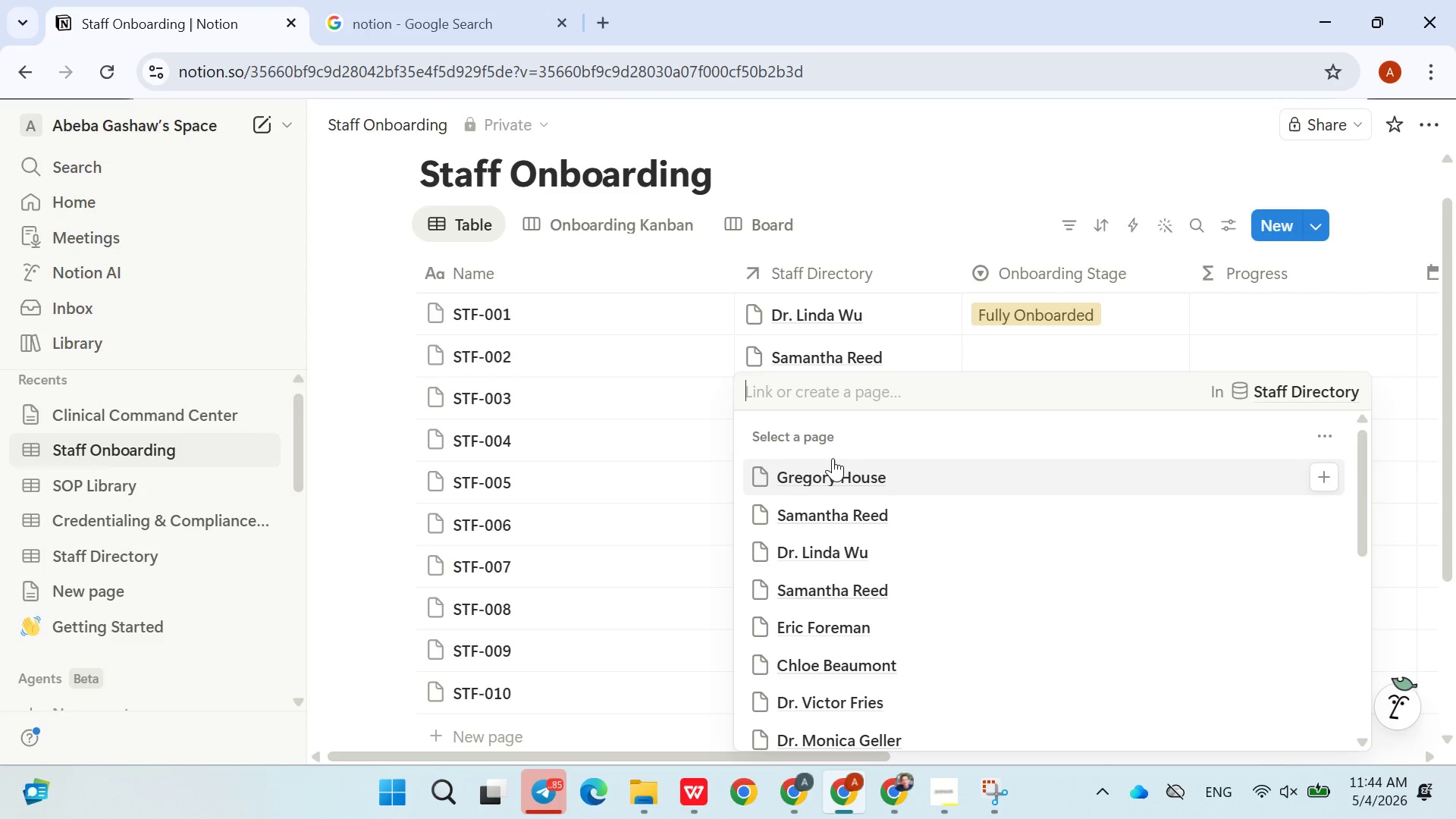 
scroll: coordinate [839, 475], scroll_direction: down, amount: 5.0
 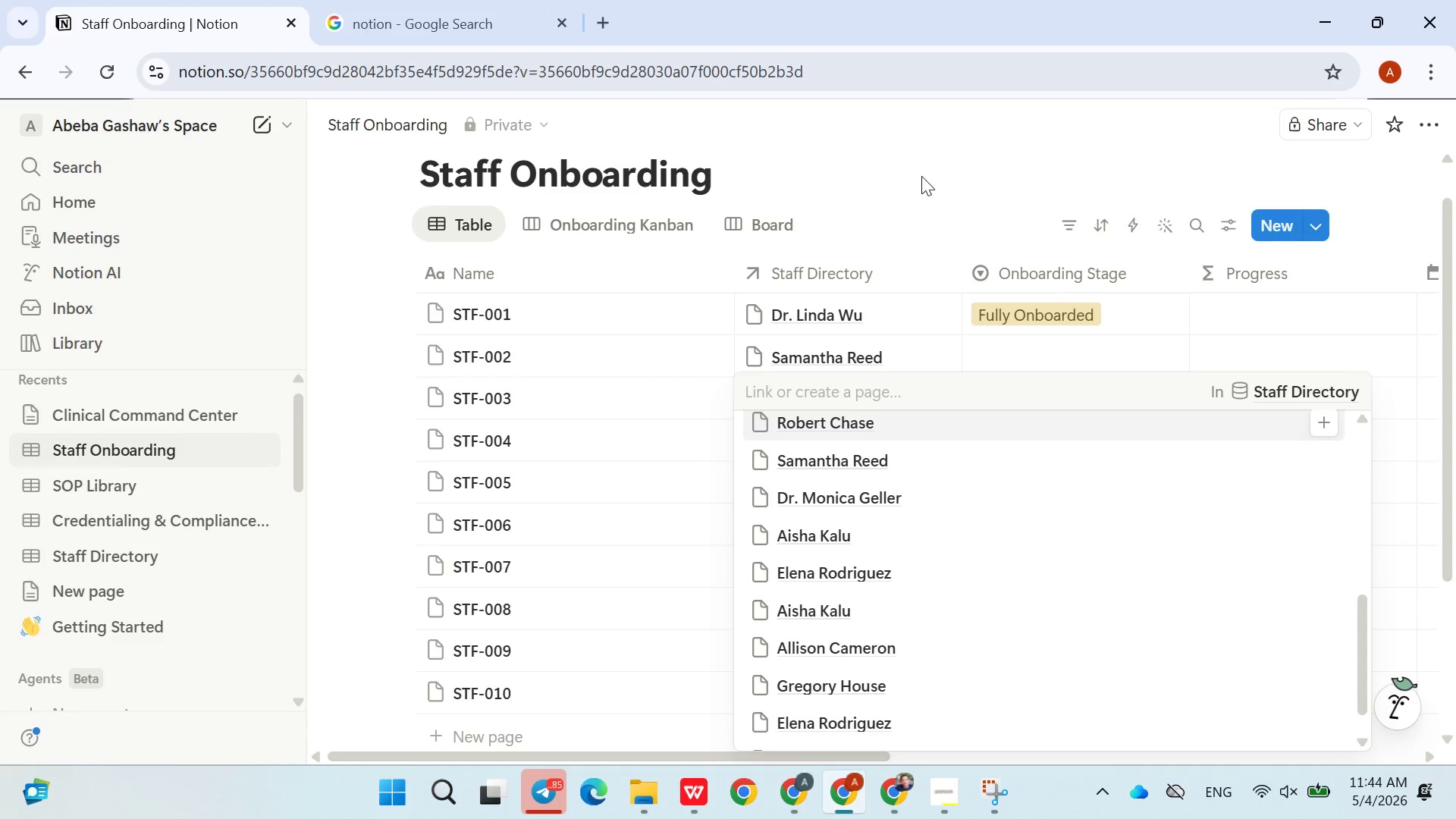 
left_click([920, 150])
 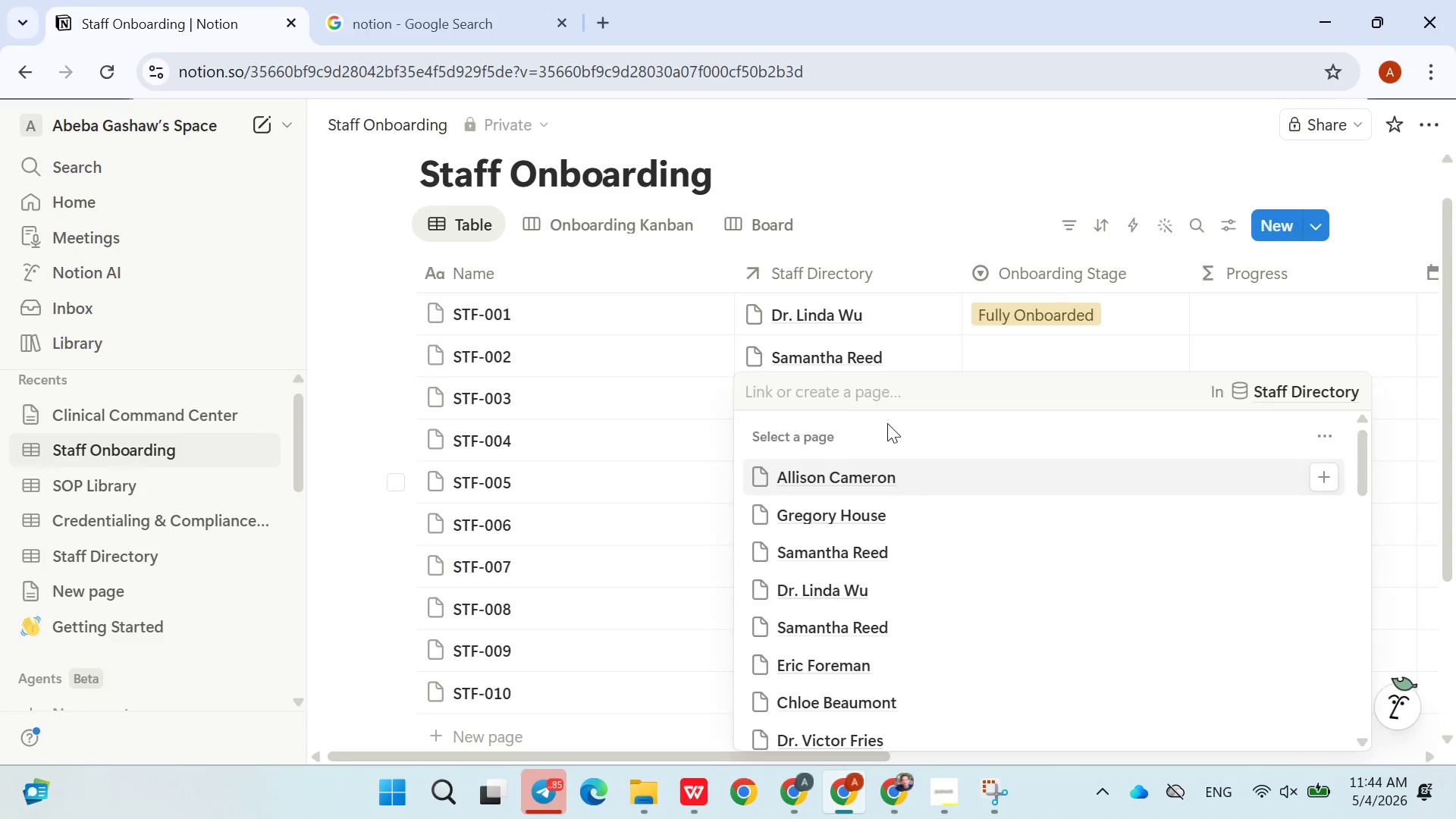 
scroll: coordinate [902, 503], scroll_direction: down, amount: 4.0
 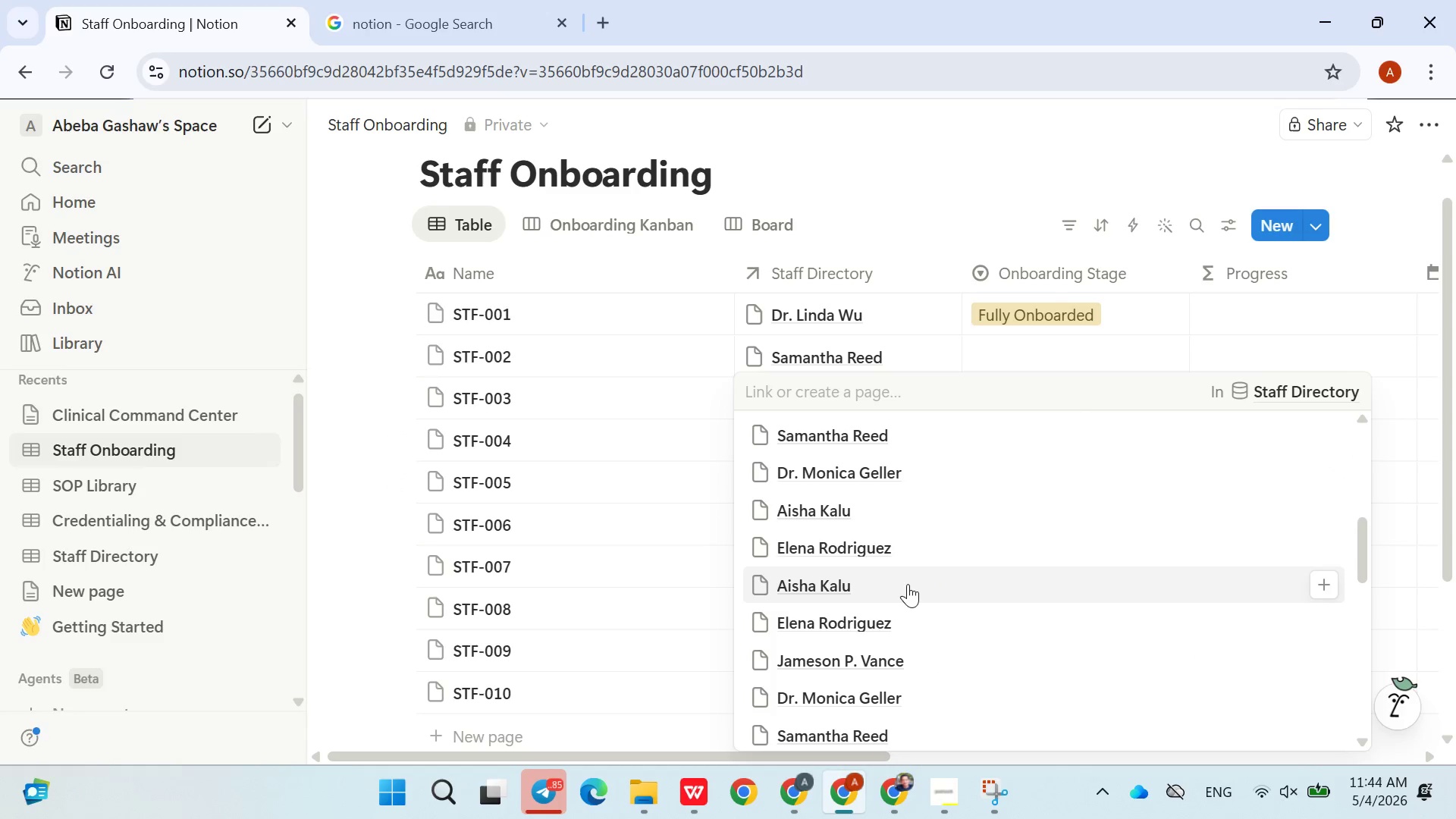 
left_click([908, 584])
 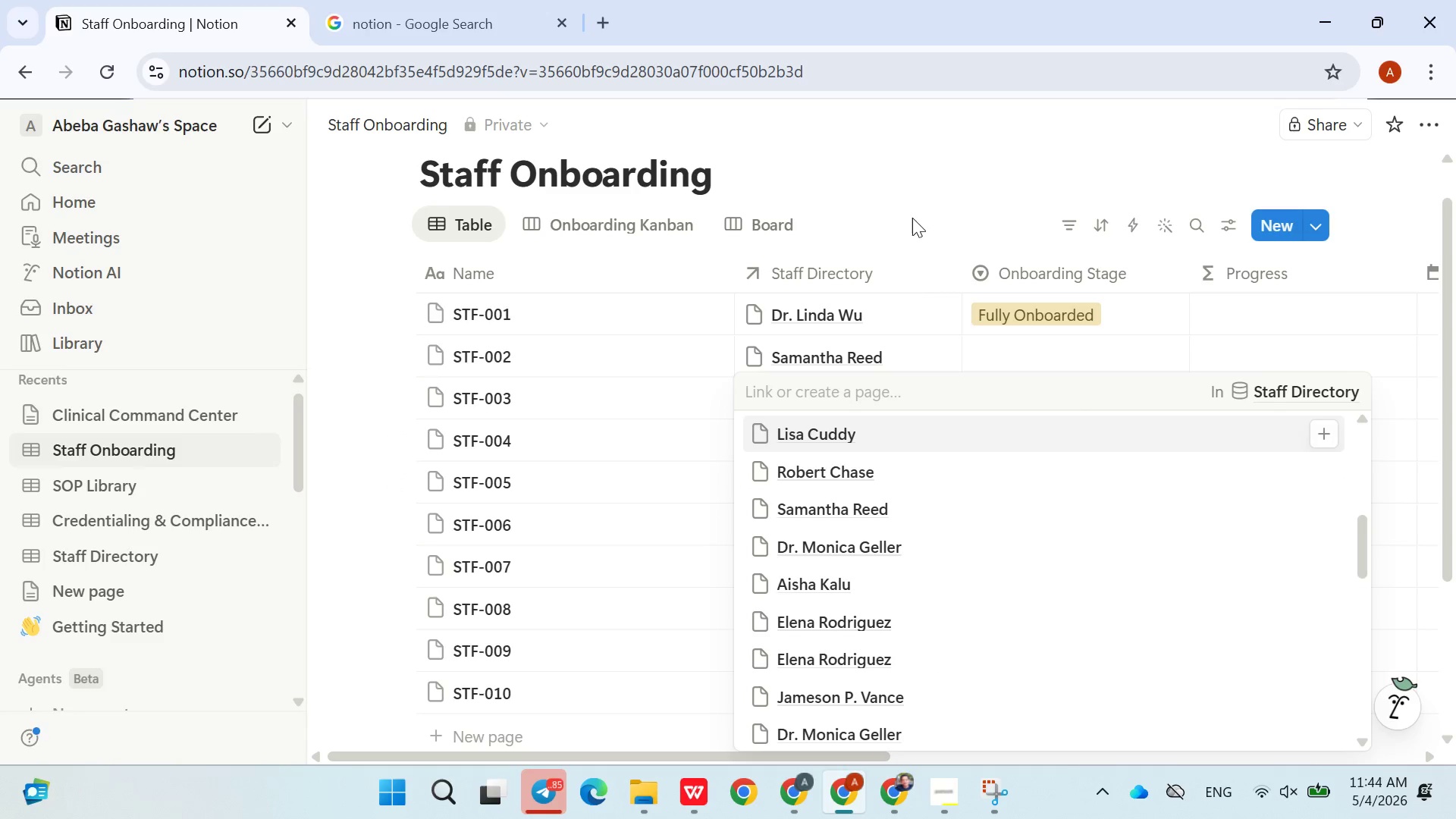 
left_click([912, 218])
 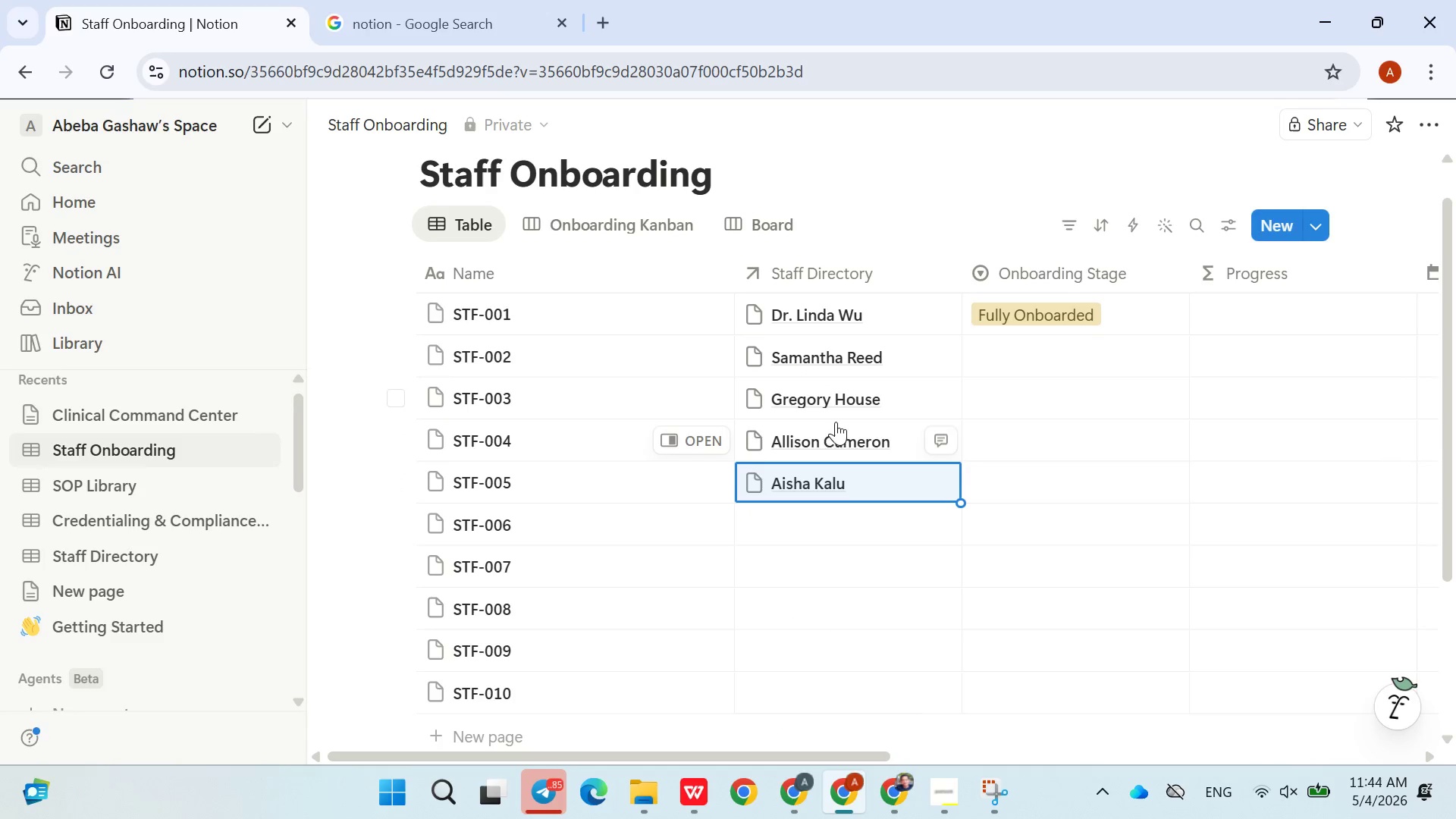 
scroll: coordinate [828, 424], scroll_direction: down, amount: 2.0
 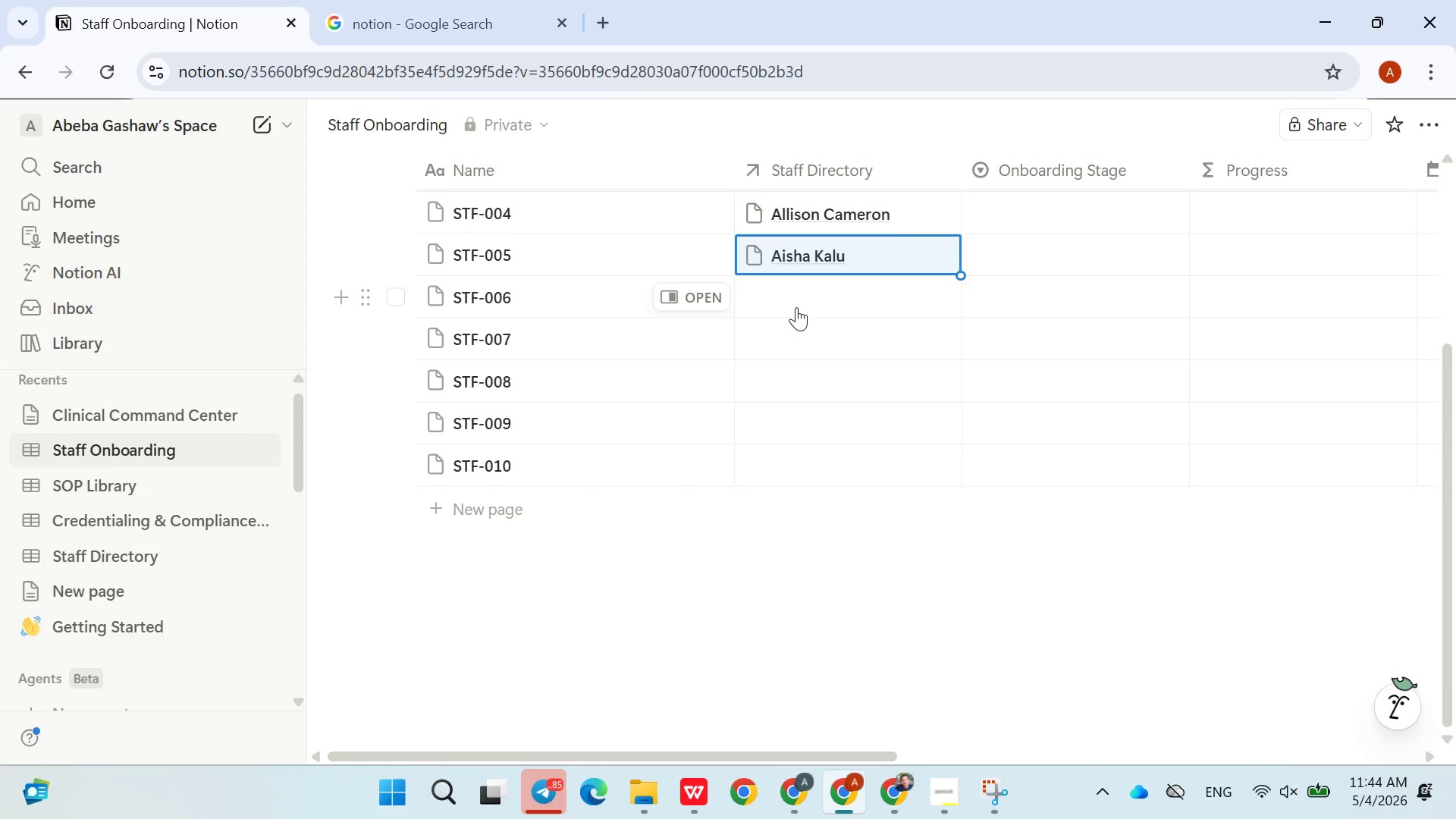 
wait(12.45)
 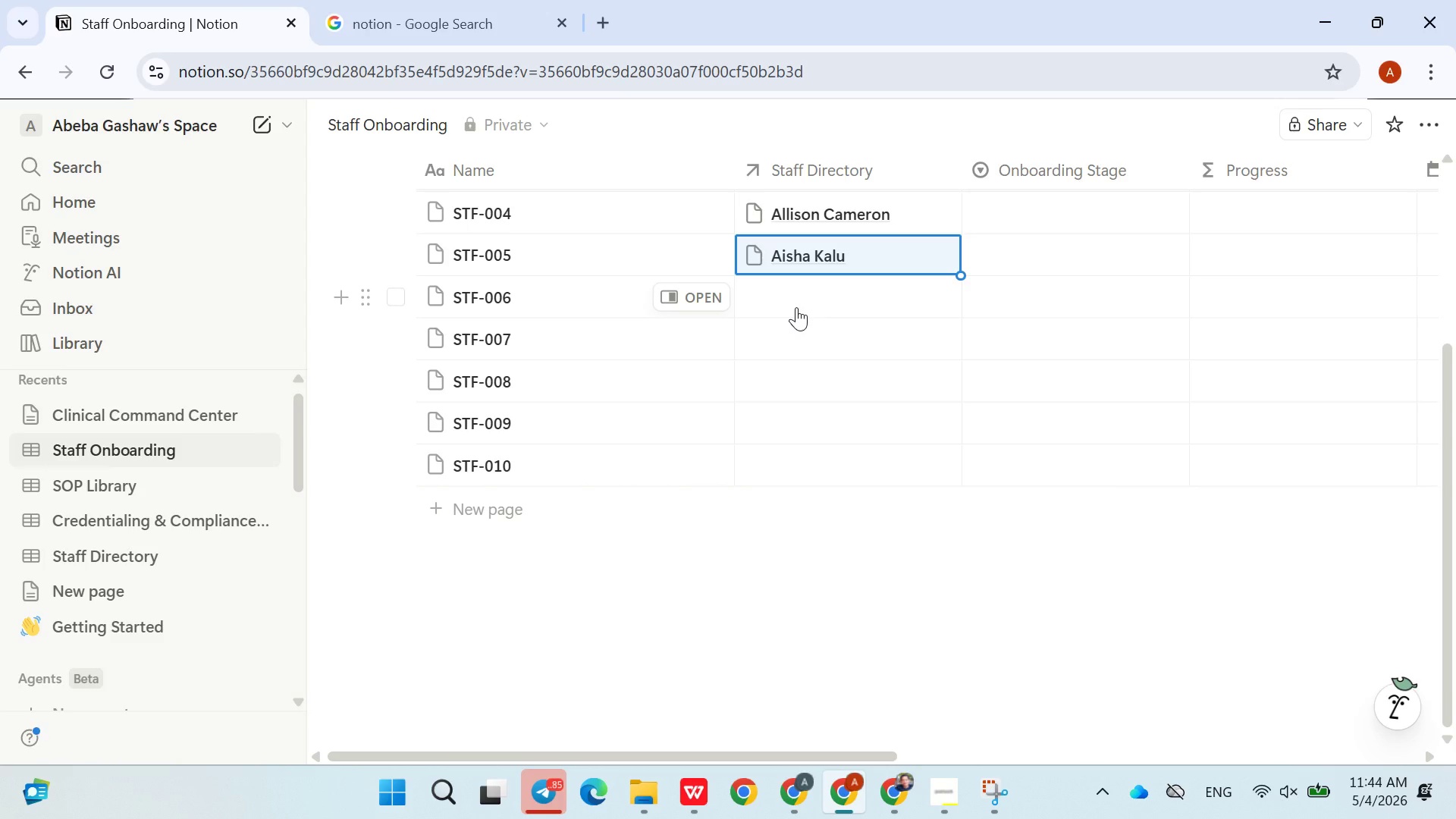 
left_click([796, 305])
 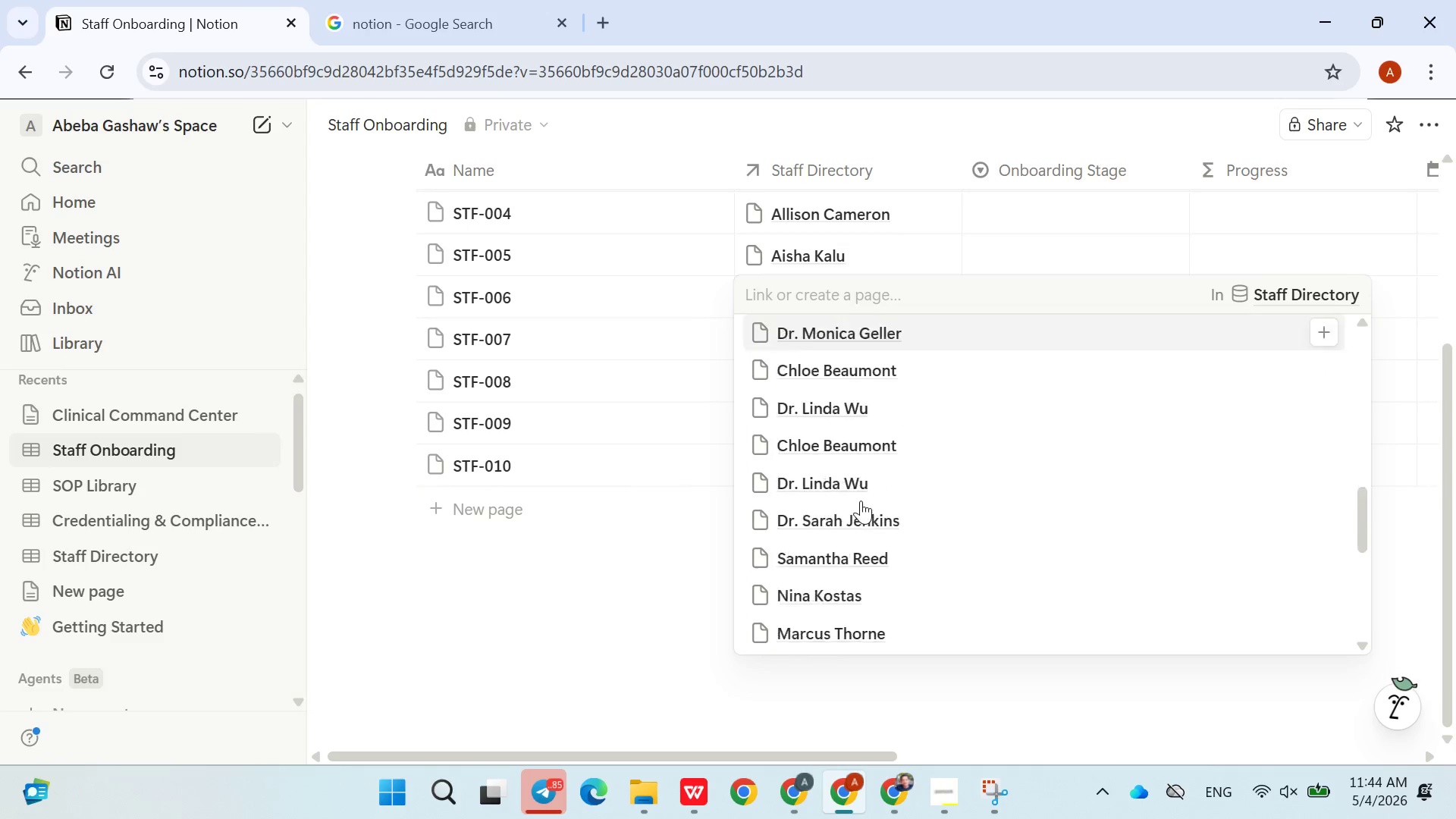 
left_click([849, 538])
 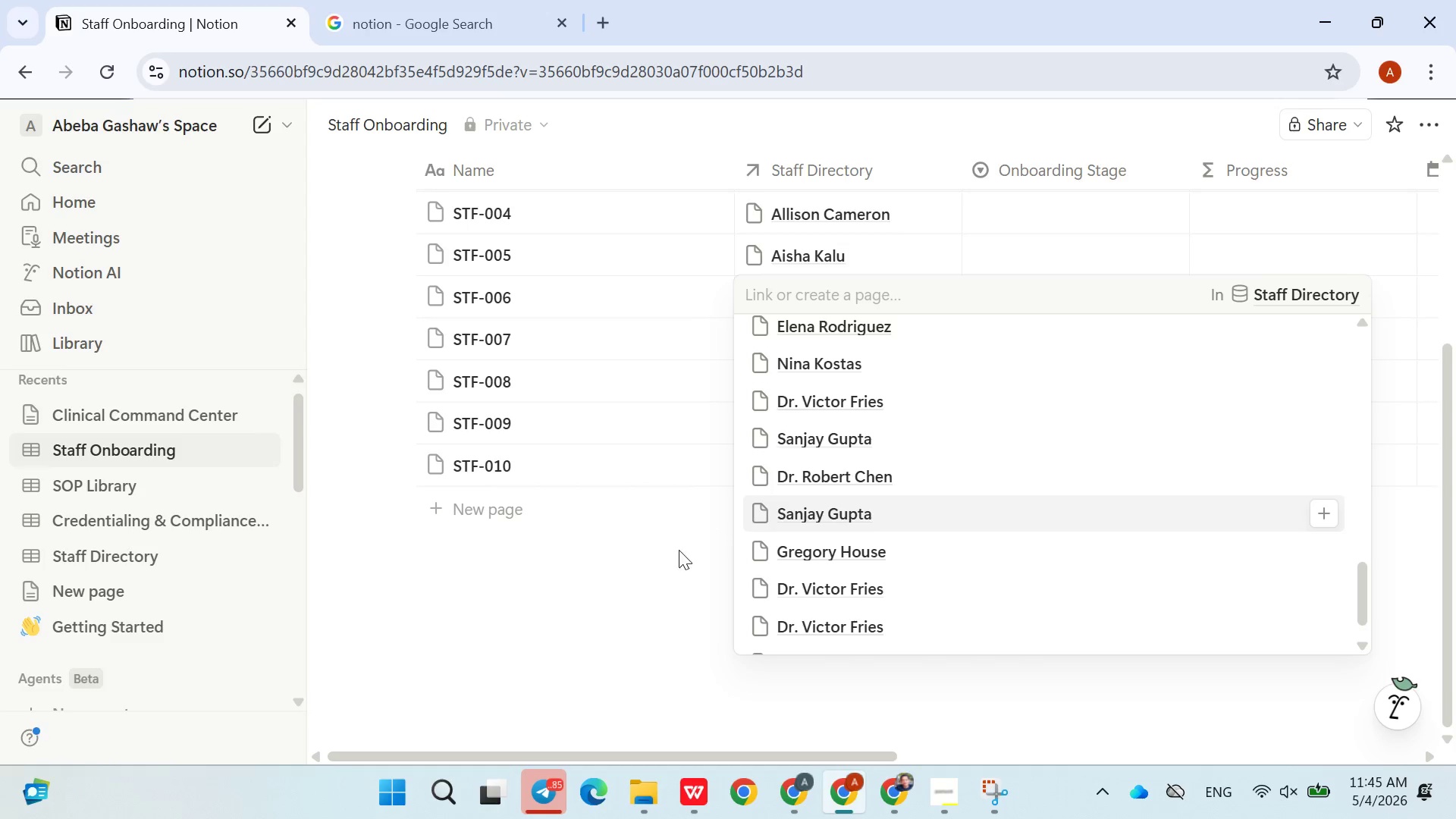 
left_click([667, 590])
 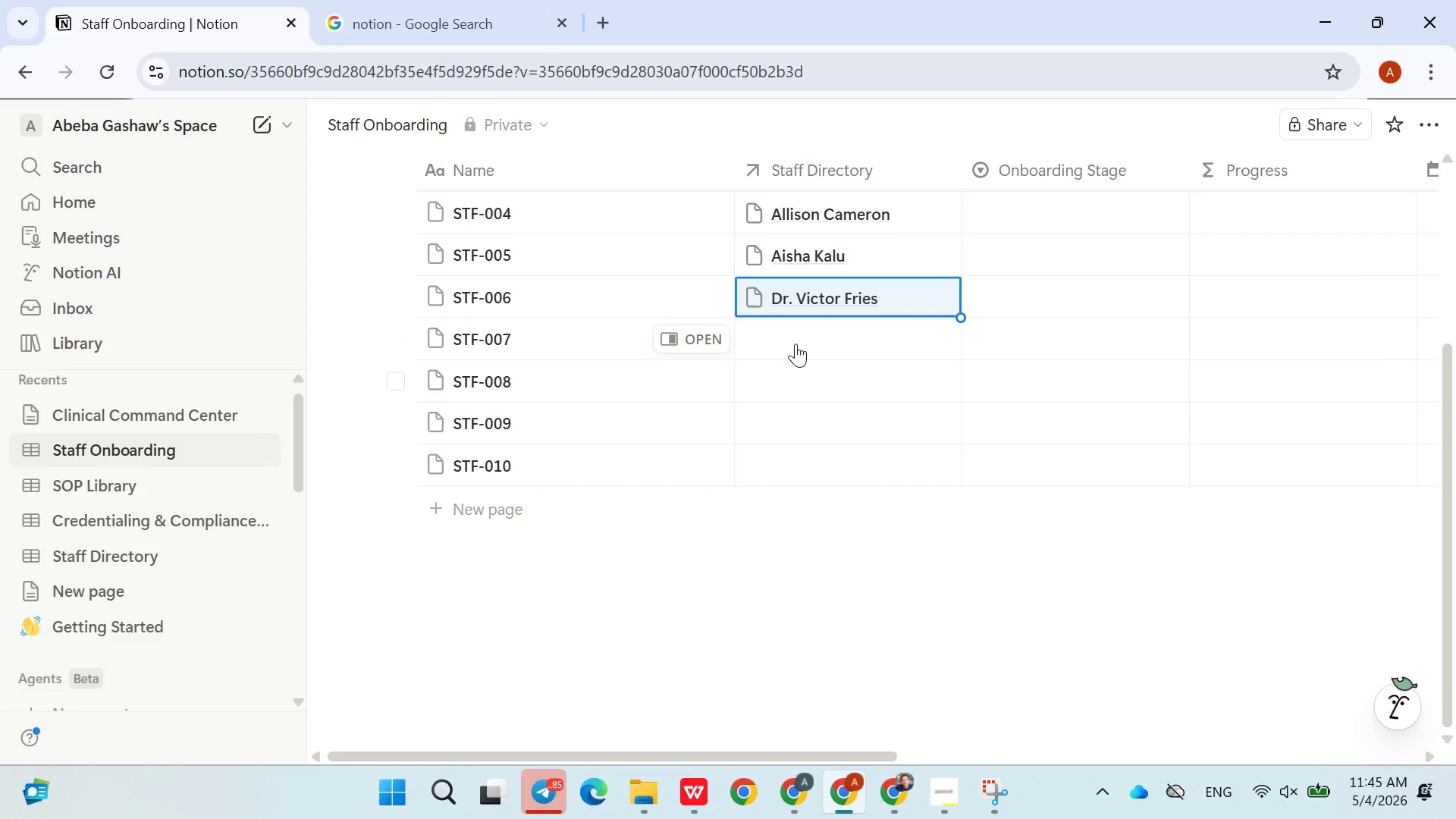 
left_click([795, 340])
 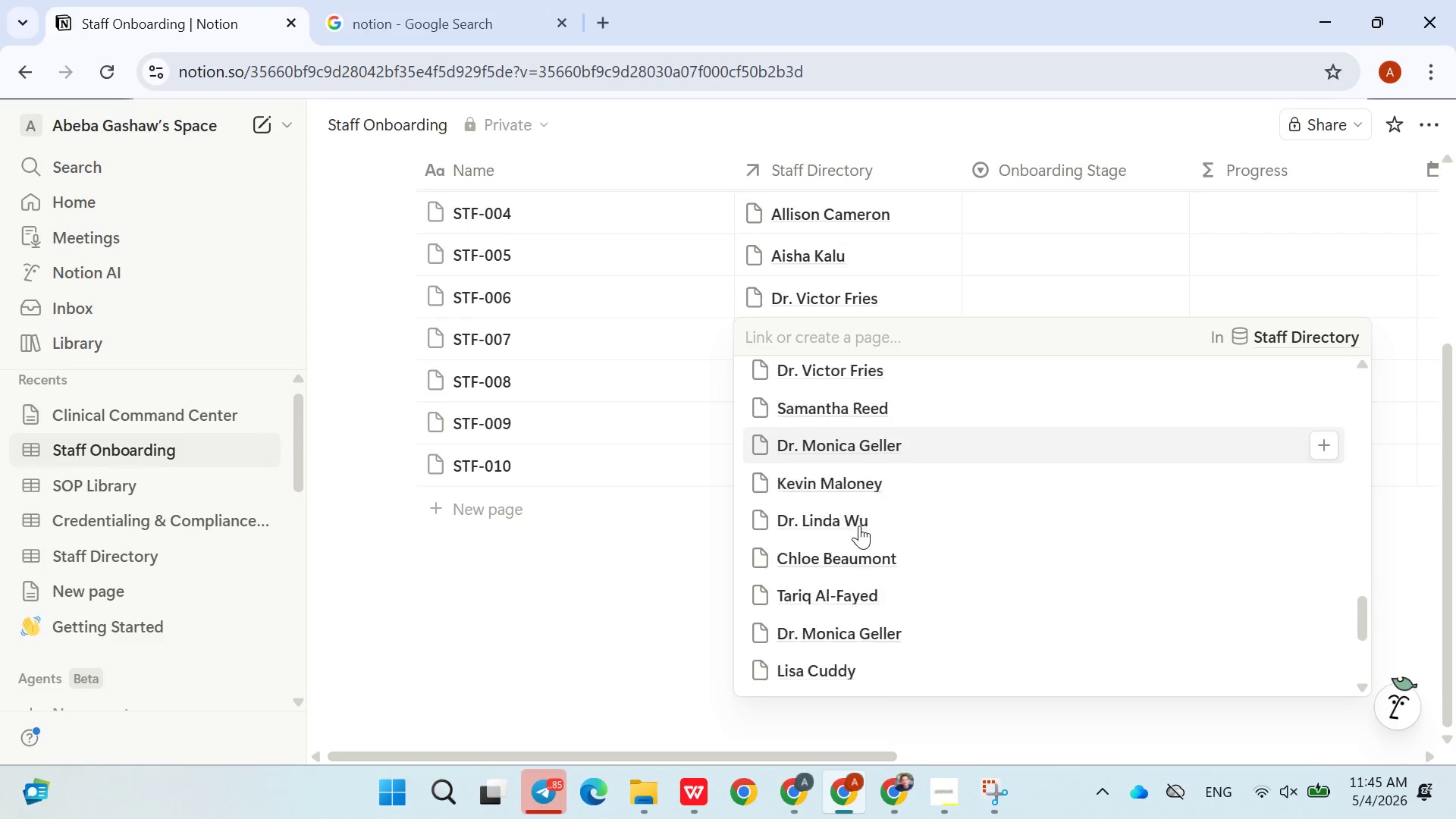 
left_click([906, 552])
 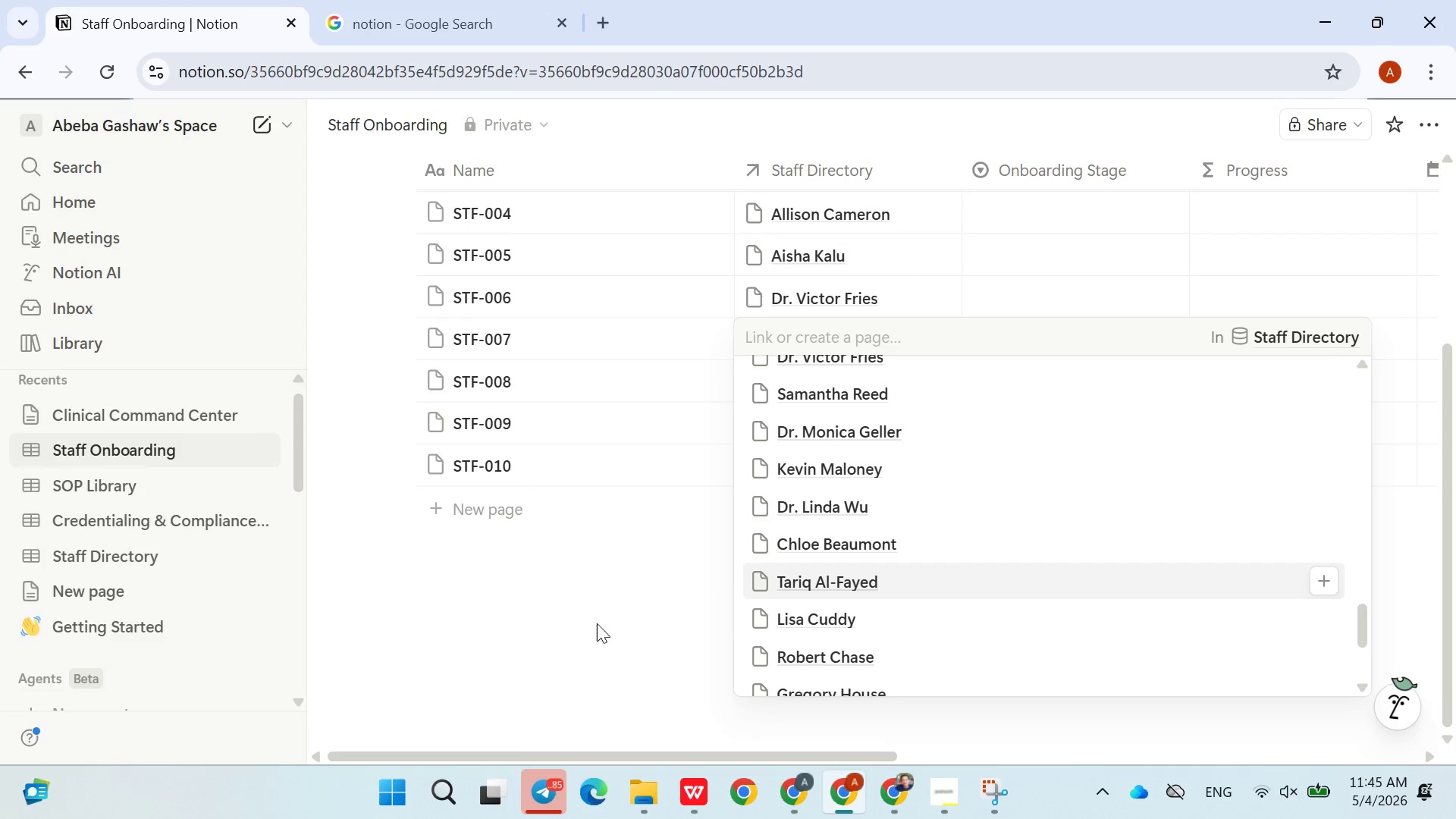 
left_click([573, 623])
 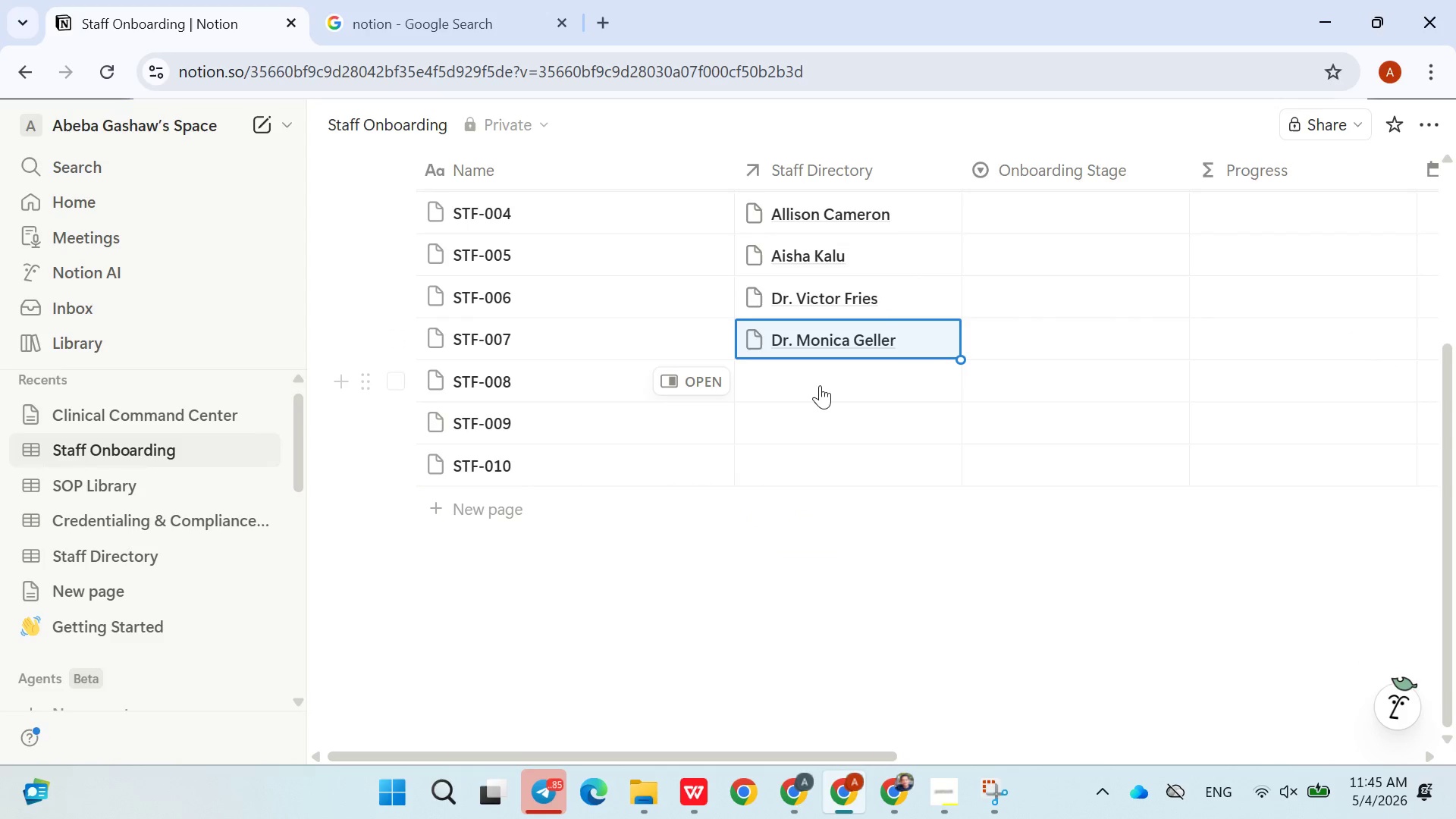 
left_click([813, 374])
 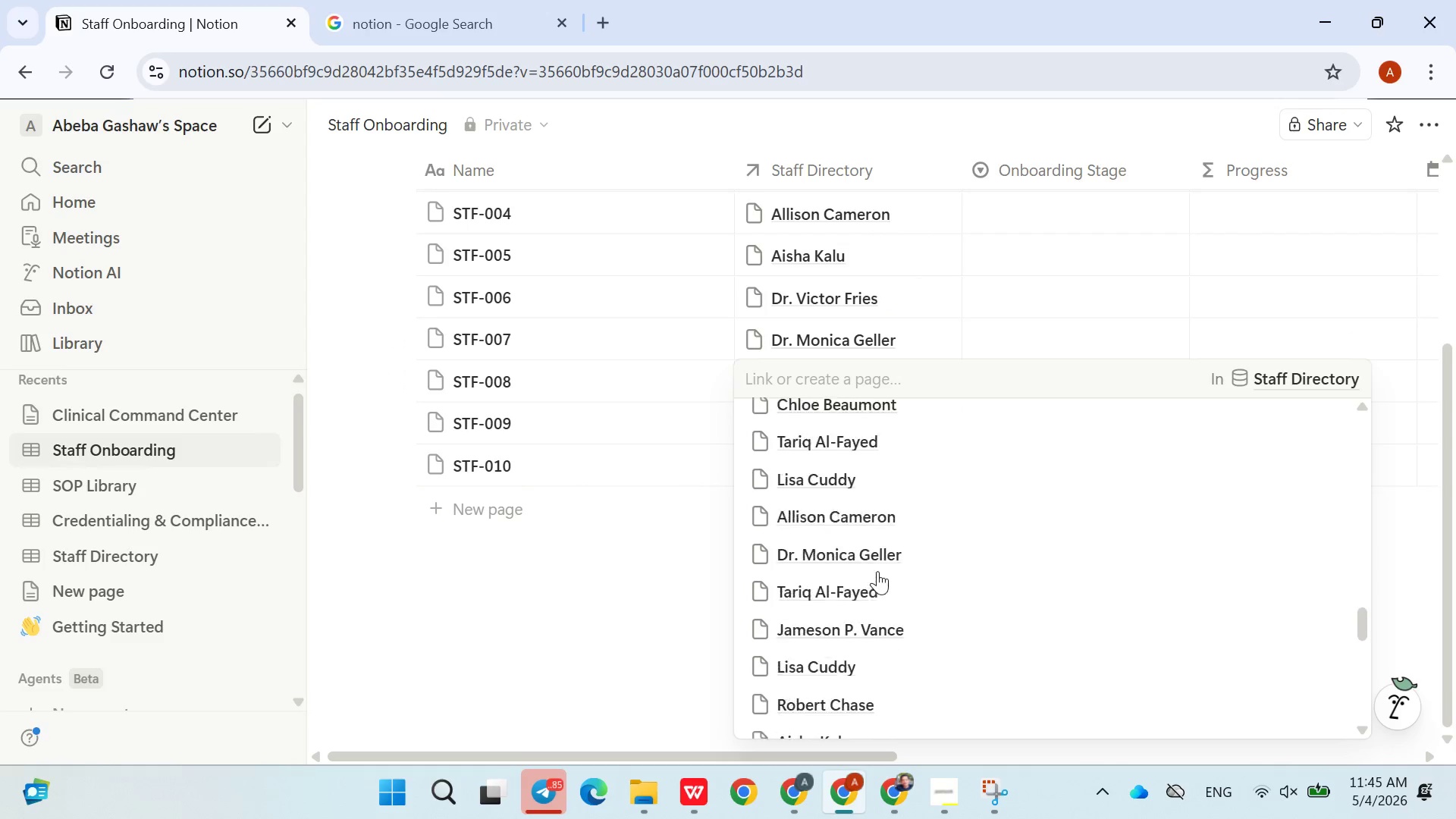 
left_click([827, 643])
 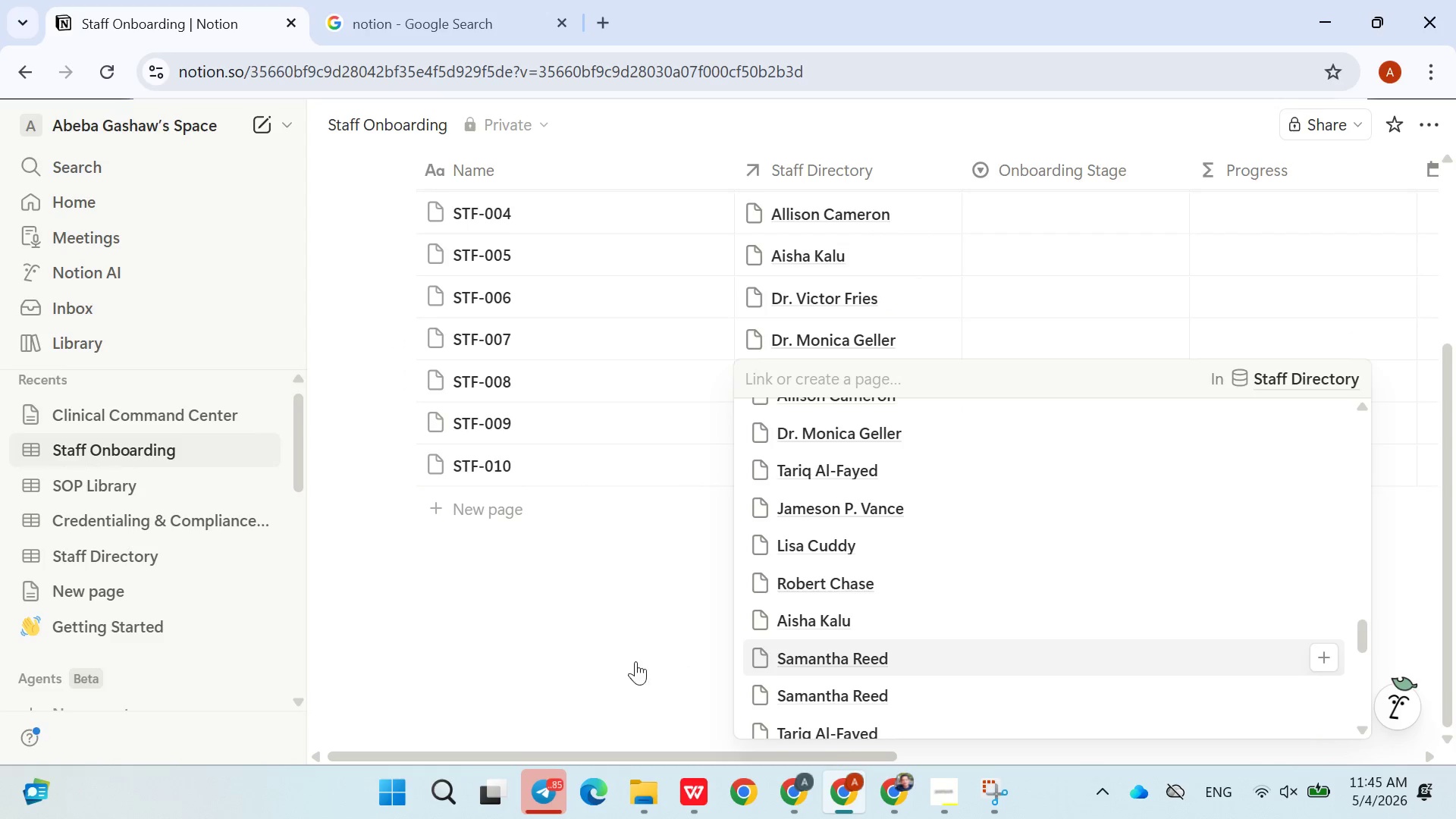 
left_click([630, 659])
 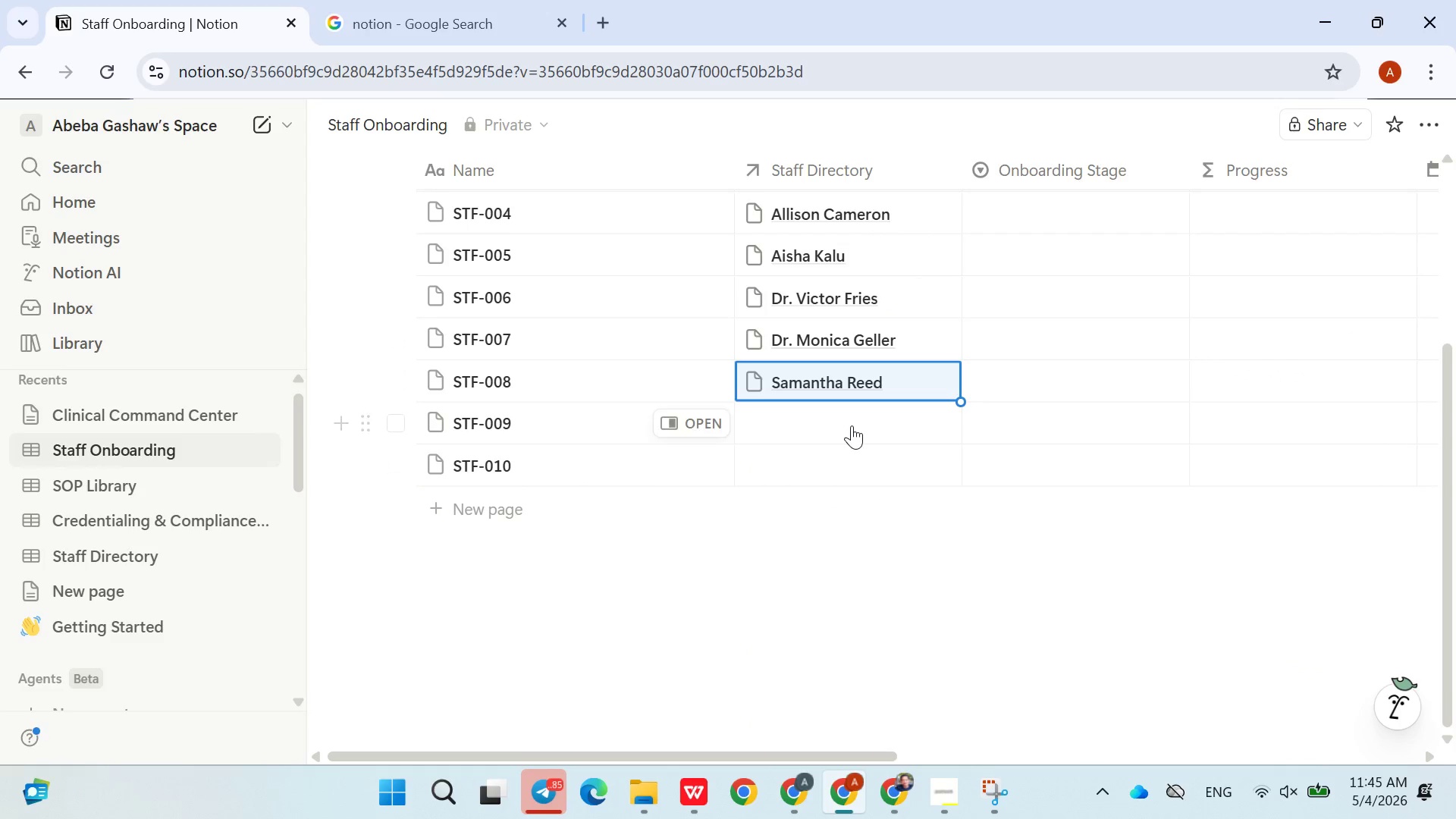 
left_click([849, 418])
 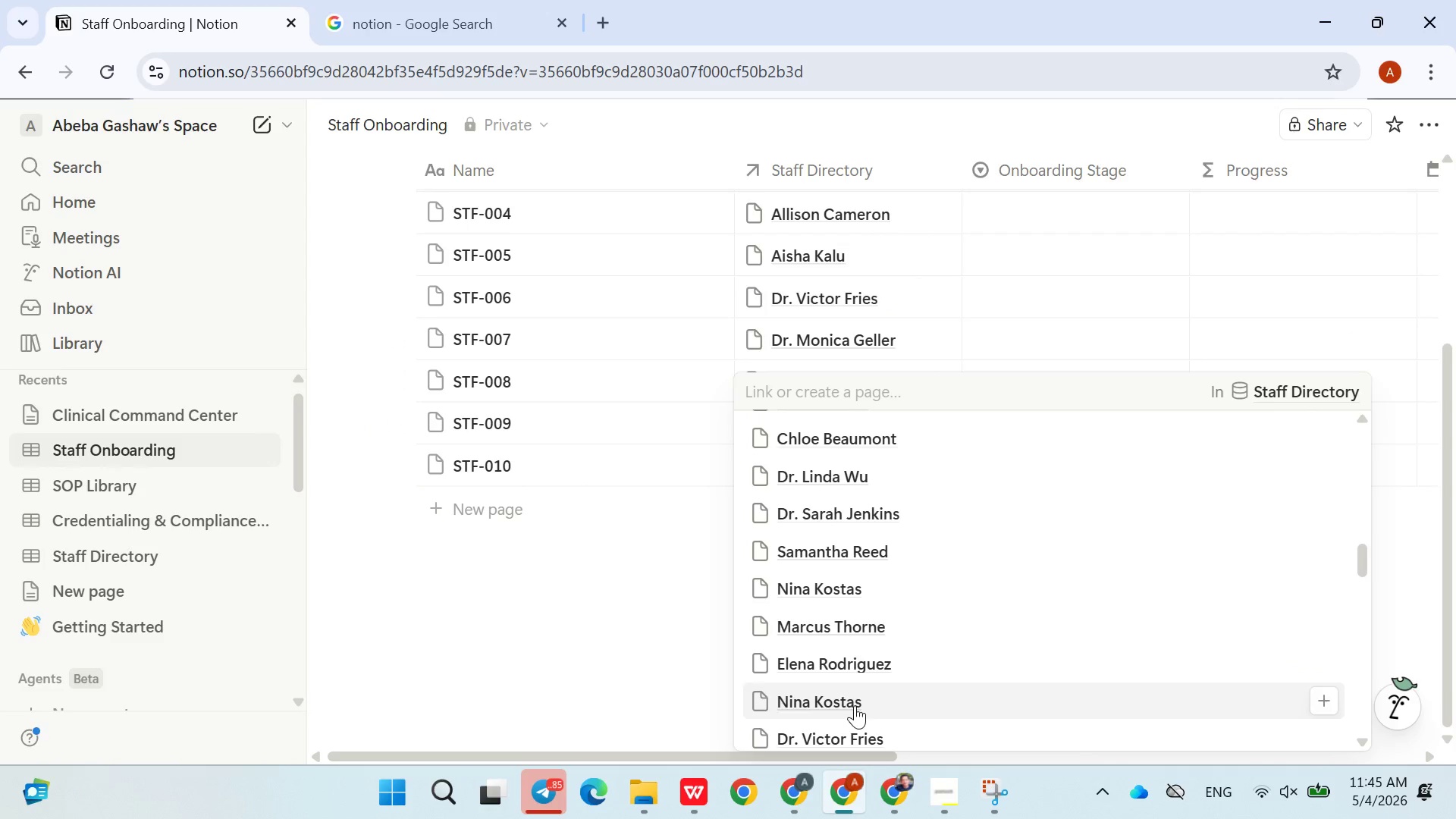 
double_click([563, 628])
 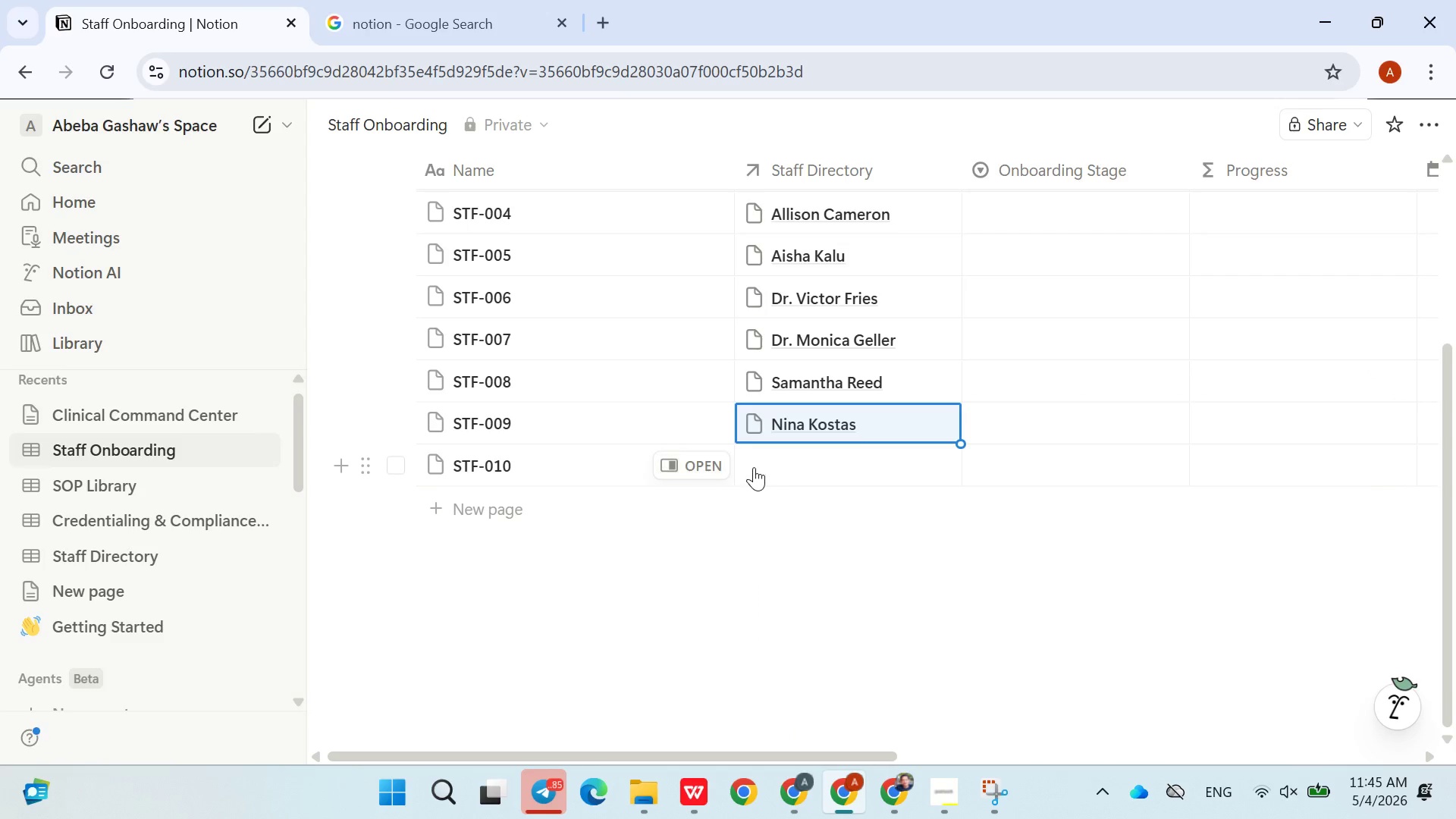 
left_click([772, 462])
 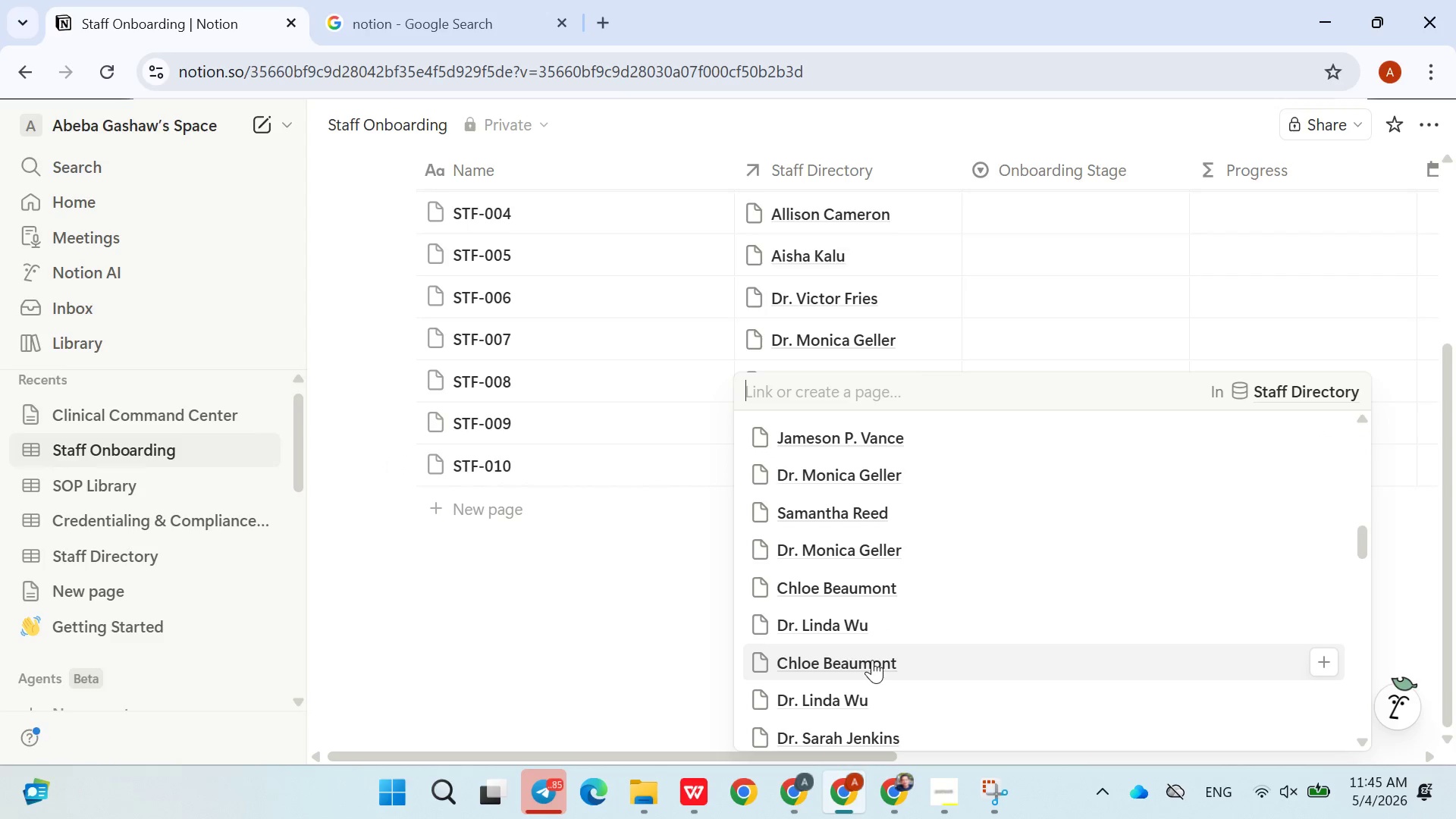 
double_click([648, 667])
 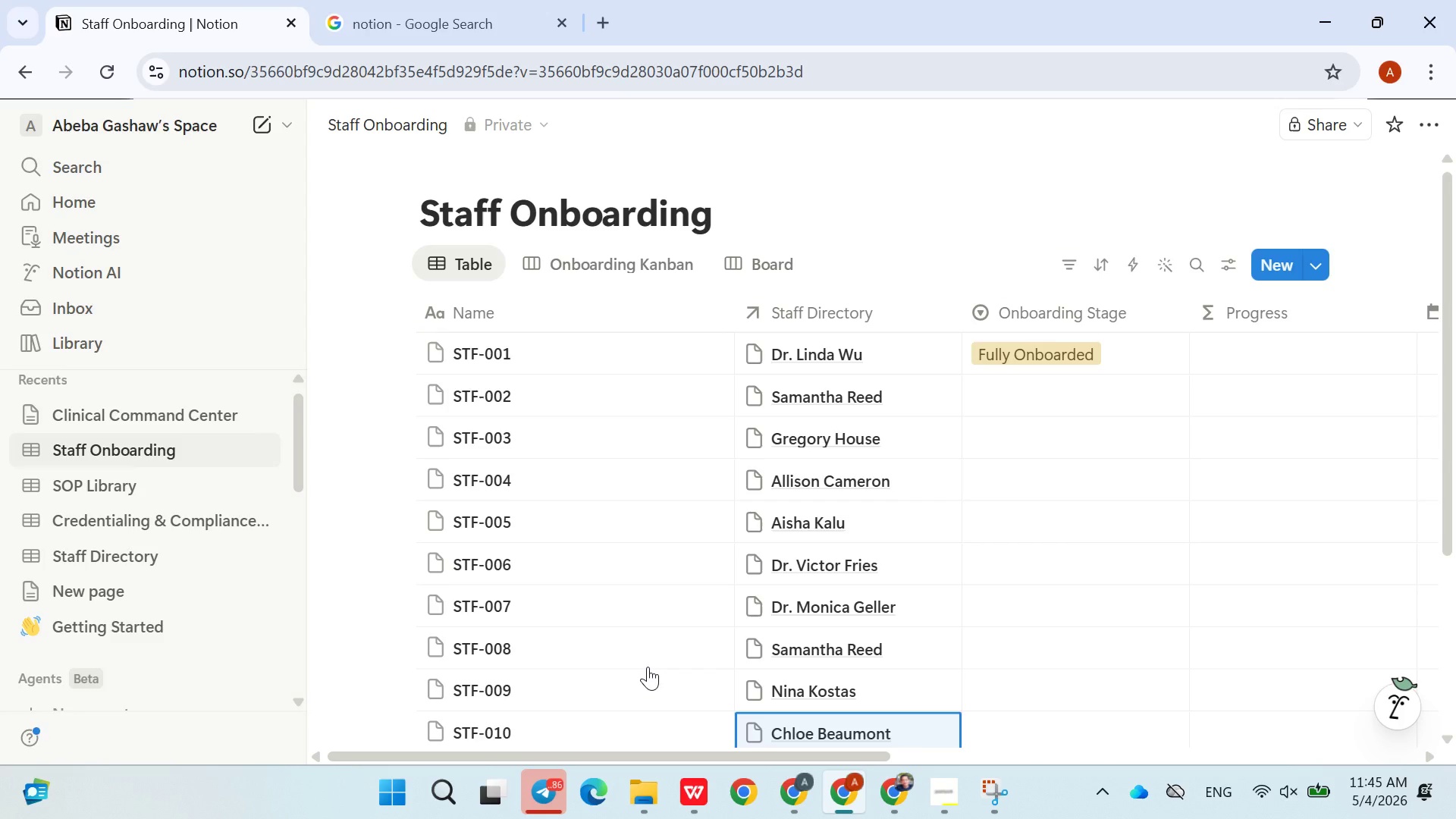 
wait(24.64)
 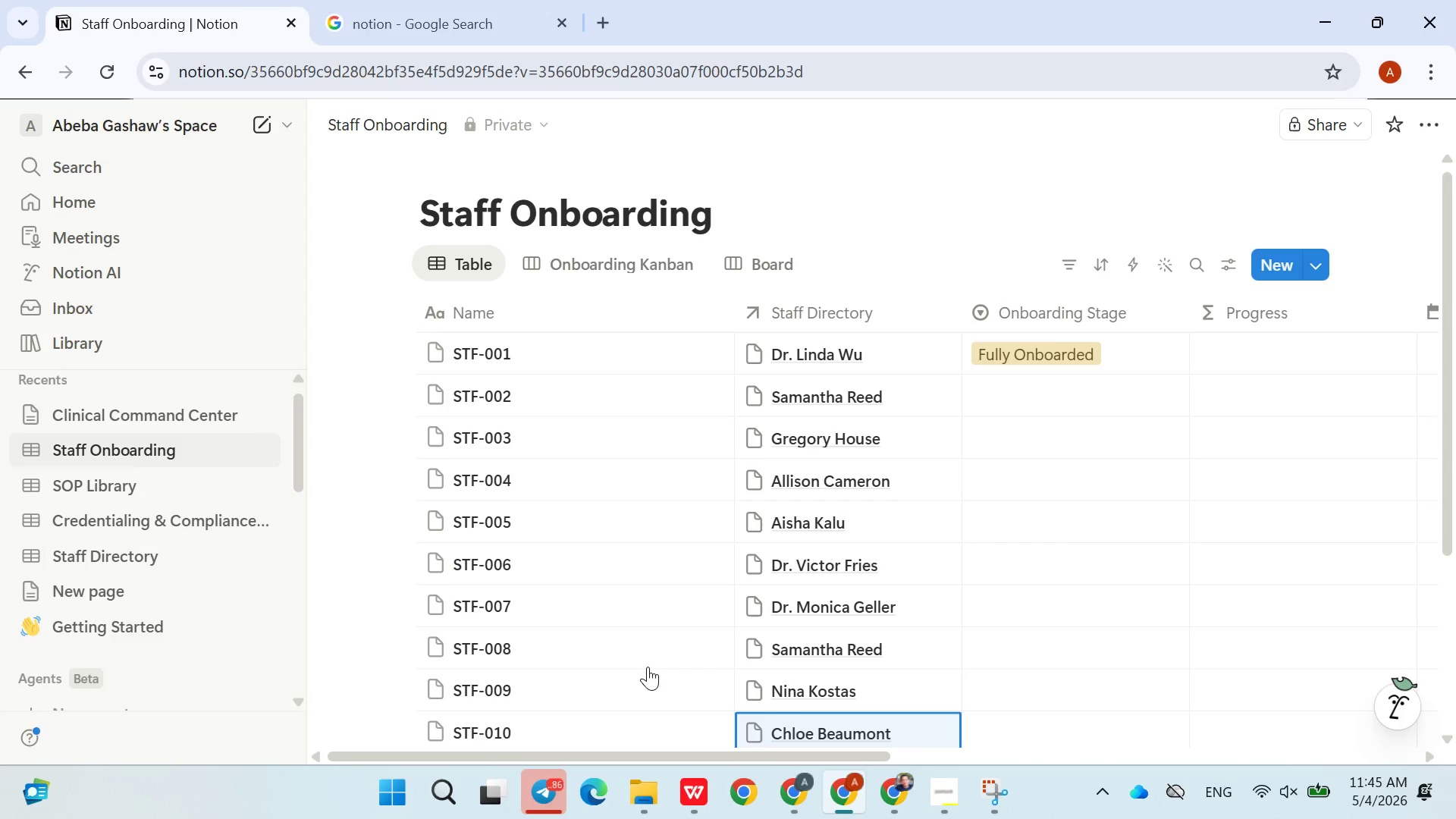 
left_click([182, 513])
 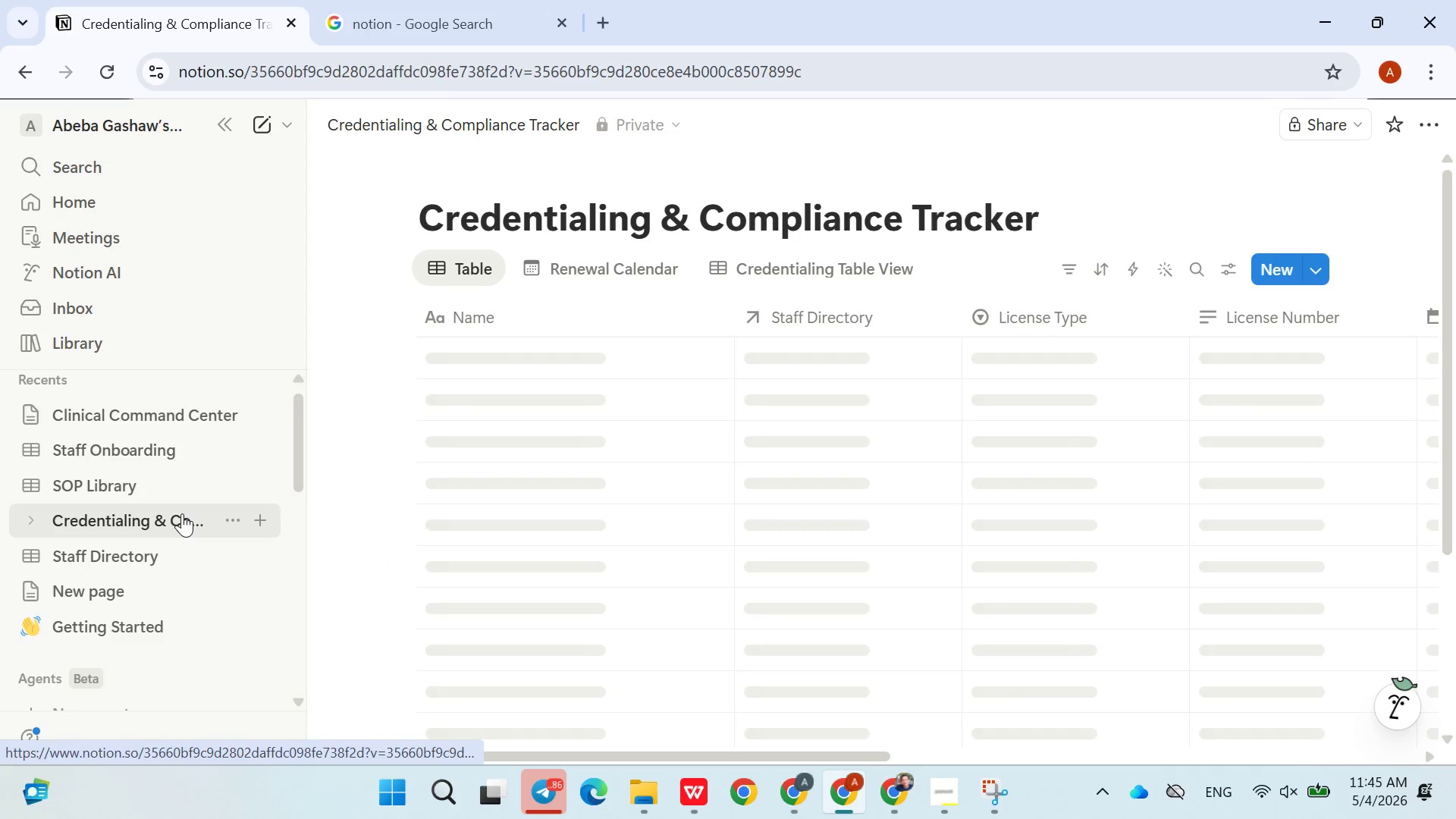 
mouse_move([629, 513])
 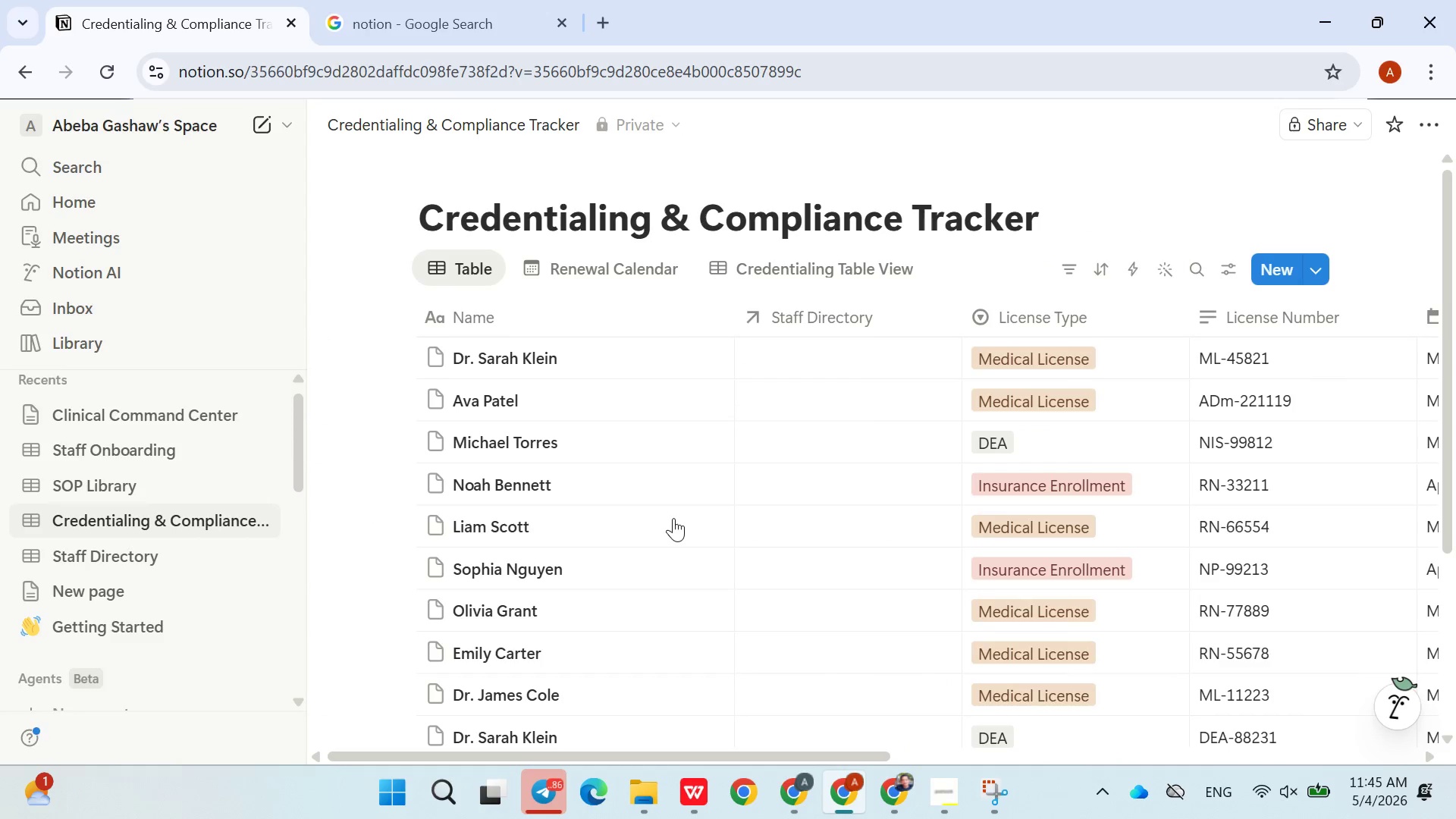 
left_click([784, 361])
 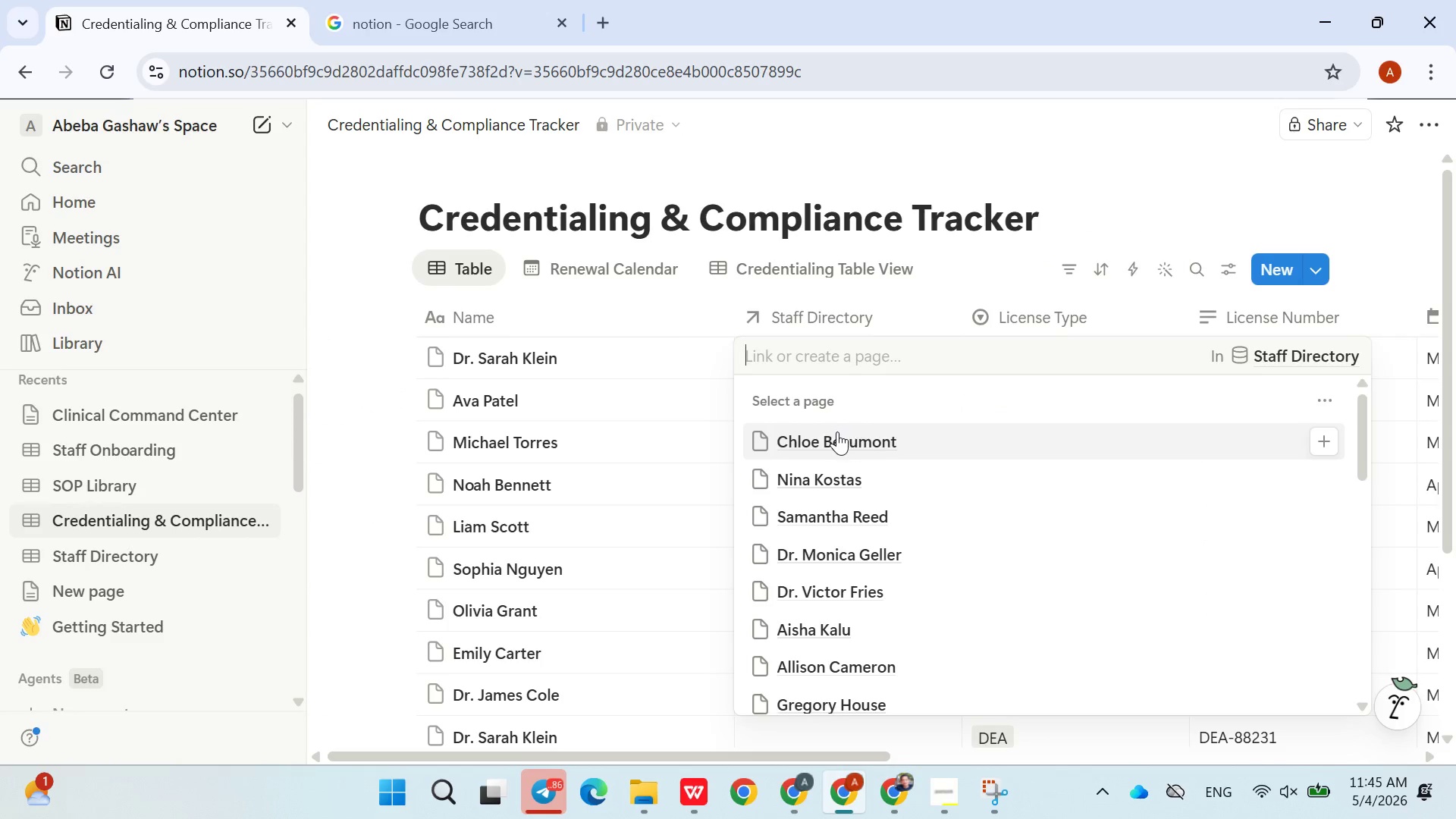 
left_click([836, 431])
 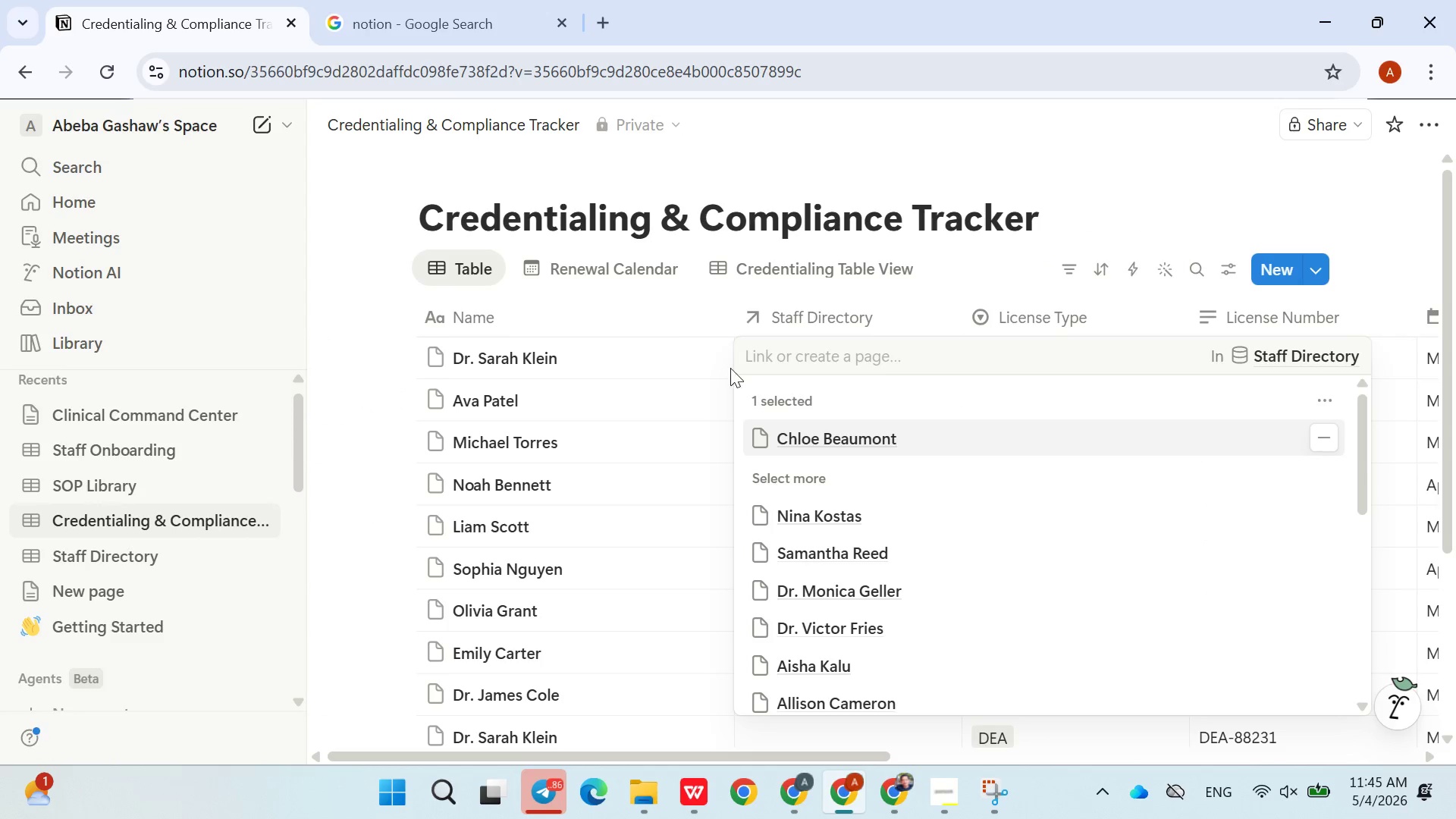 
left_click([715, 359])
 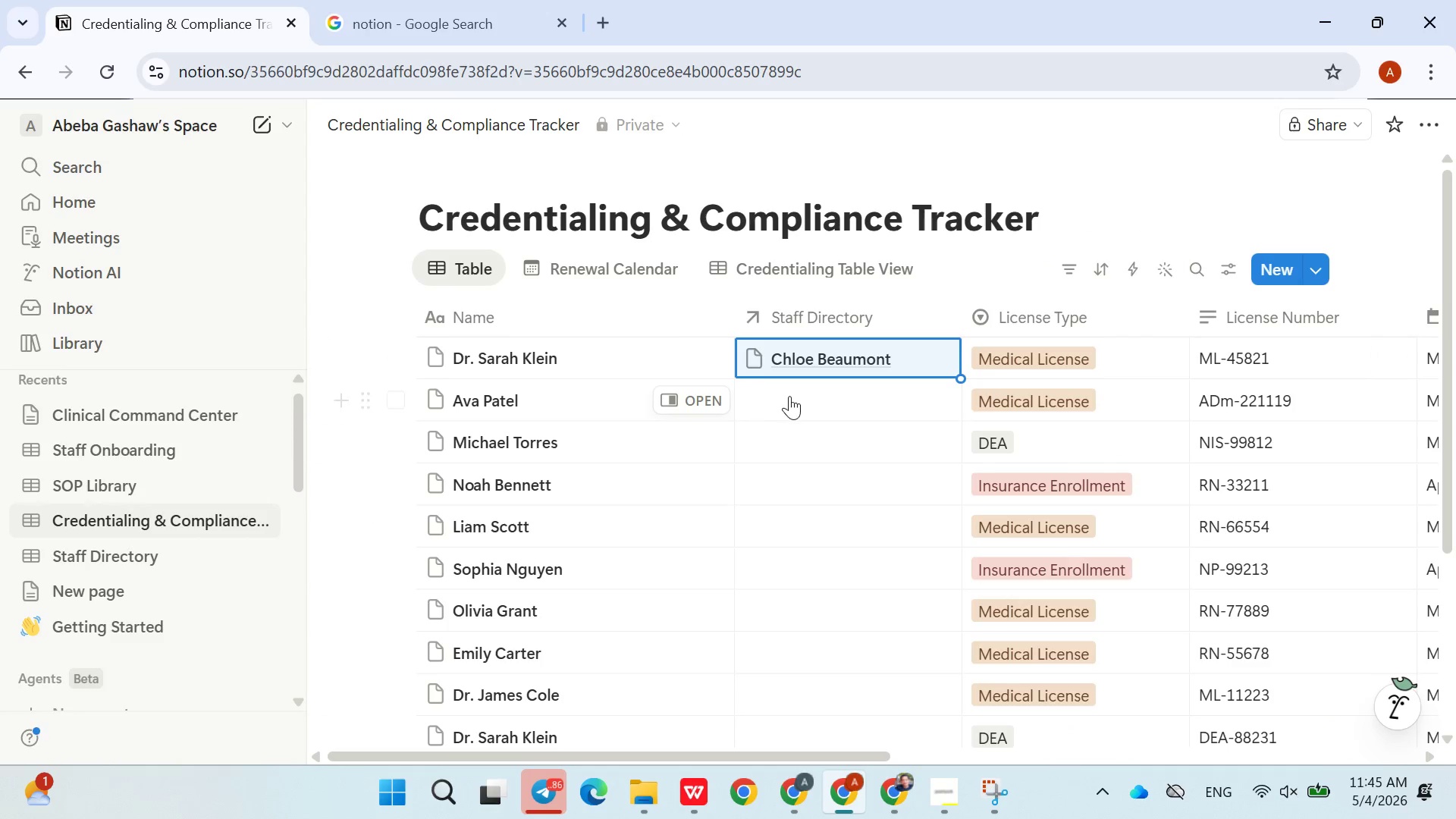 
left_click([795, 396])
 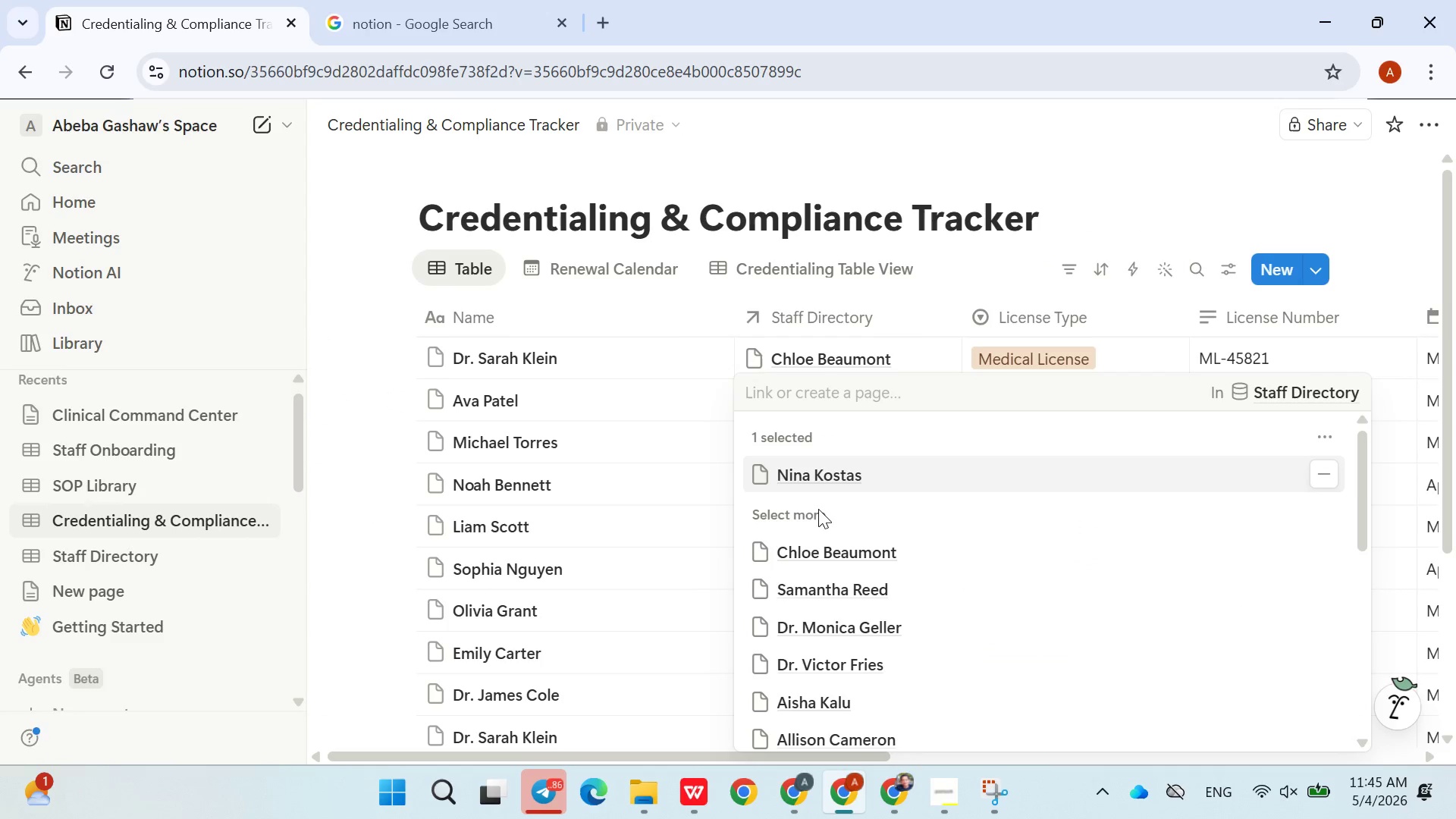 
double_click([661, 466])
 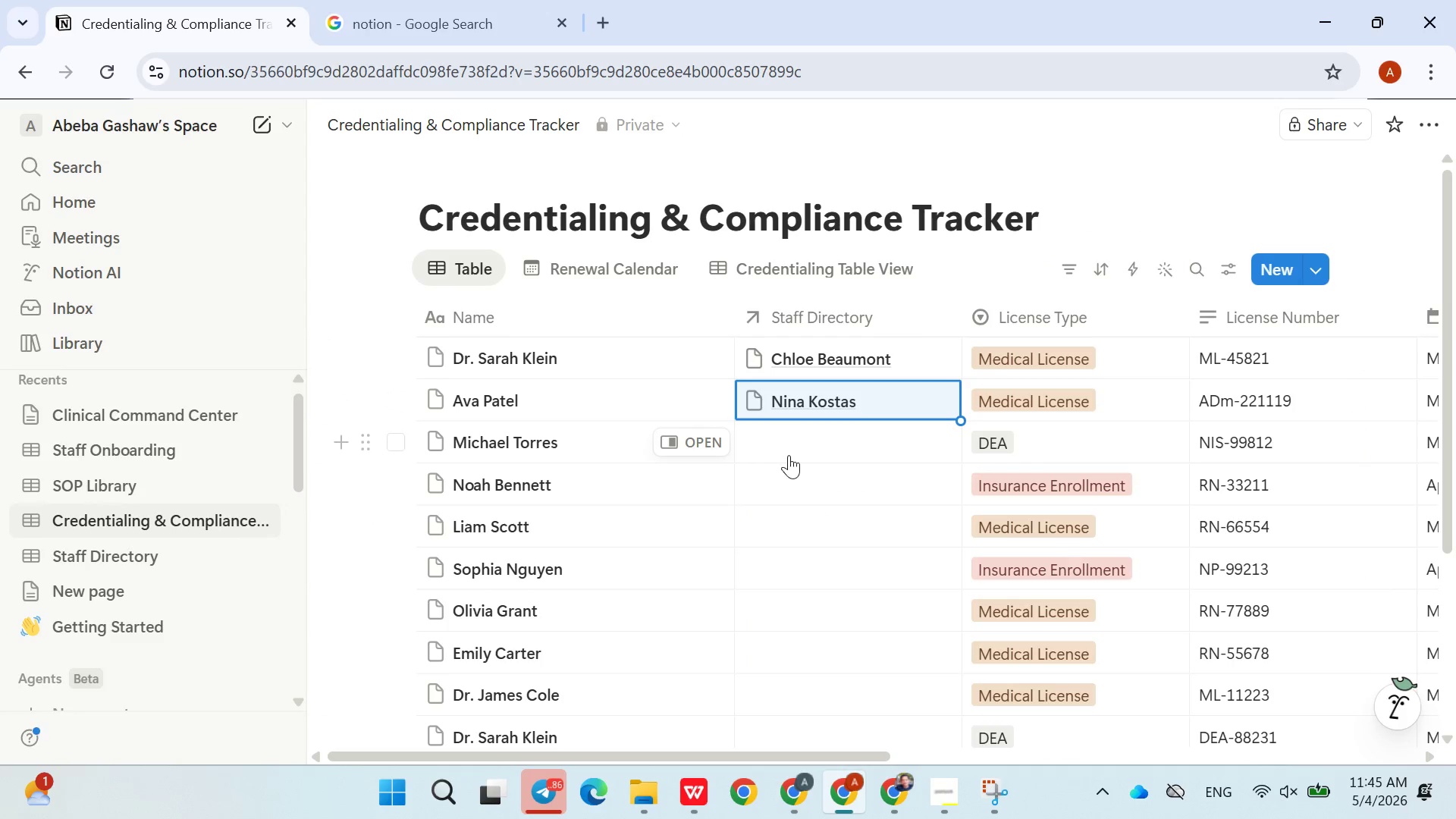 
left_click([794, 455])
 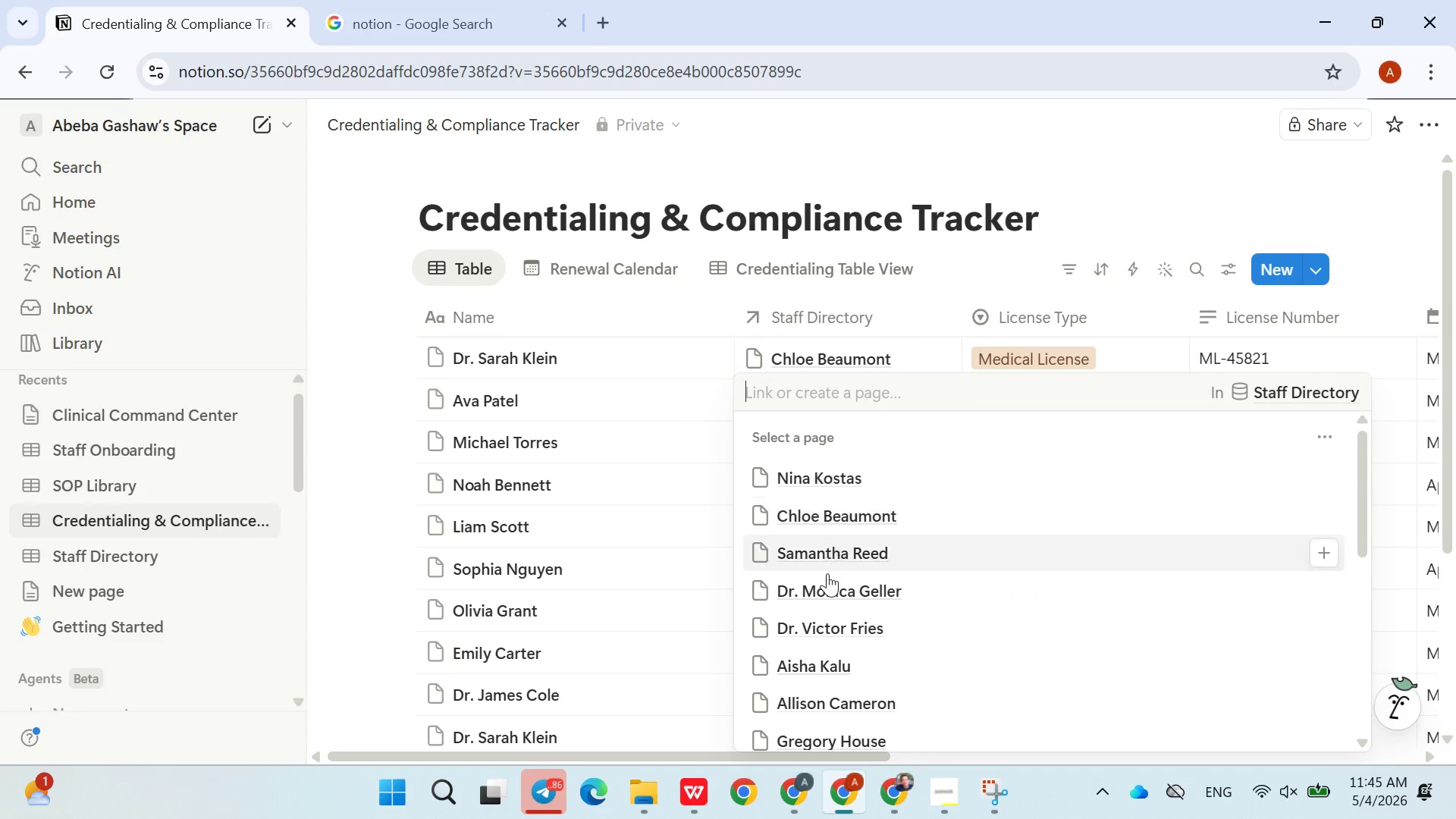 
left_click([825, 590])
 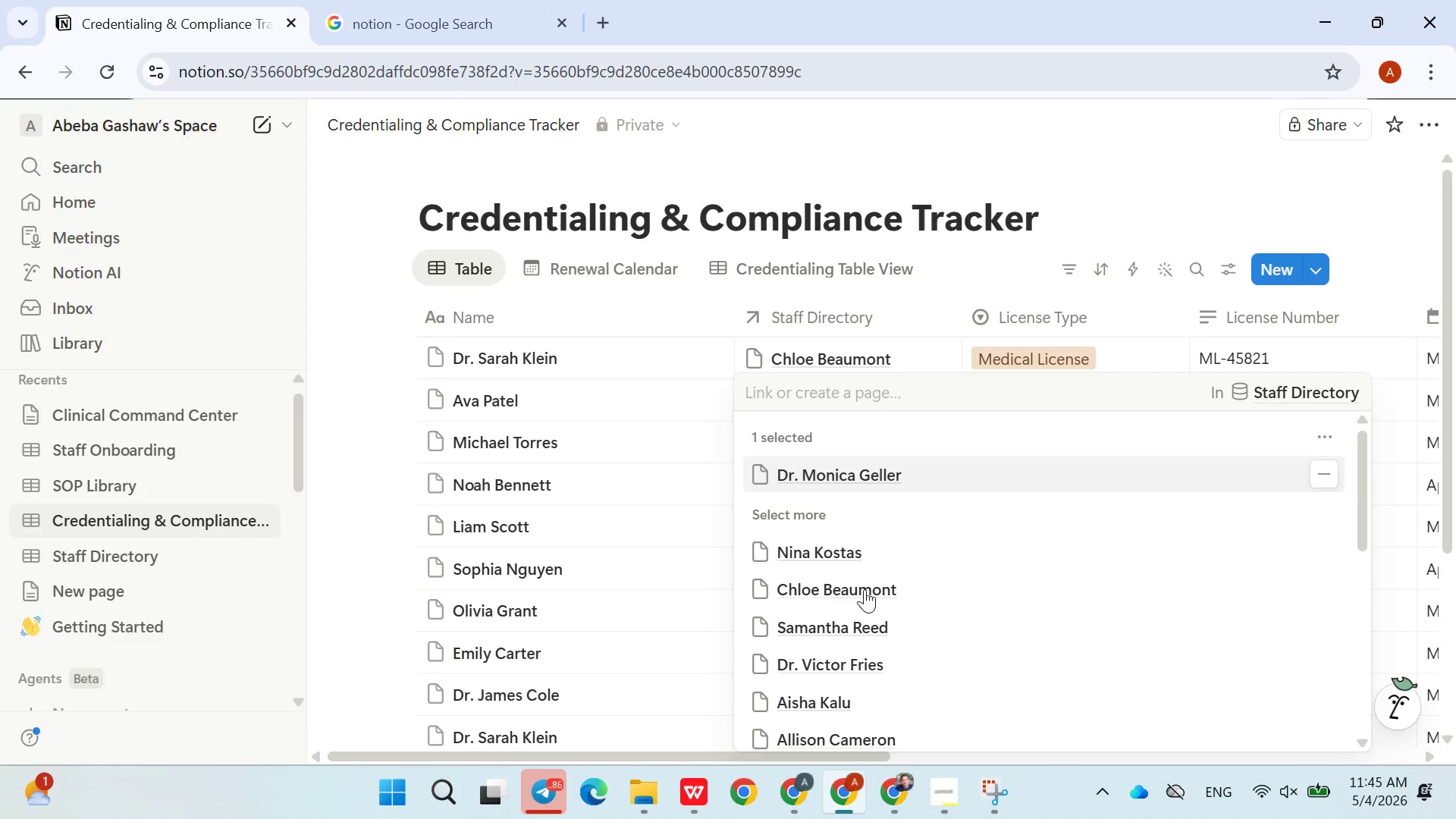 
wait(5.36)
 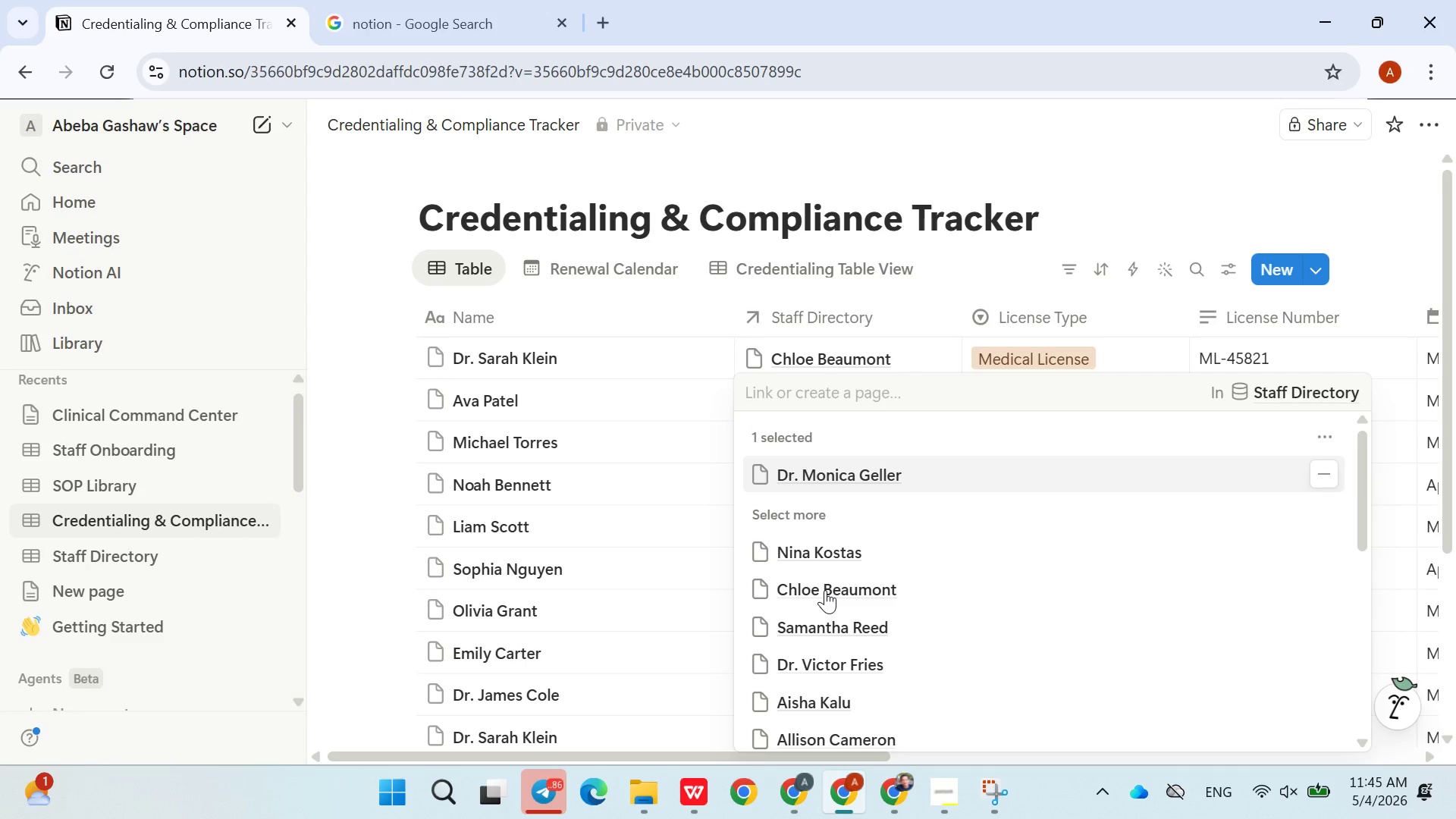 
double_click([694, 587])
 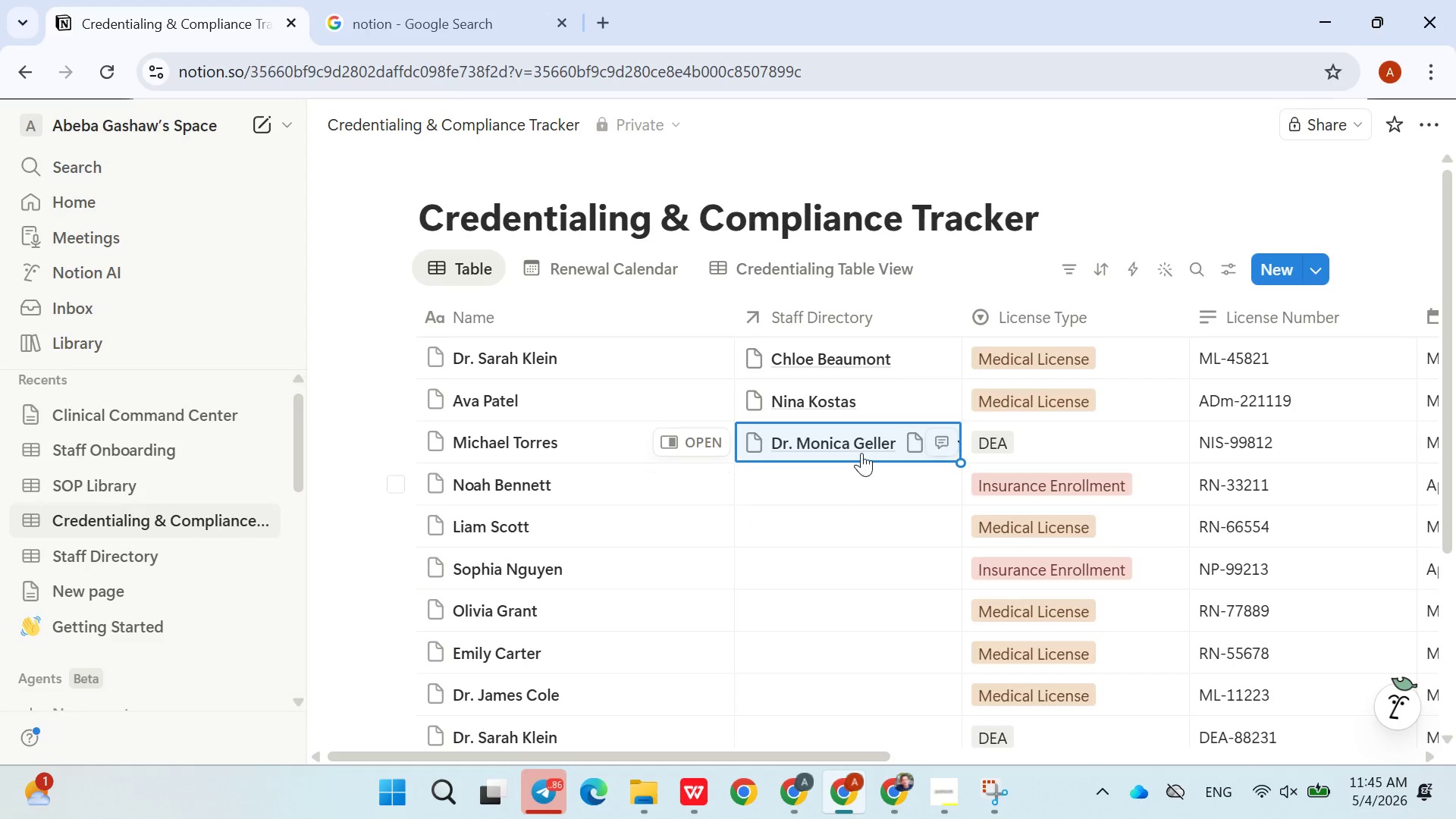 
left_click([868, 447])
 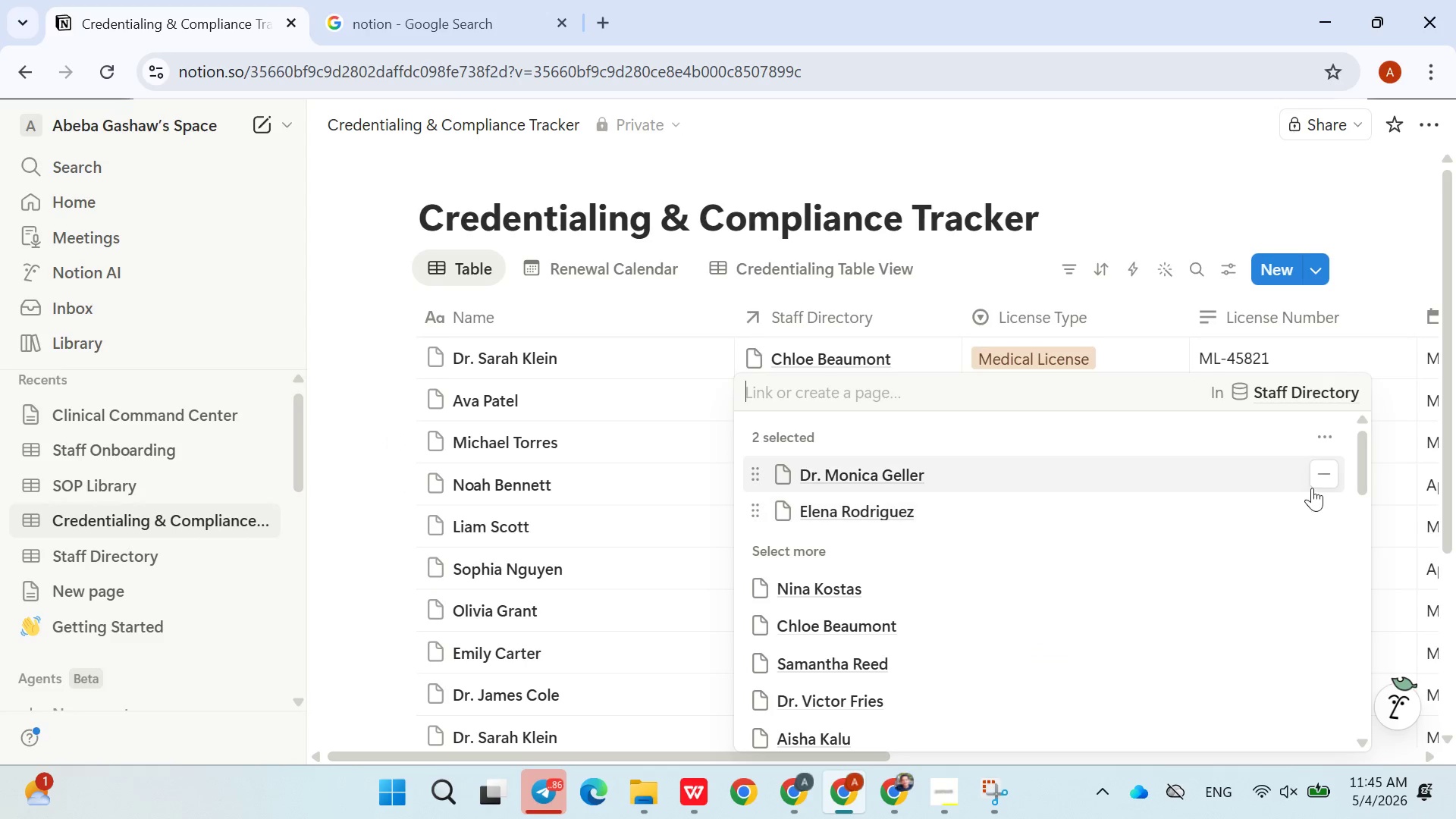 
left_click([1320, 481])
 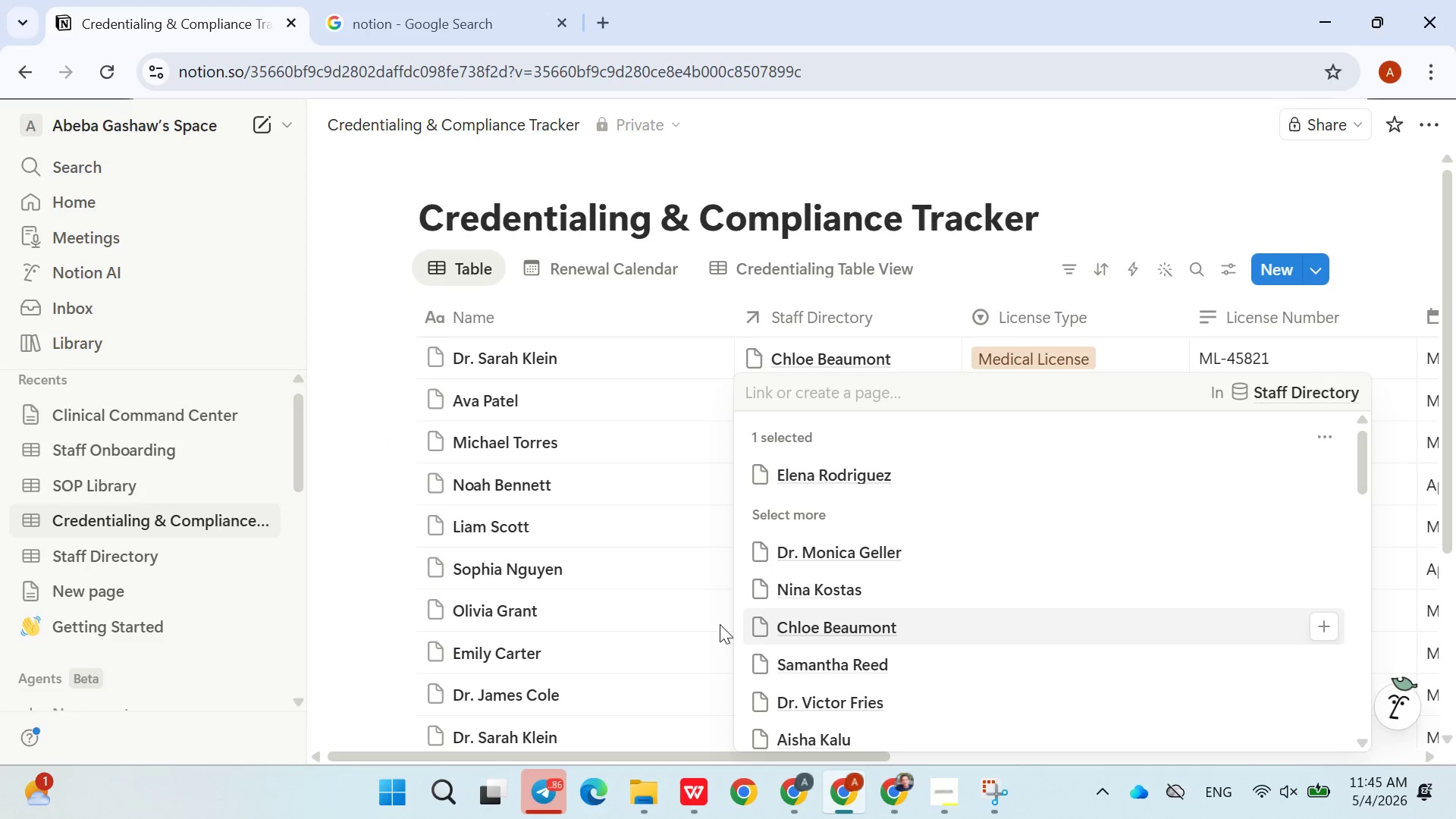 
left_click([654, 599])
 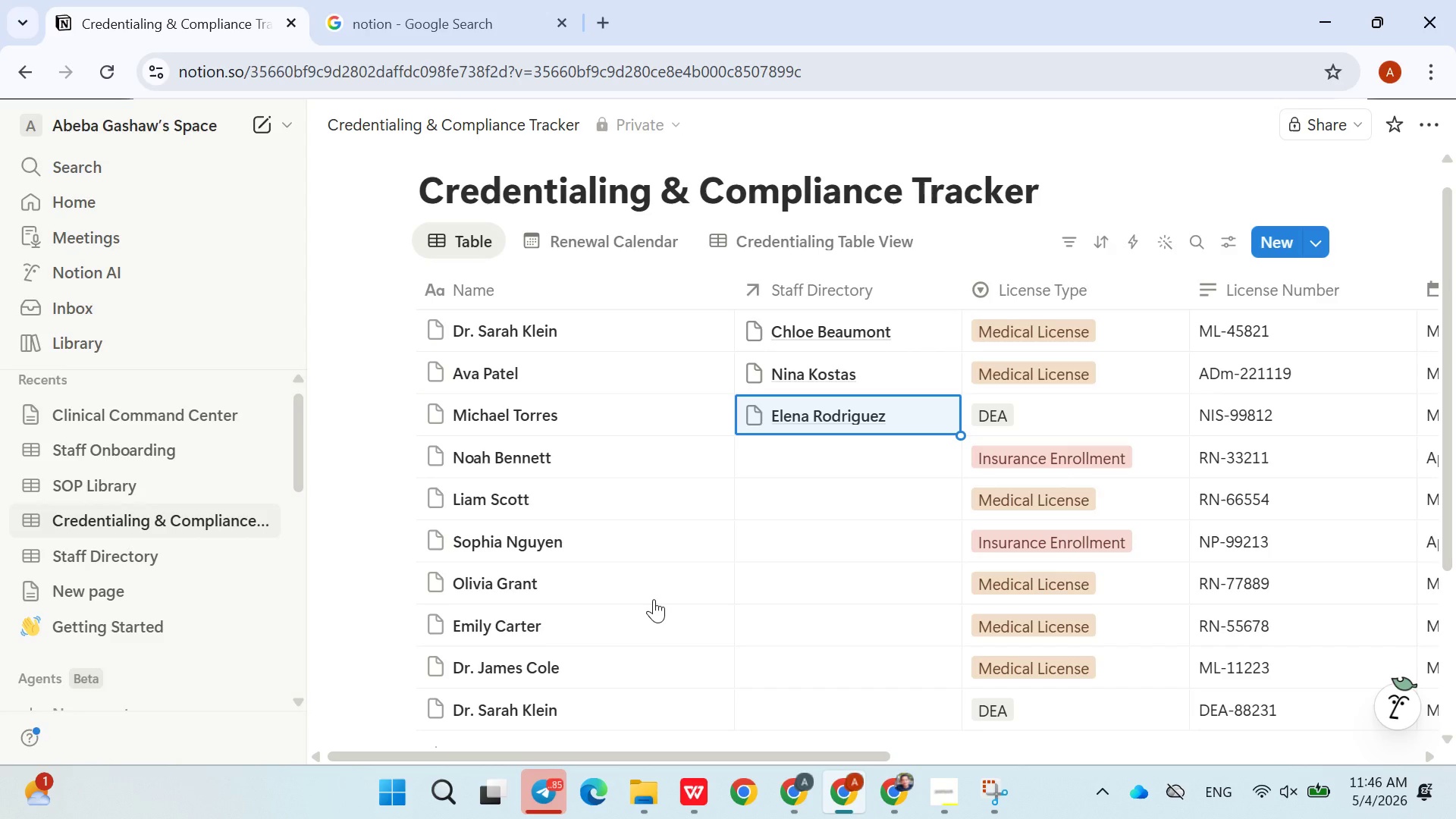 
wait(28.83)
 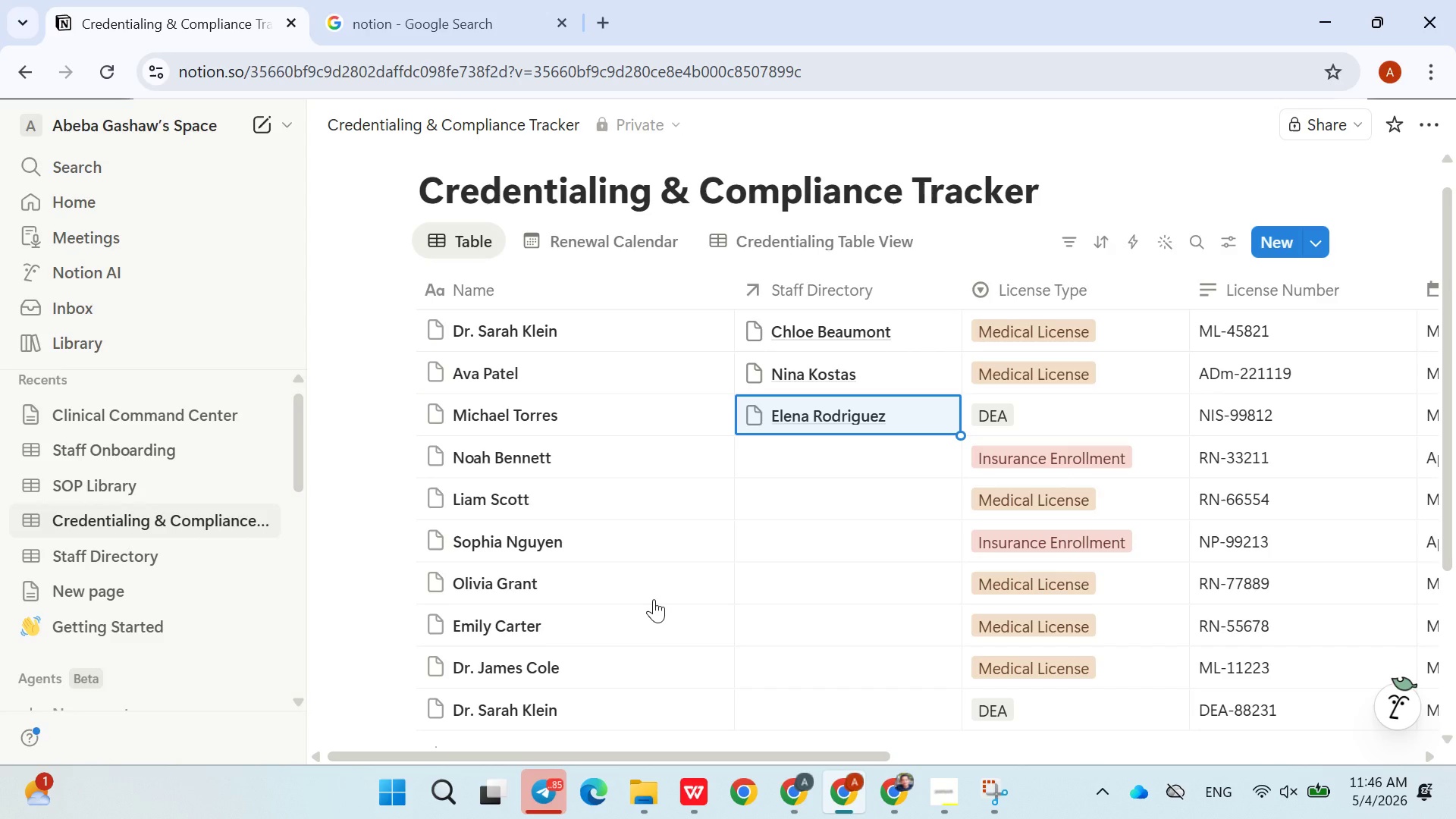 
left_click([783, 454])
 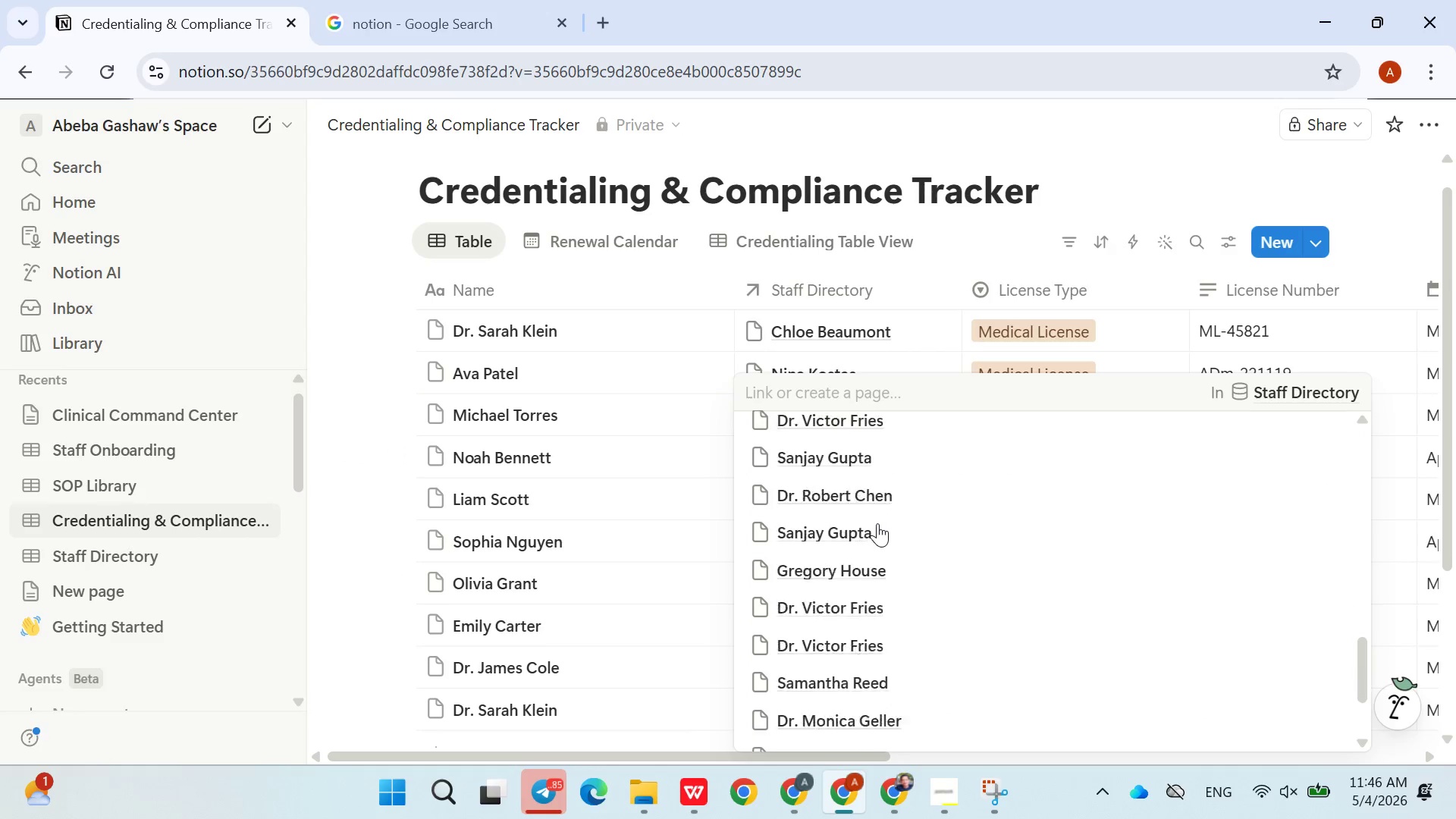 
left_click([879, 607])
 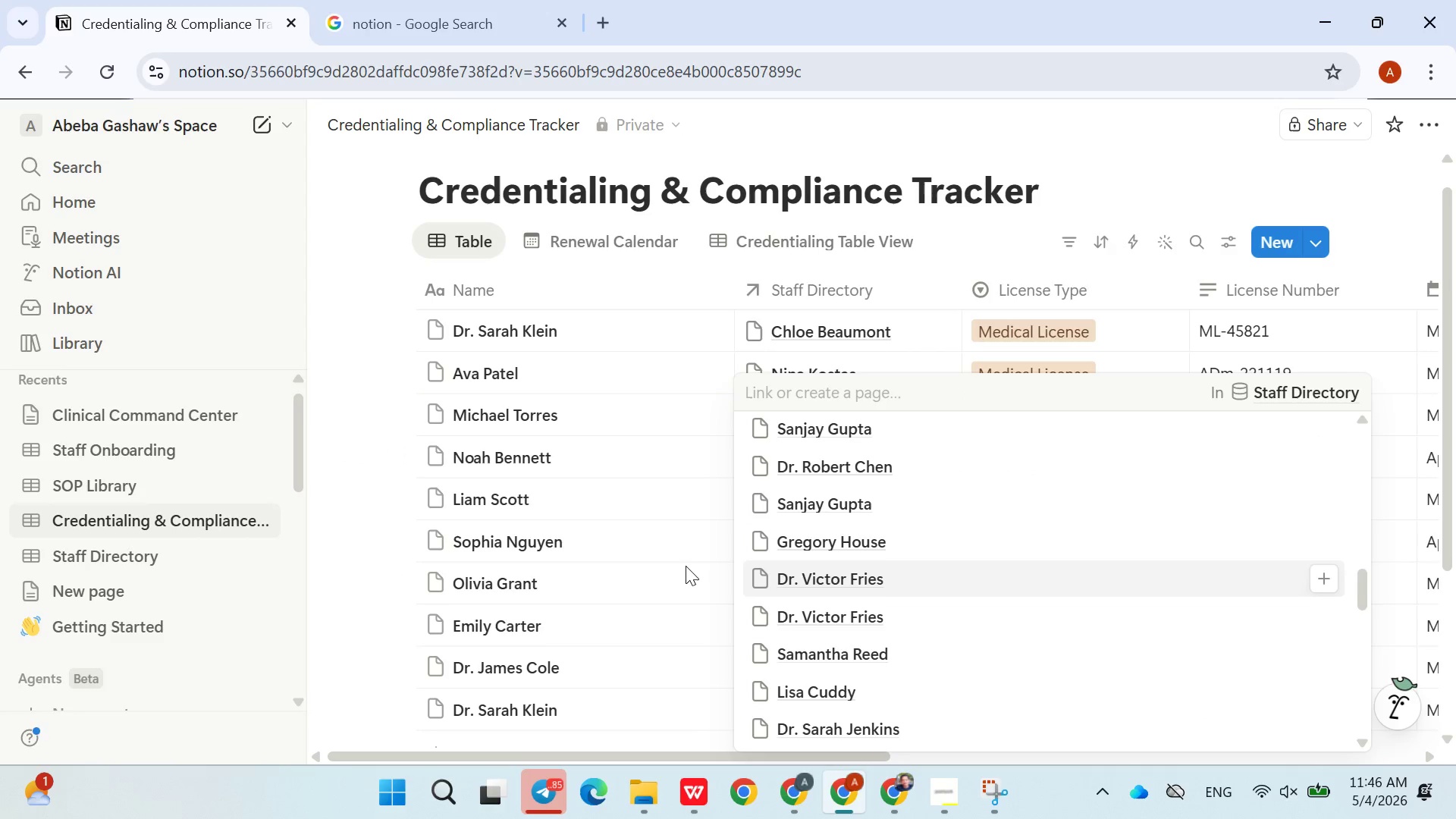 
left_click([682, 566])
 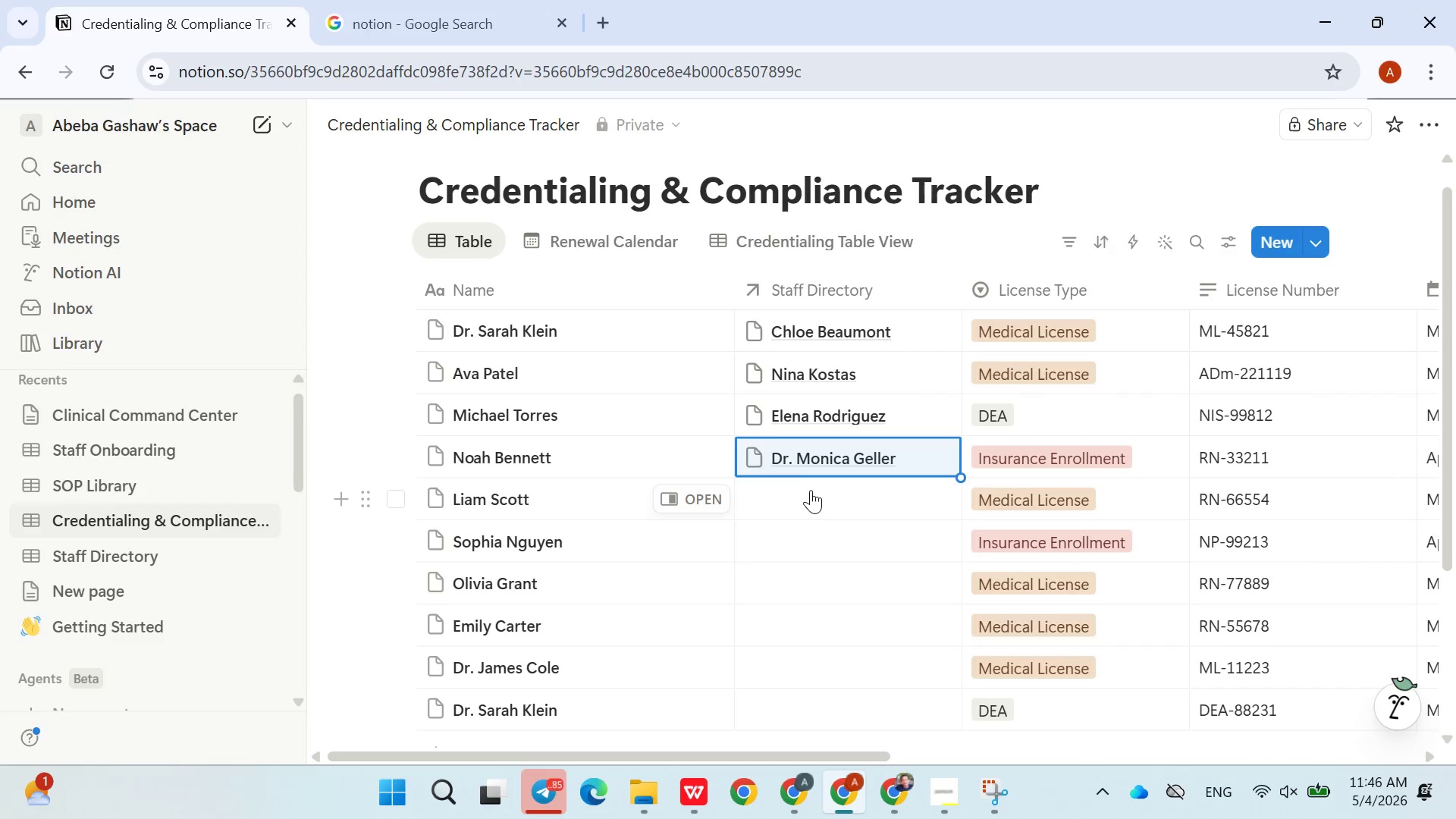 
left_click([810, 491])
 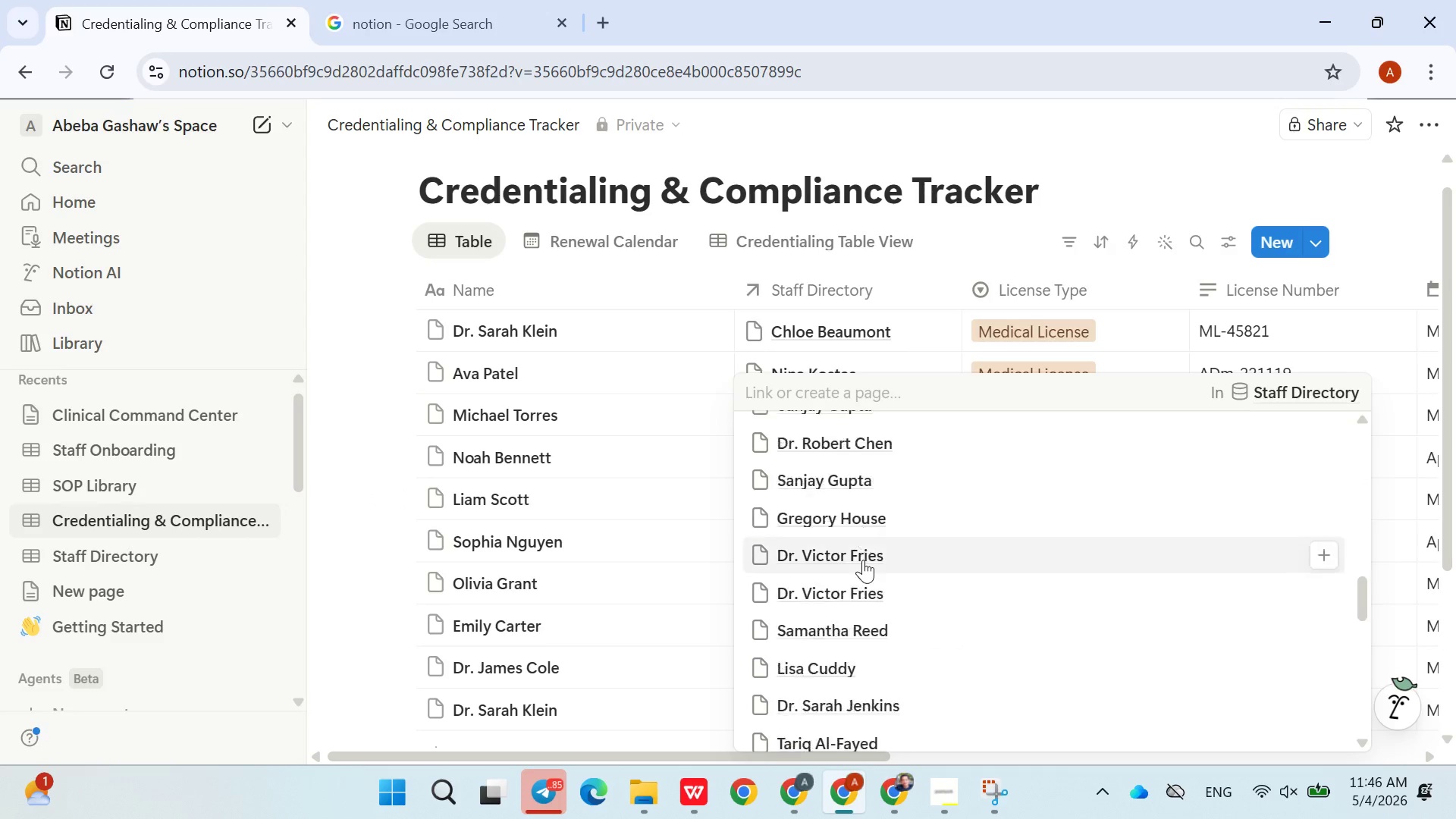 
left_click([846, 605])
 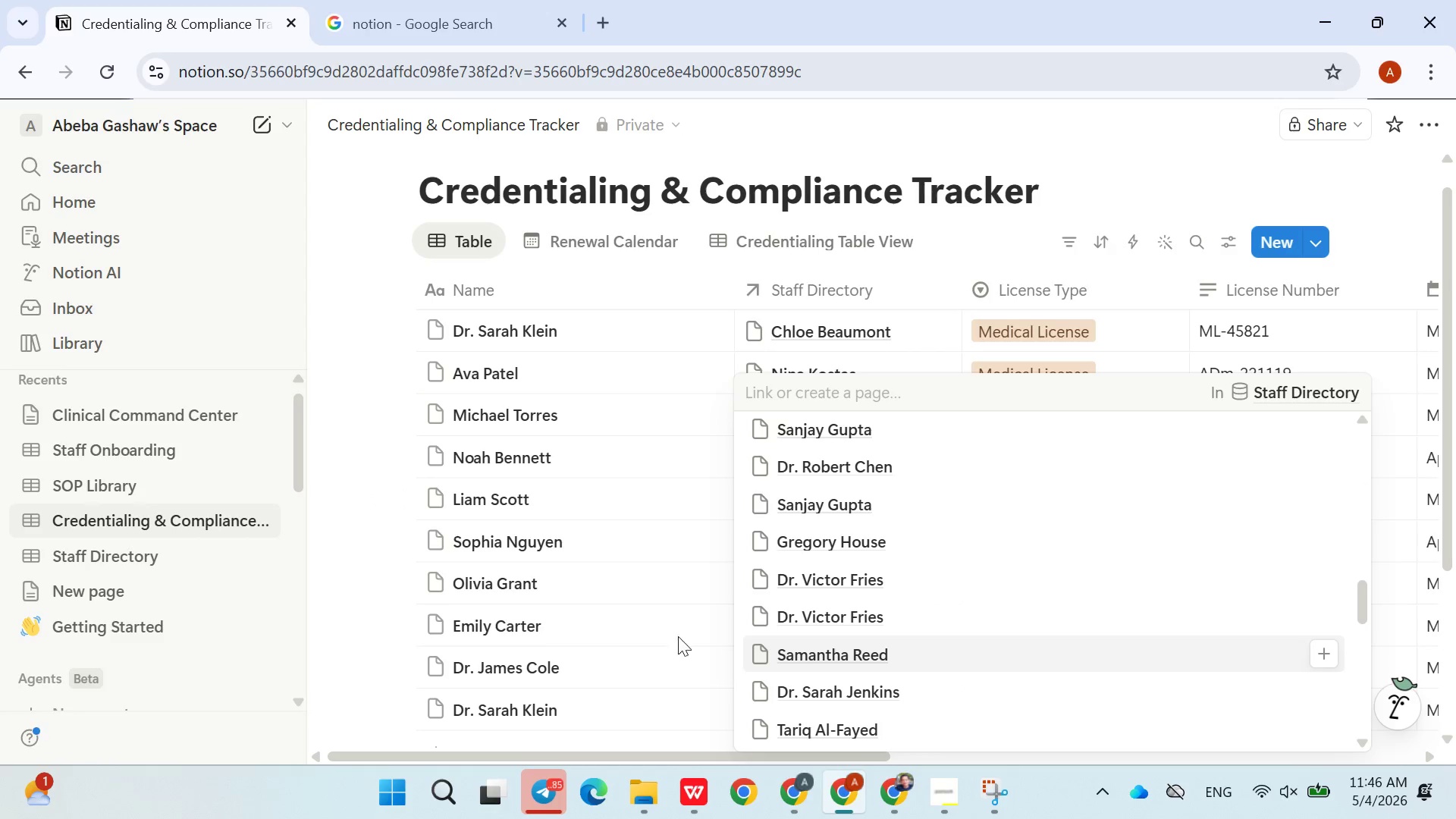 
left_click([669, 633])
 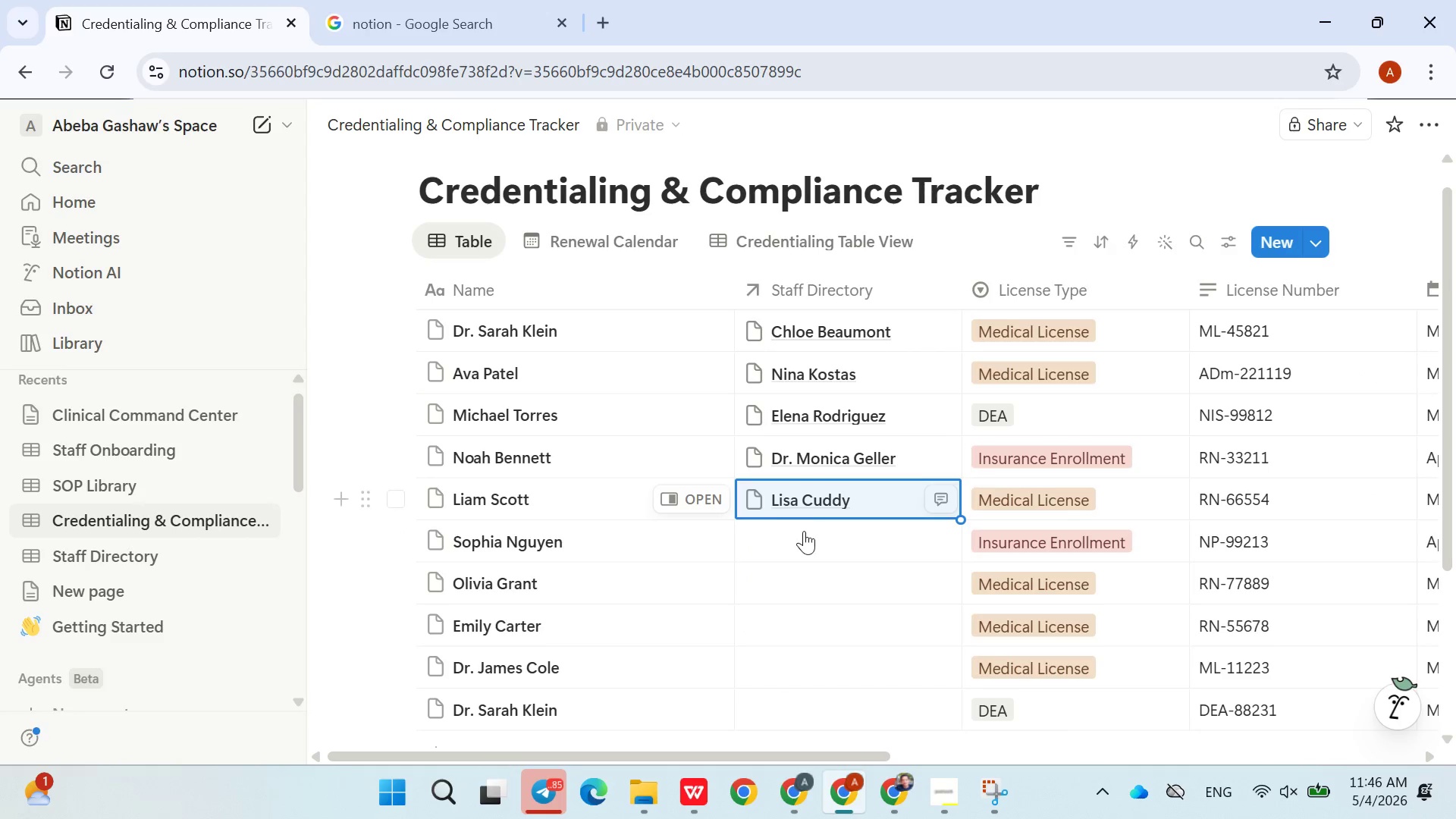 
left_click([804, 536])
 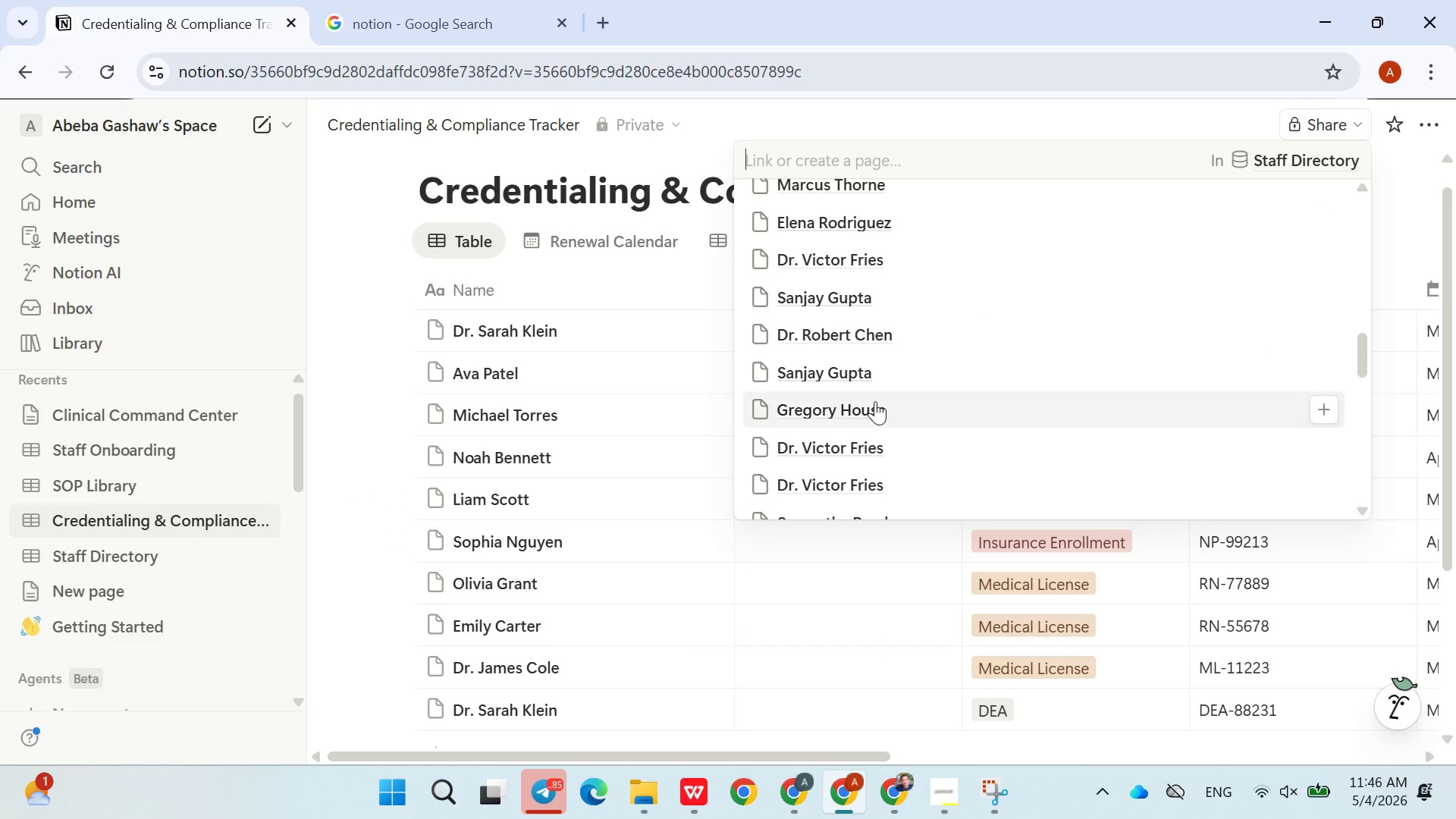 
left_click([864, 403])
 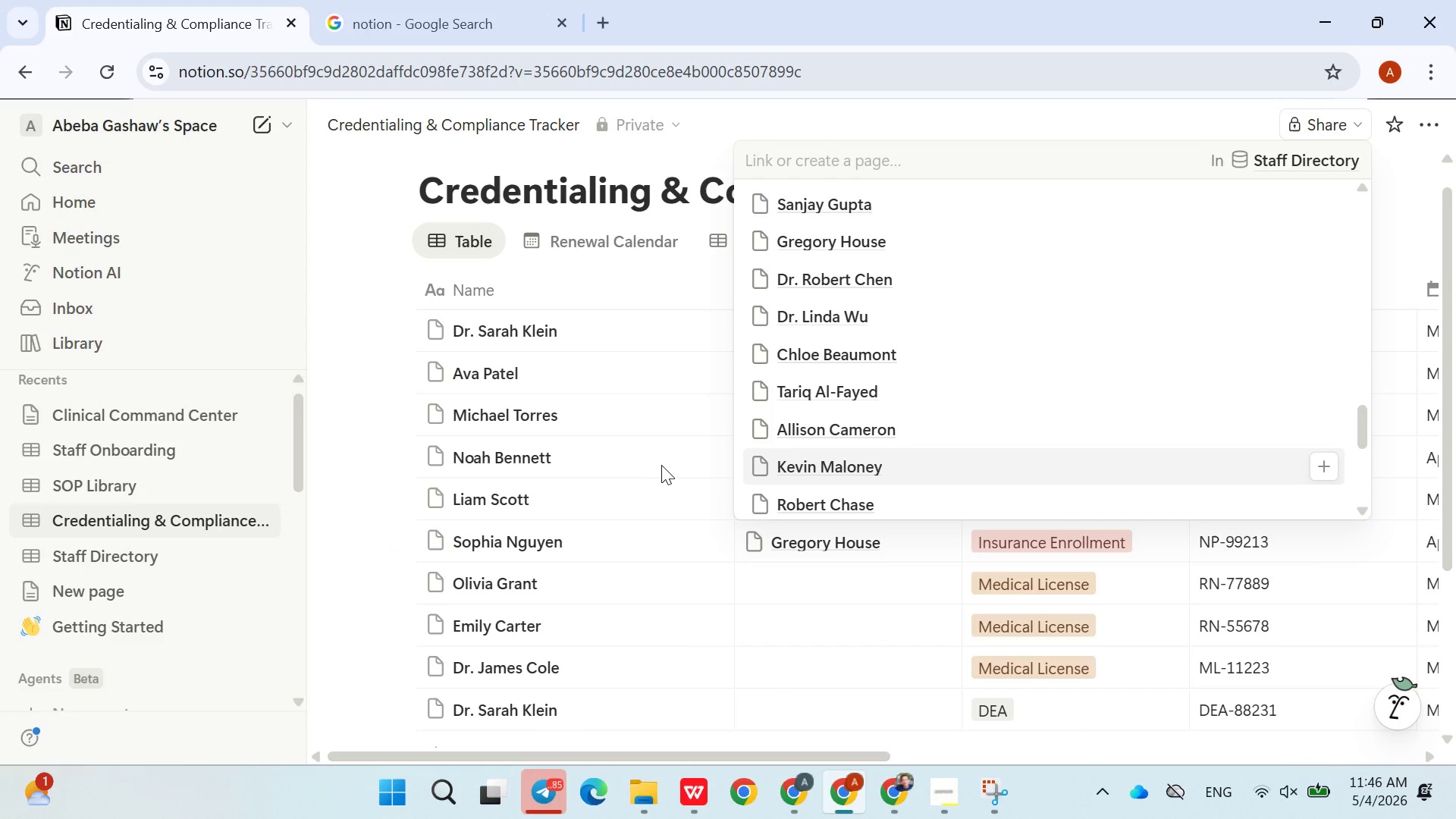 
left_click([654, 465])
 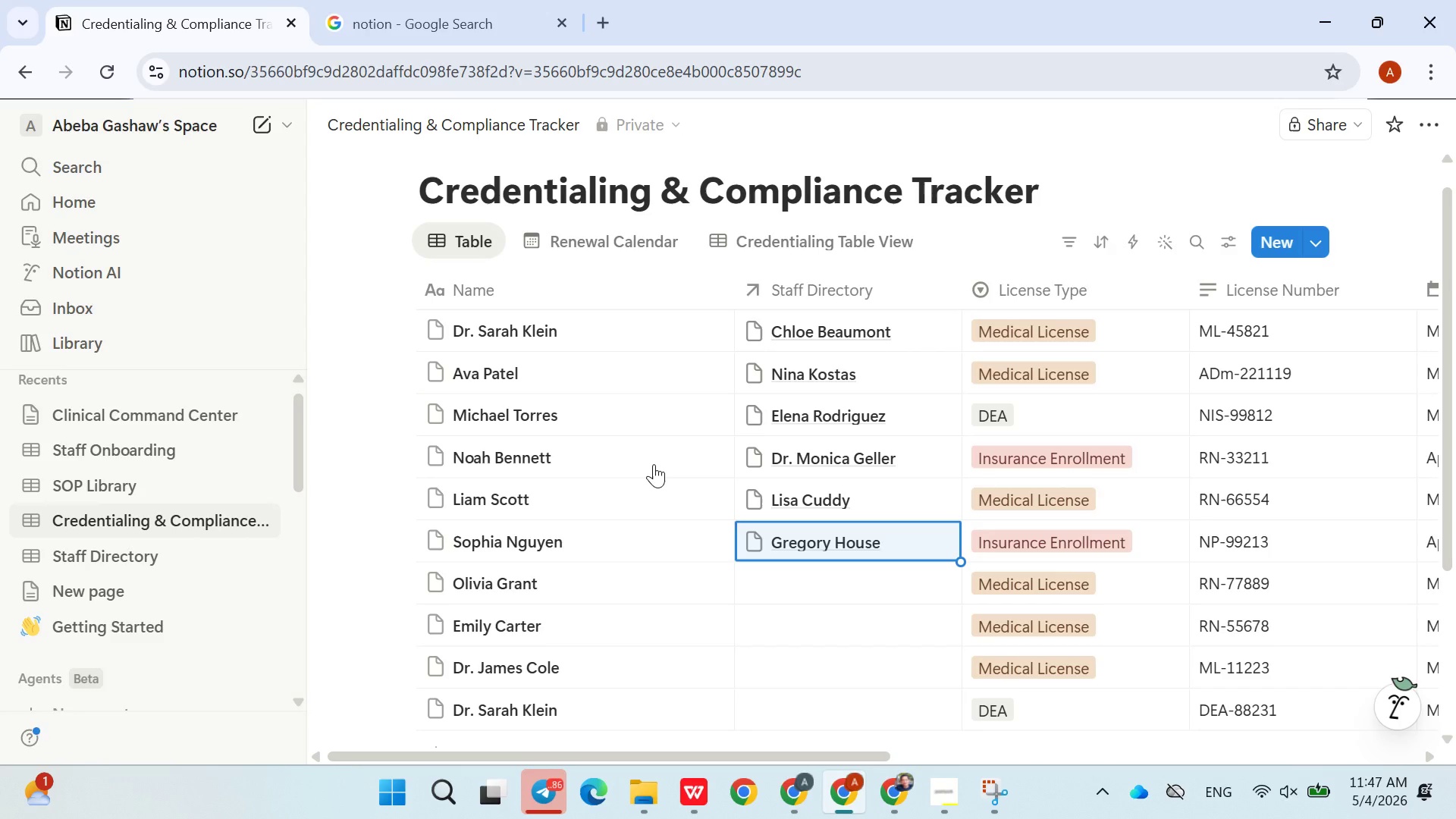 
wait(29.47)
 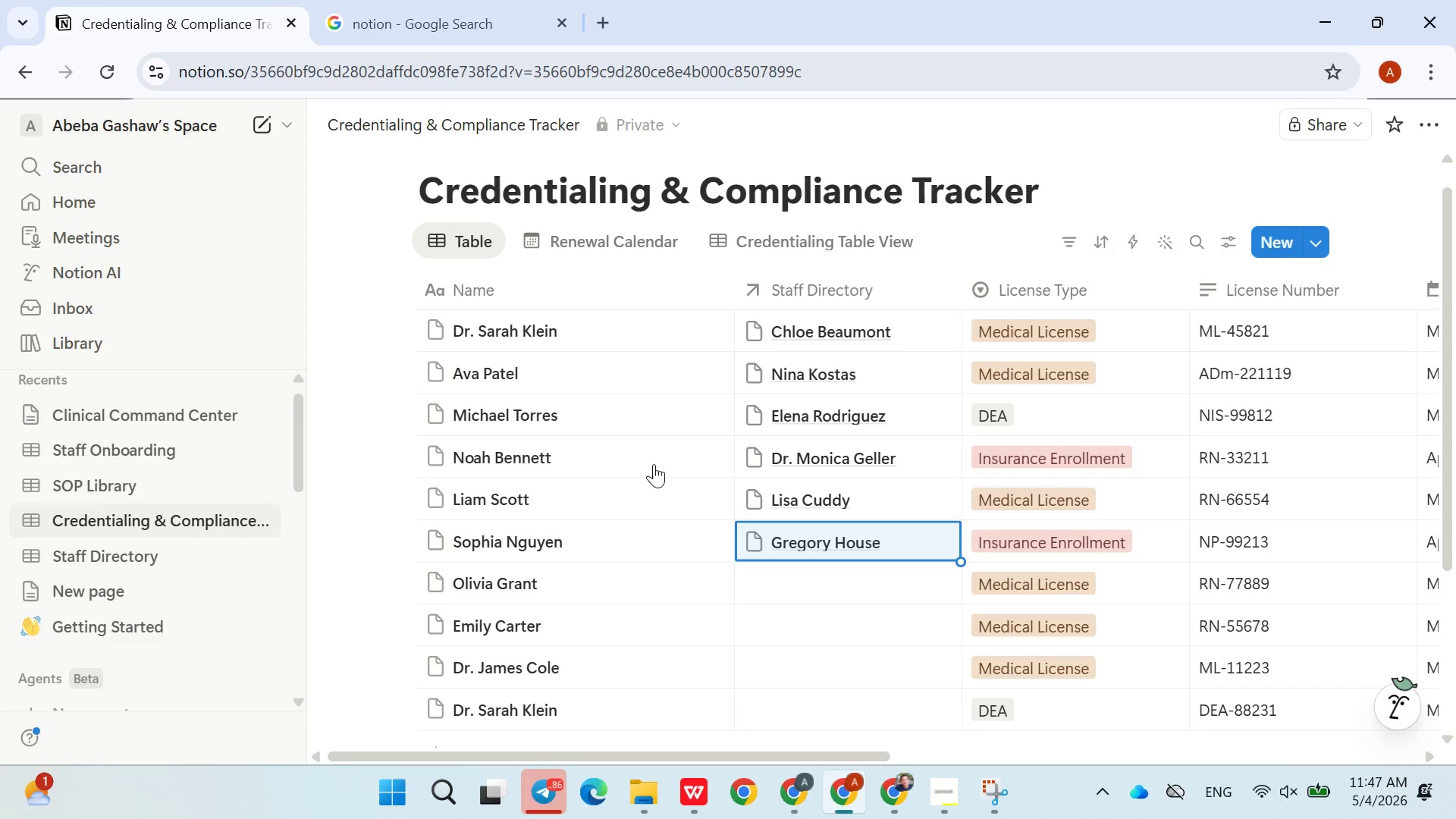 
left_click([789, 474])
 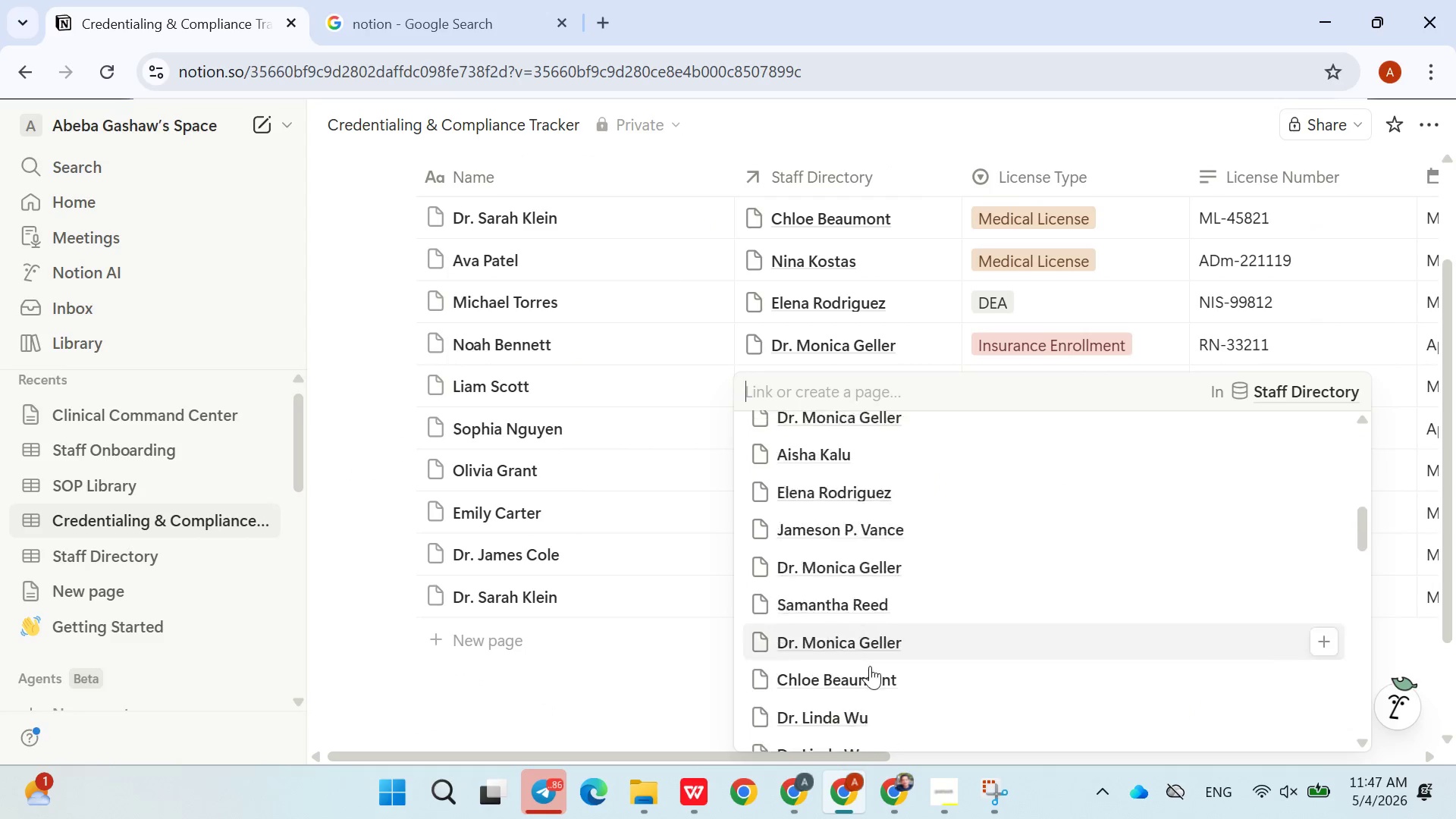 
left_click([856, 635])
 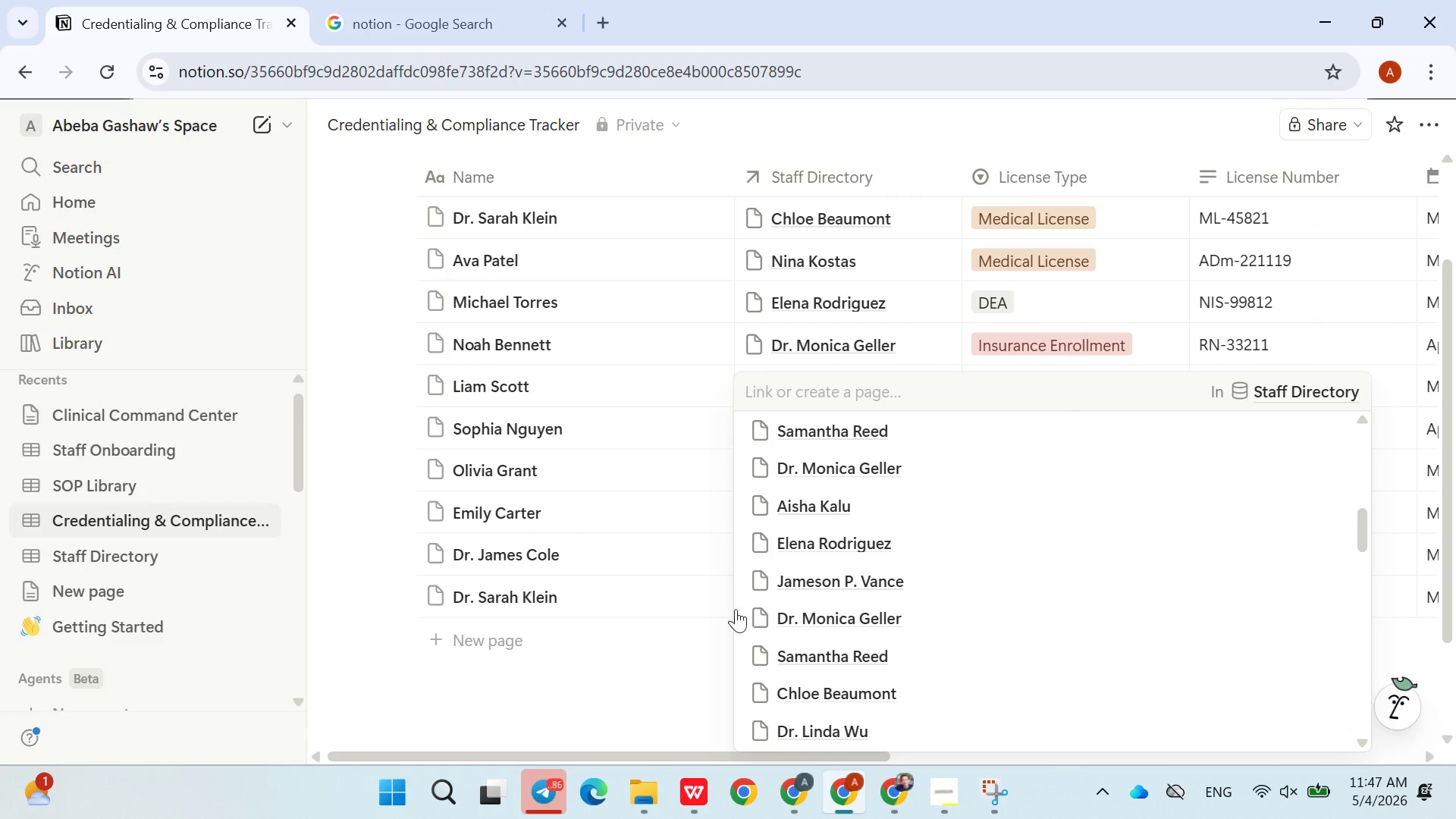 
left_click([704, 611])
 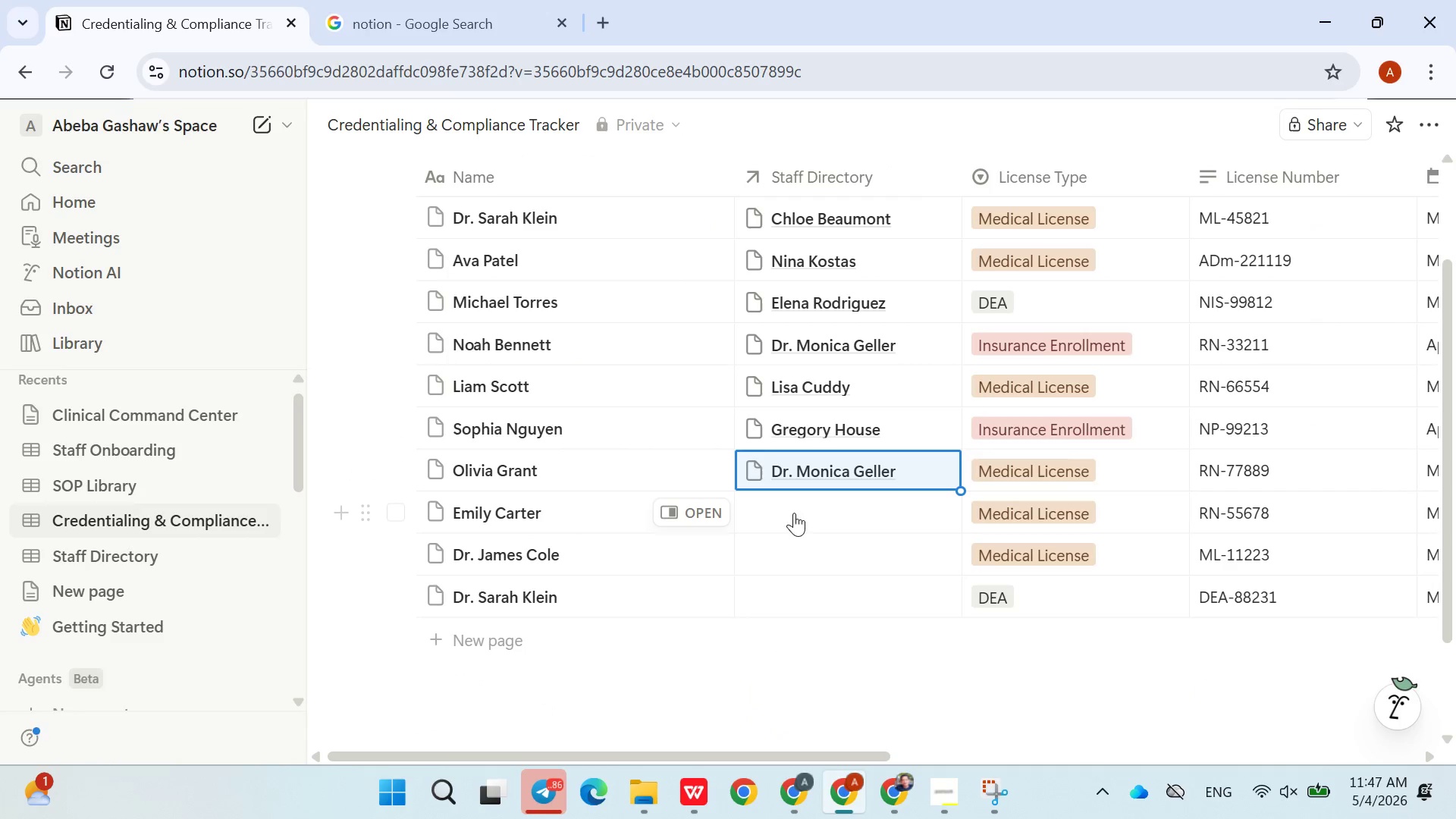 
left_click([801, 507])
 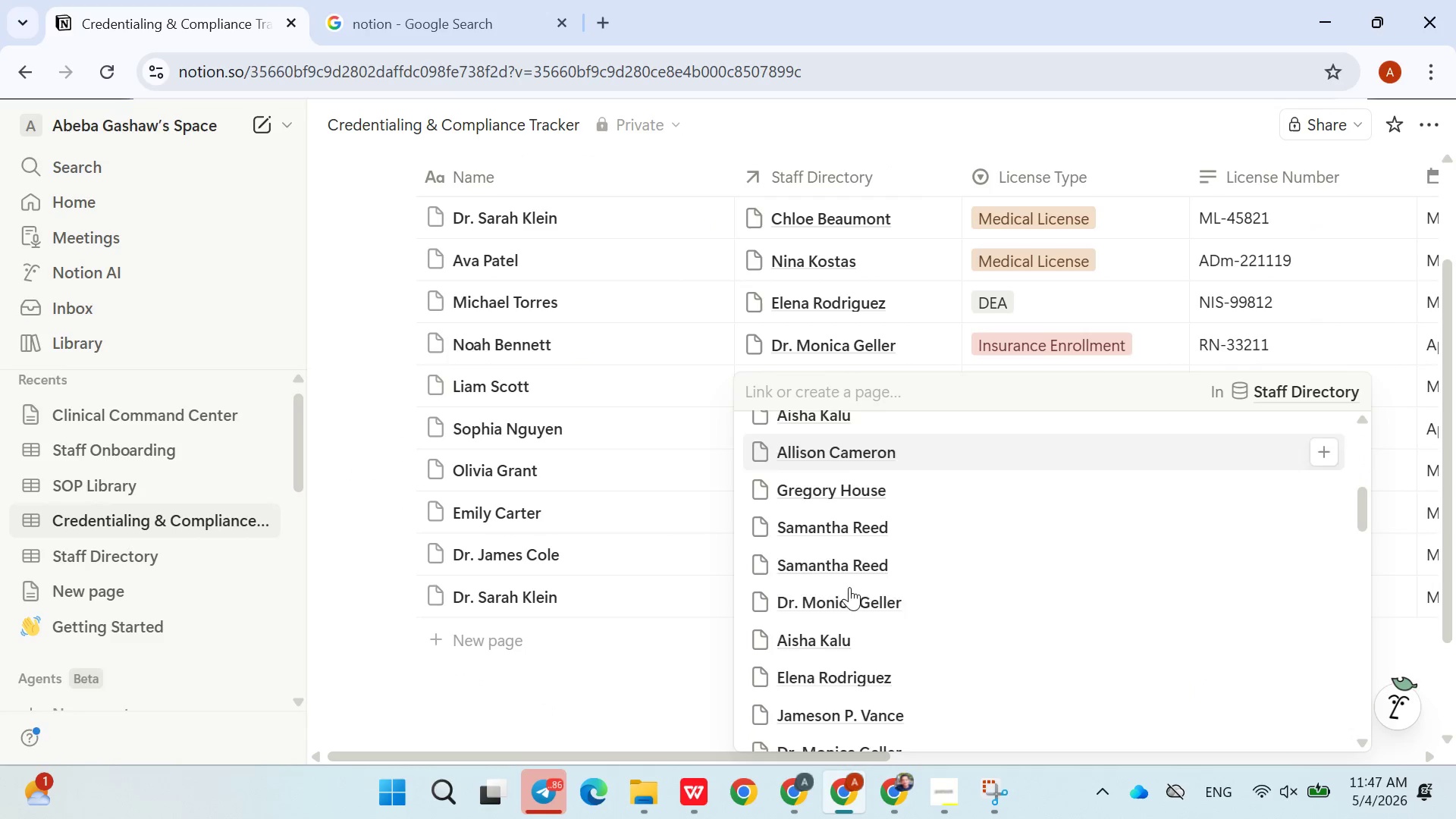 
left_click([870, 581])
 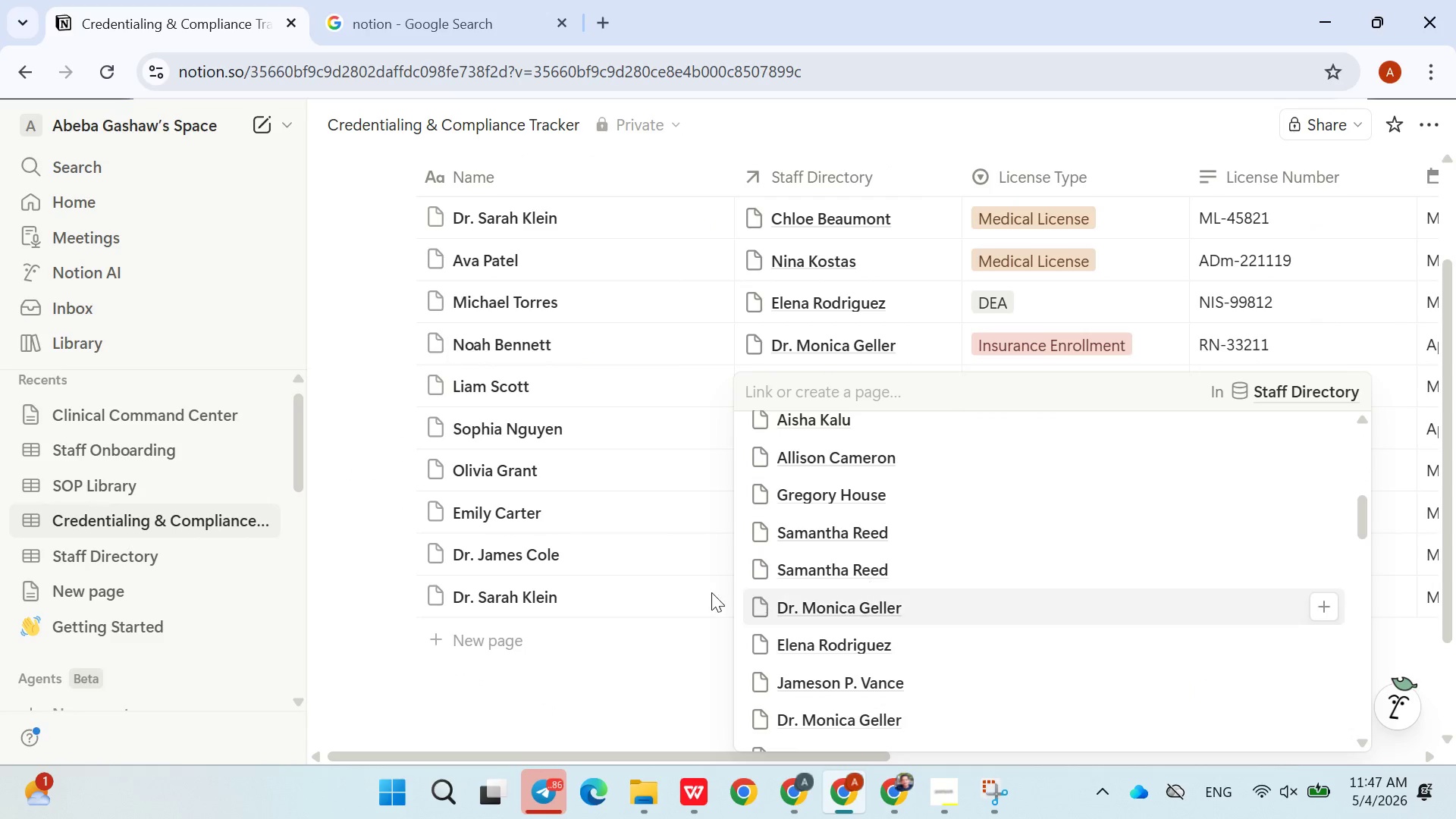 
left_click([704, 592])
 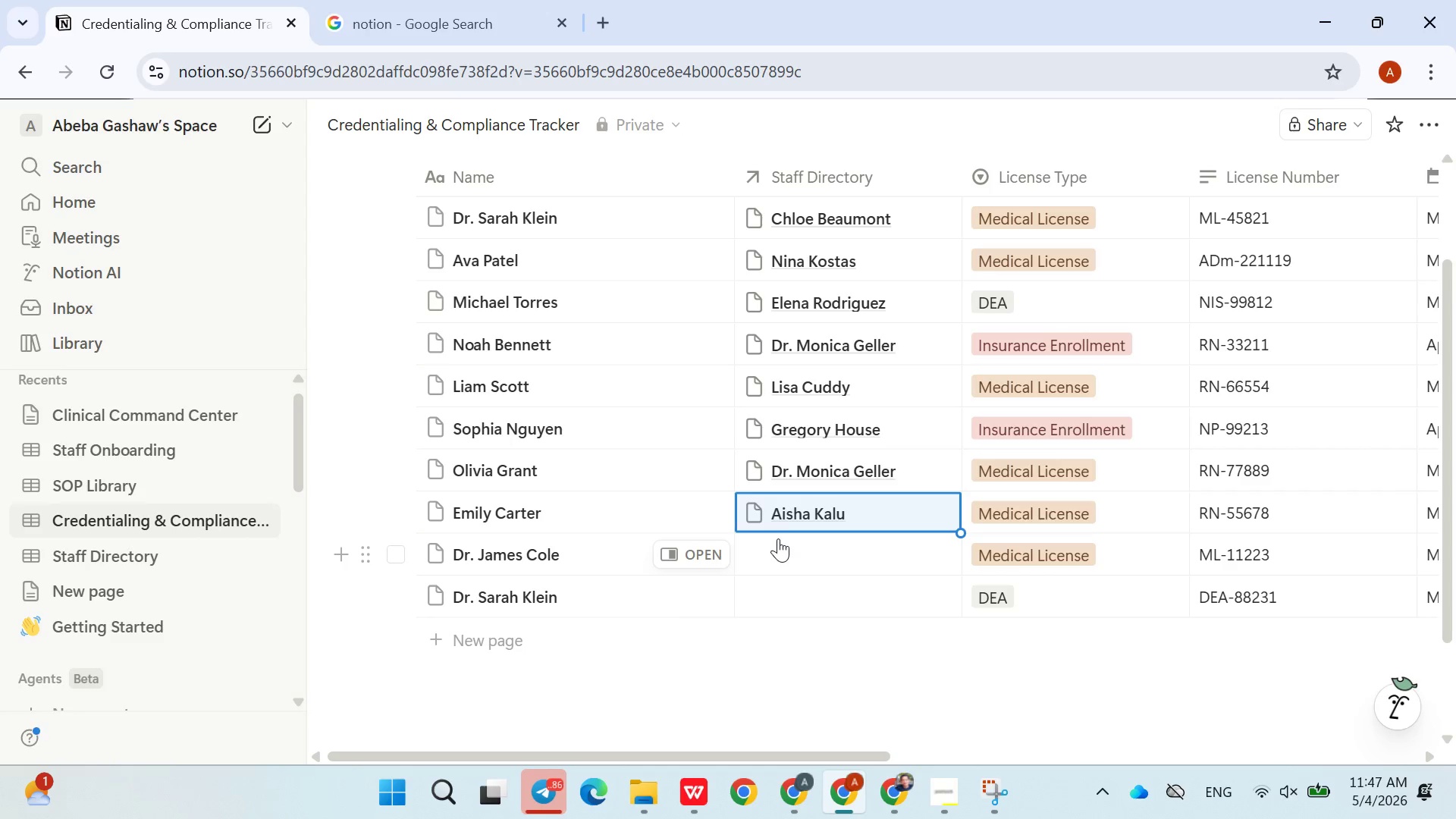 
left_click([798, 553])
 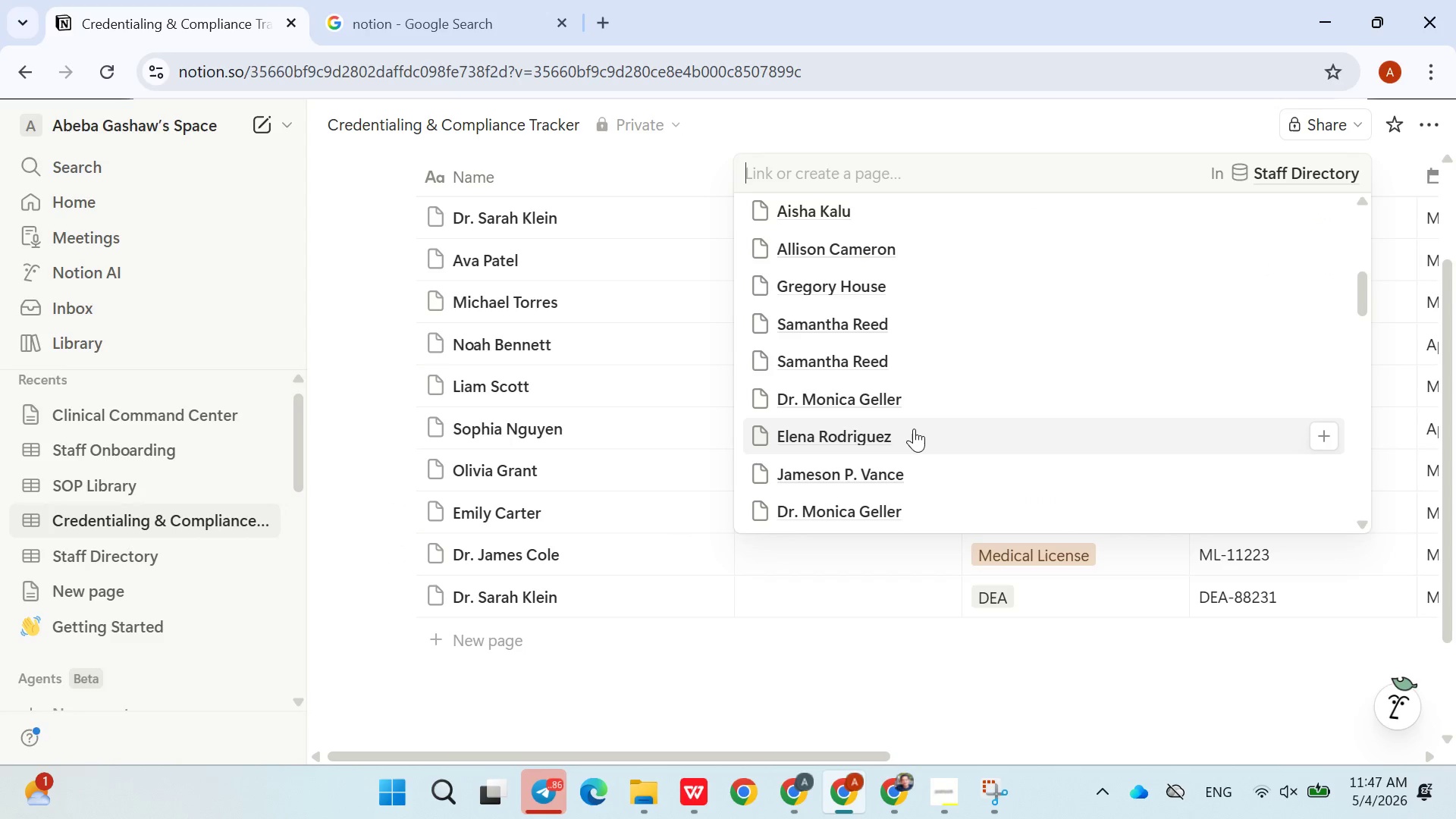 
wait(8.38)
 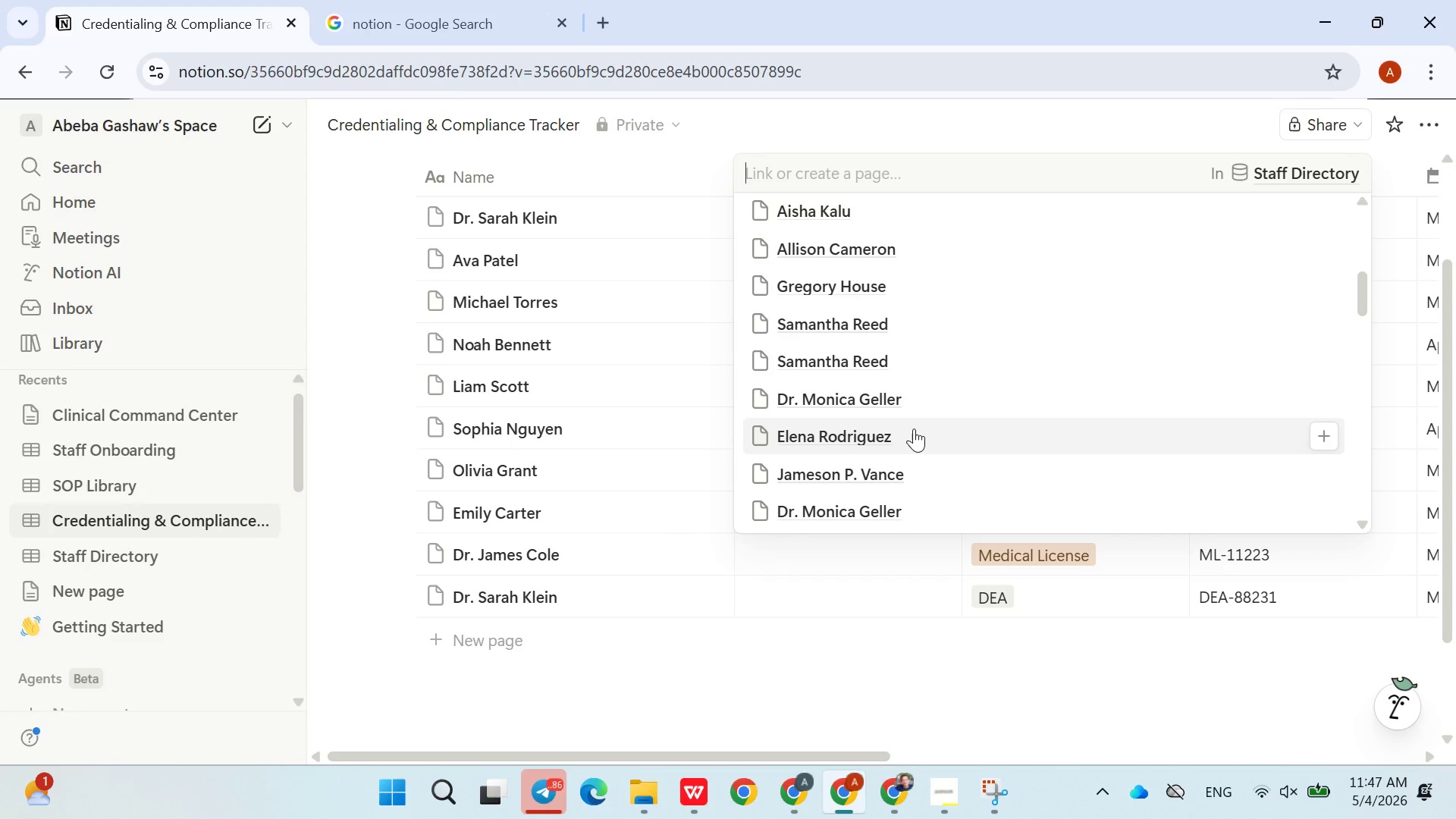 
left_click([838, 510])
 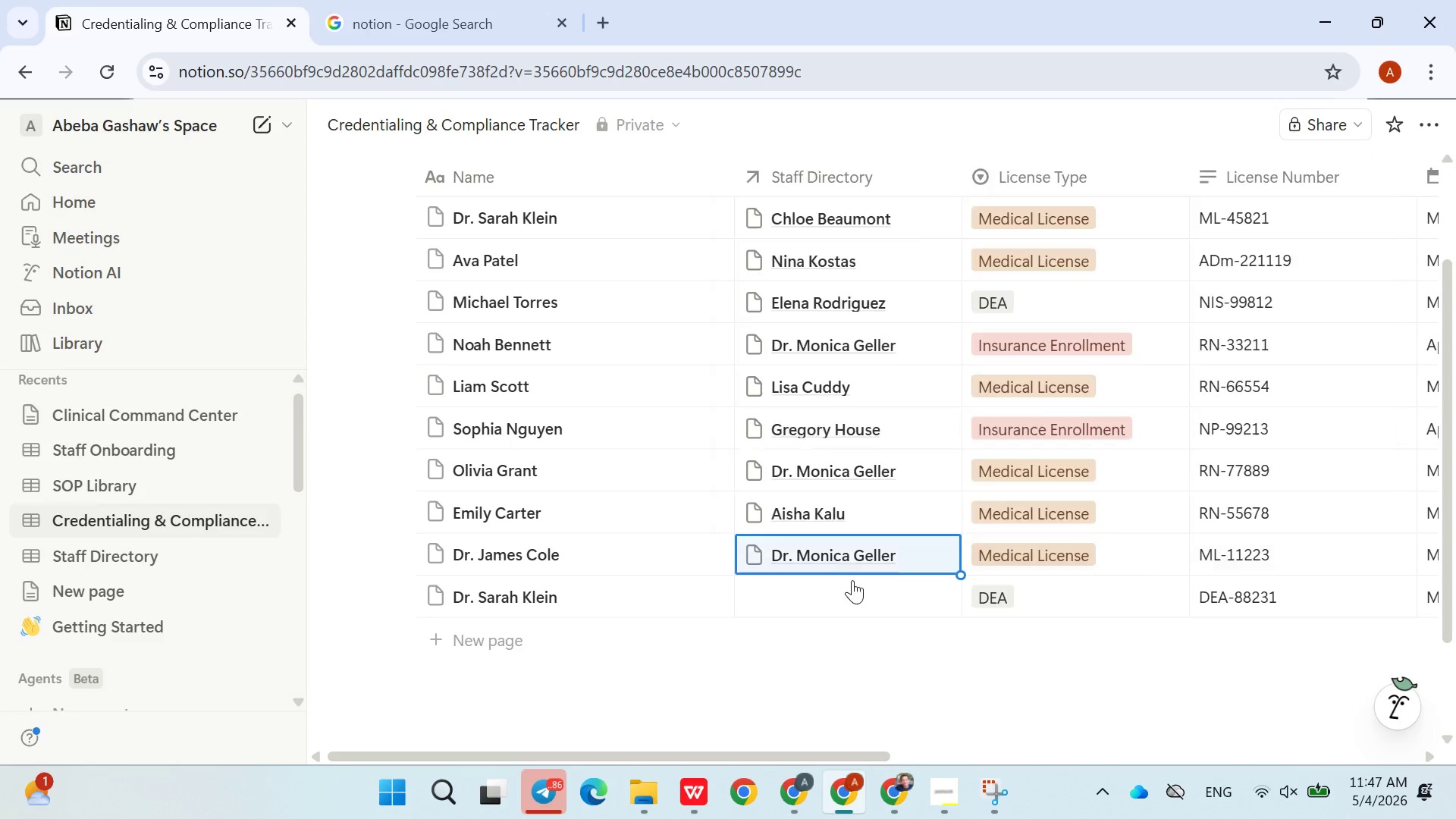 
double_click([845, 586])
 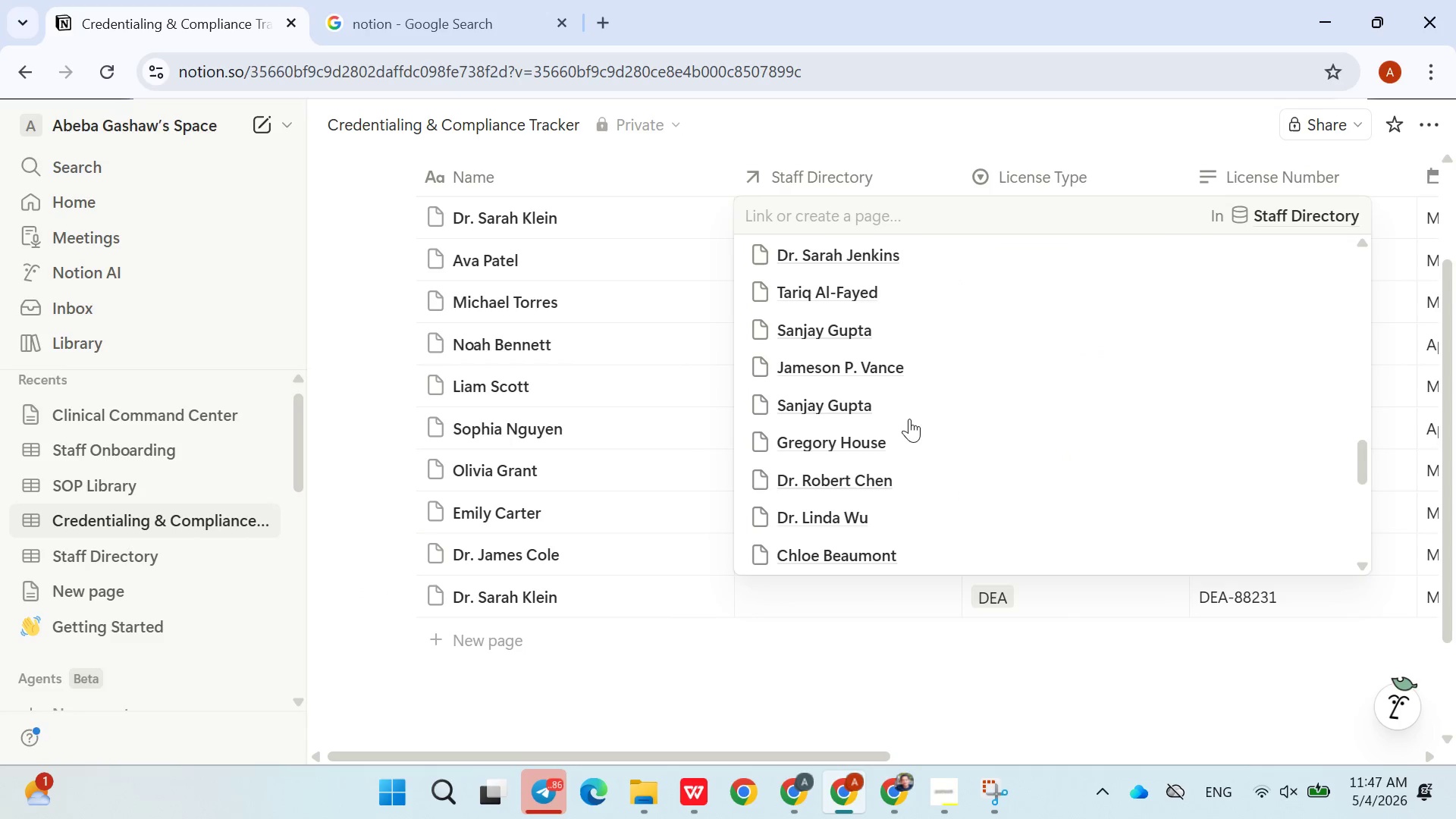 
left_click([830, 499])
 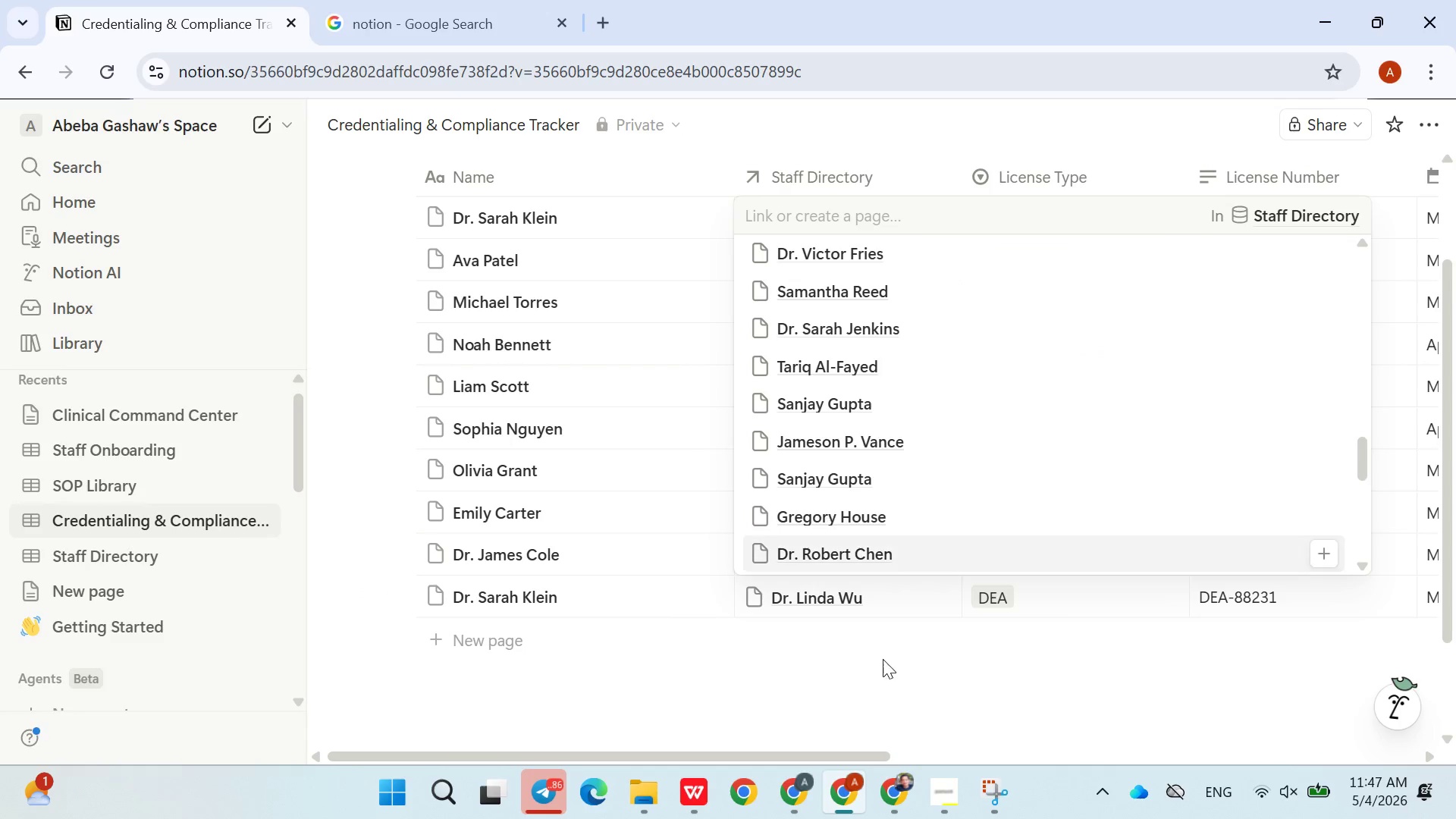 
left_click([882, 670])
 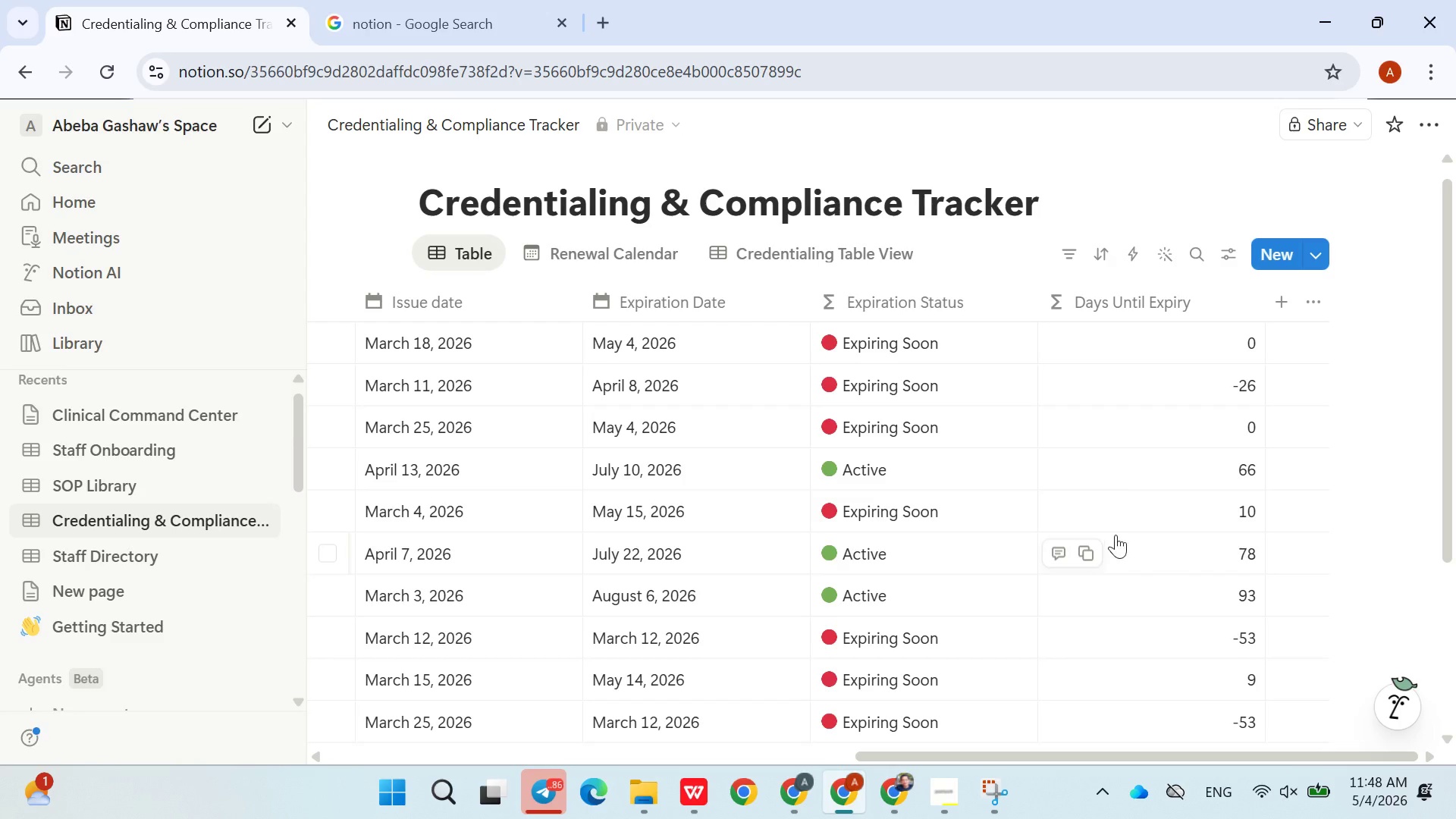 
wait(42.77)
 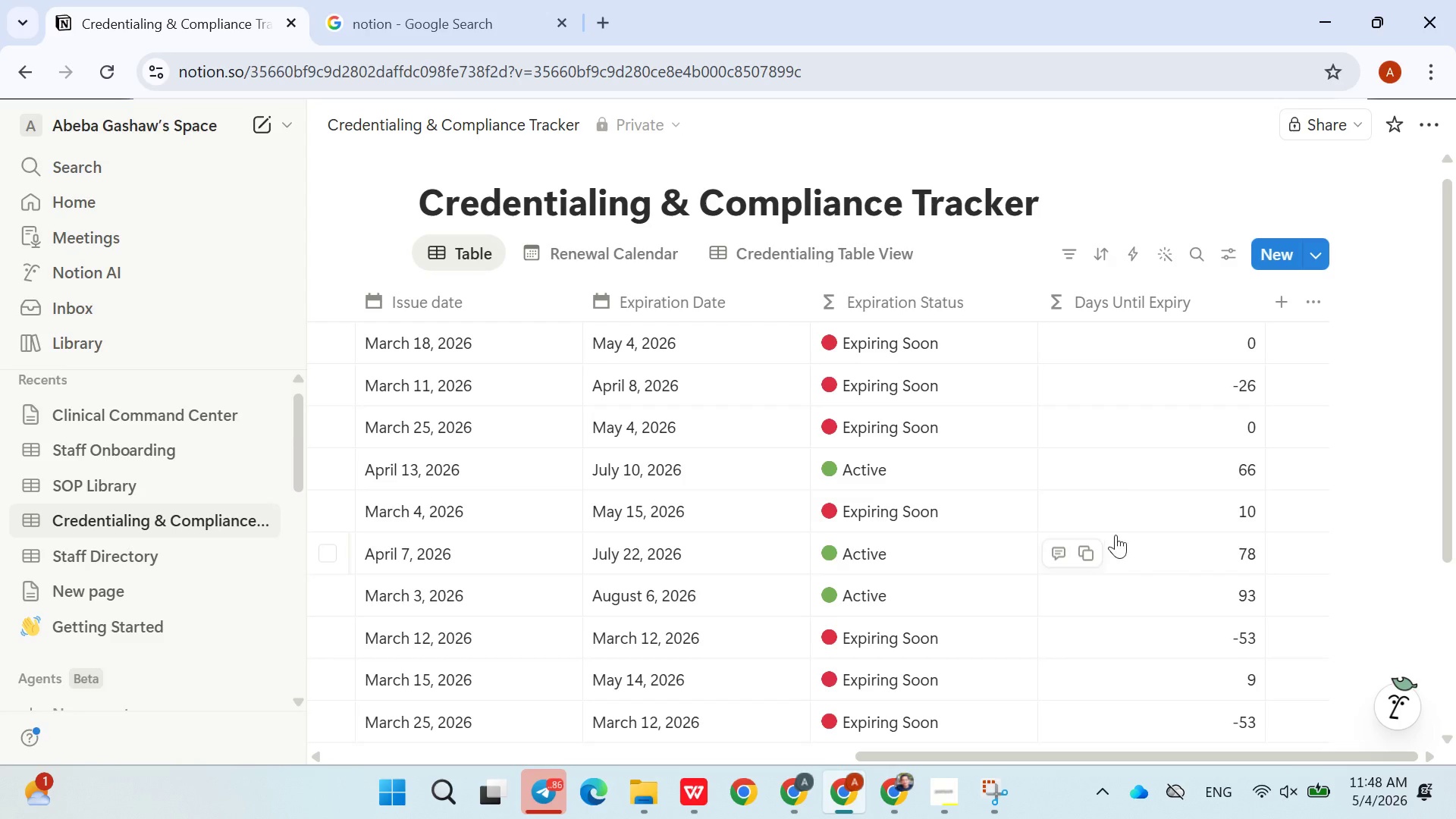 
mouse_move([102, 473])
 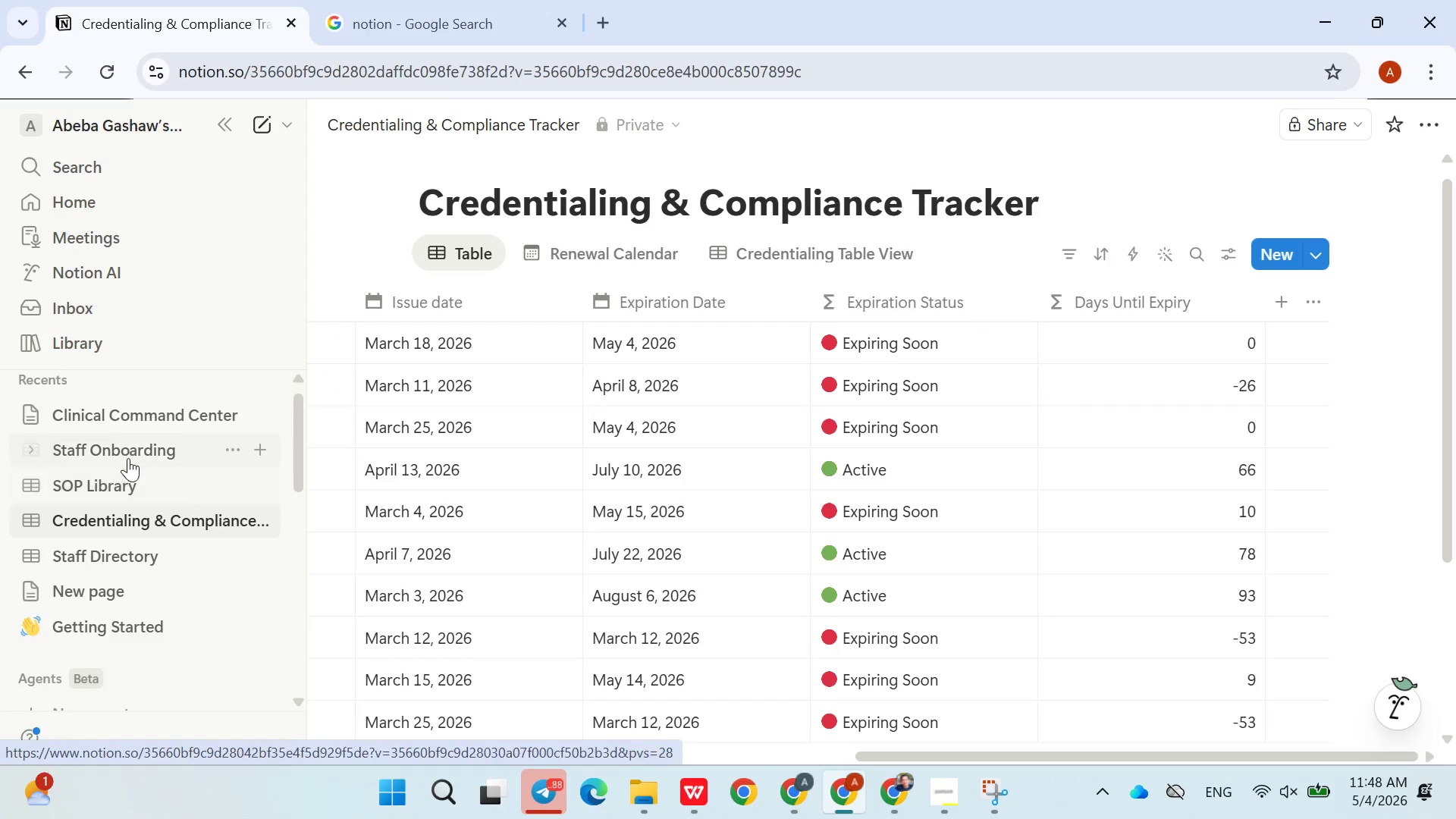 
mouse_move([154, 455])
 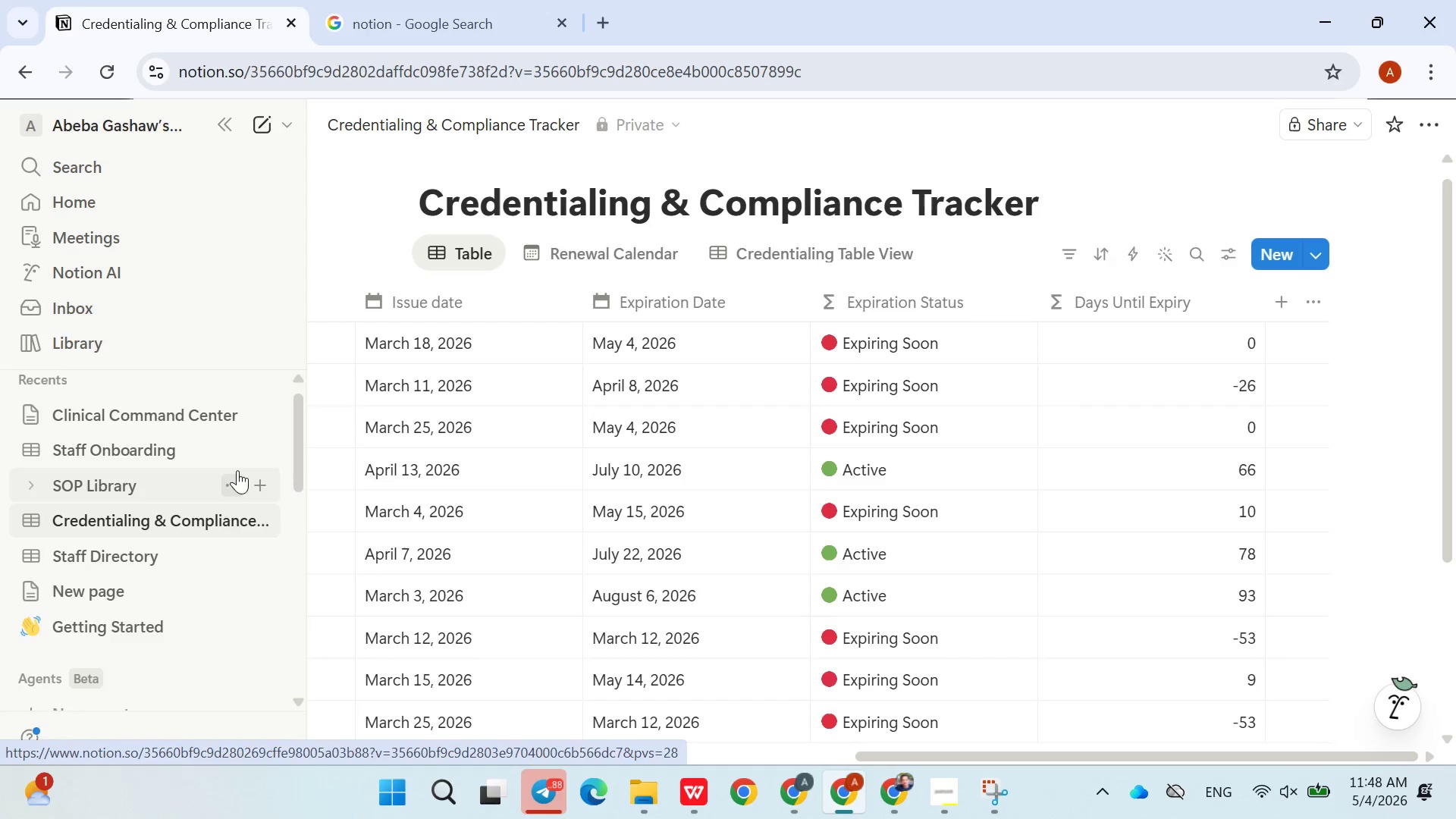 
wait(5.46)
 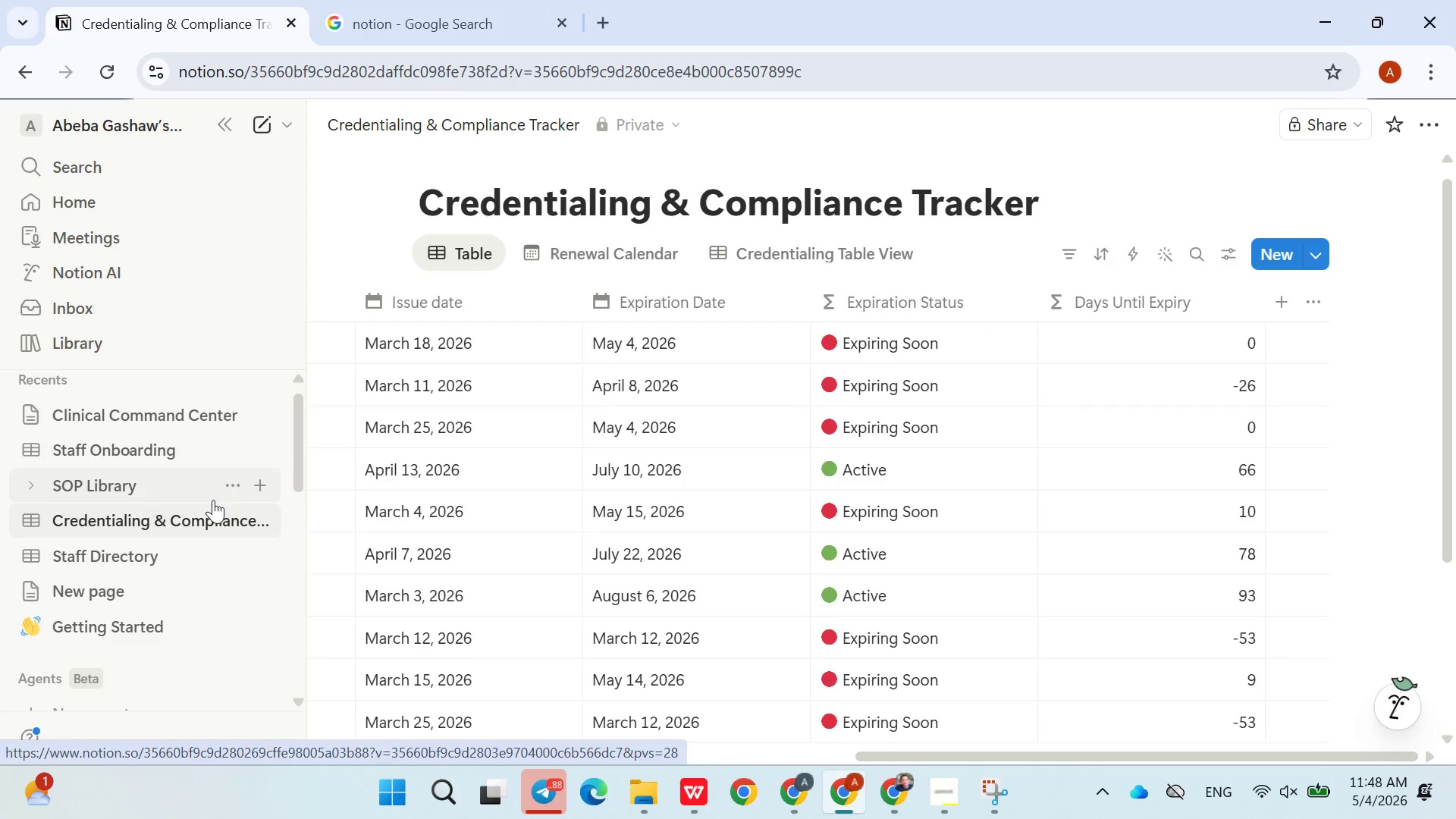 
left_click_drag(start_coordinate=[292, 453], to_coordinate=[299, 410])
 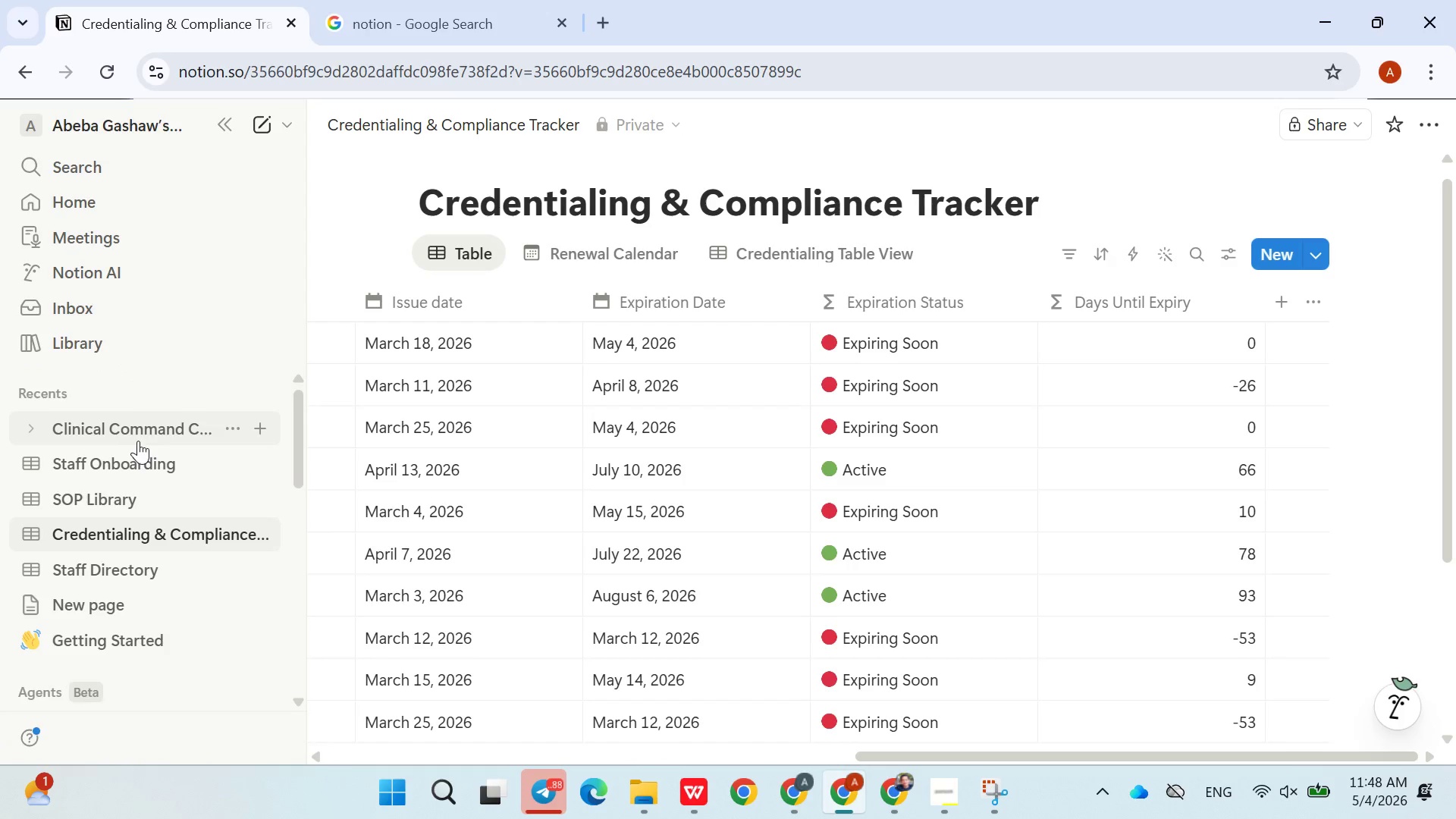 
left_click([134, 451])
 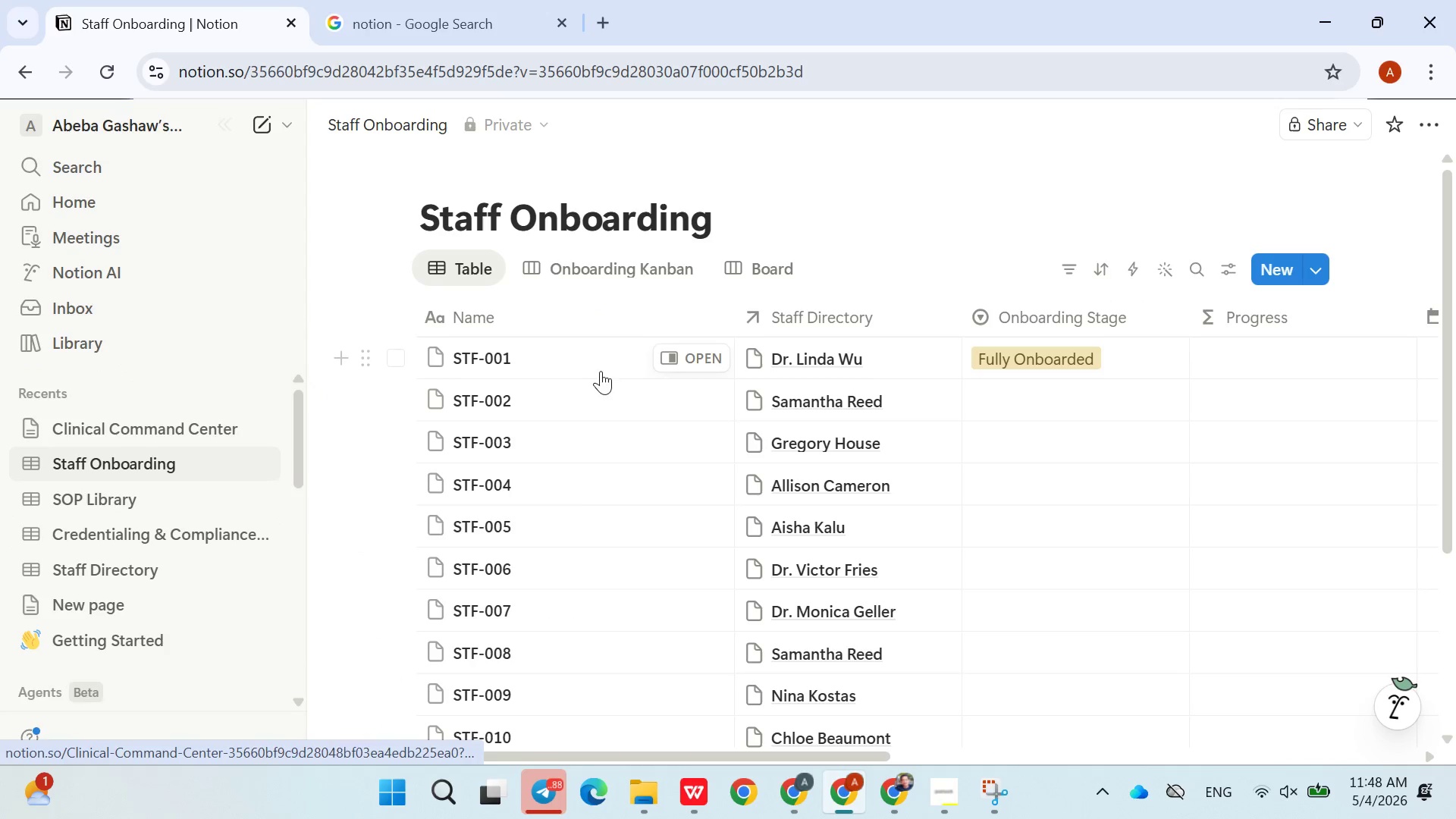 
scroll: coordinate [846, 439], scroll_direction: none, amount: 0.0
 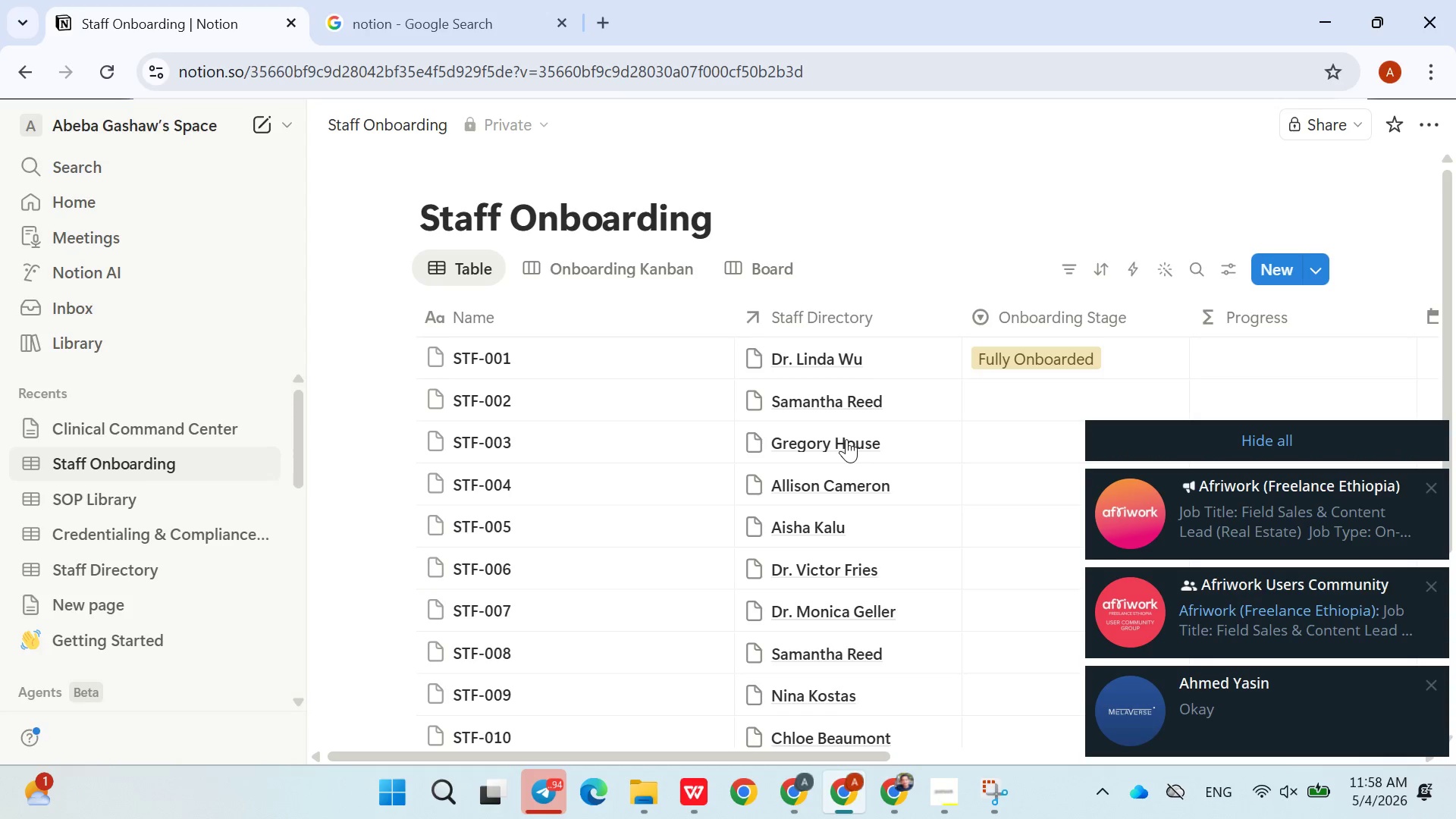 
wait(623.66)
 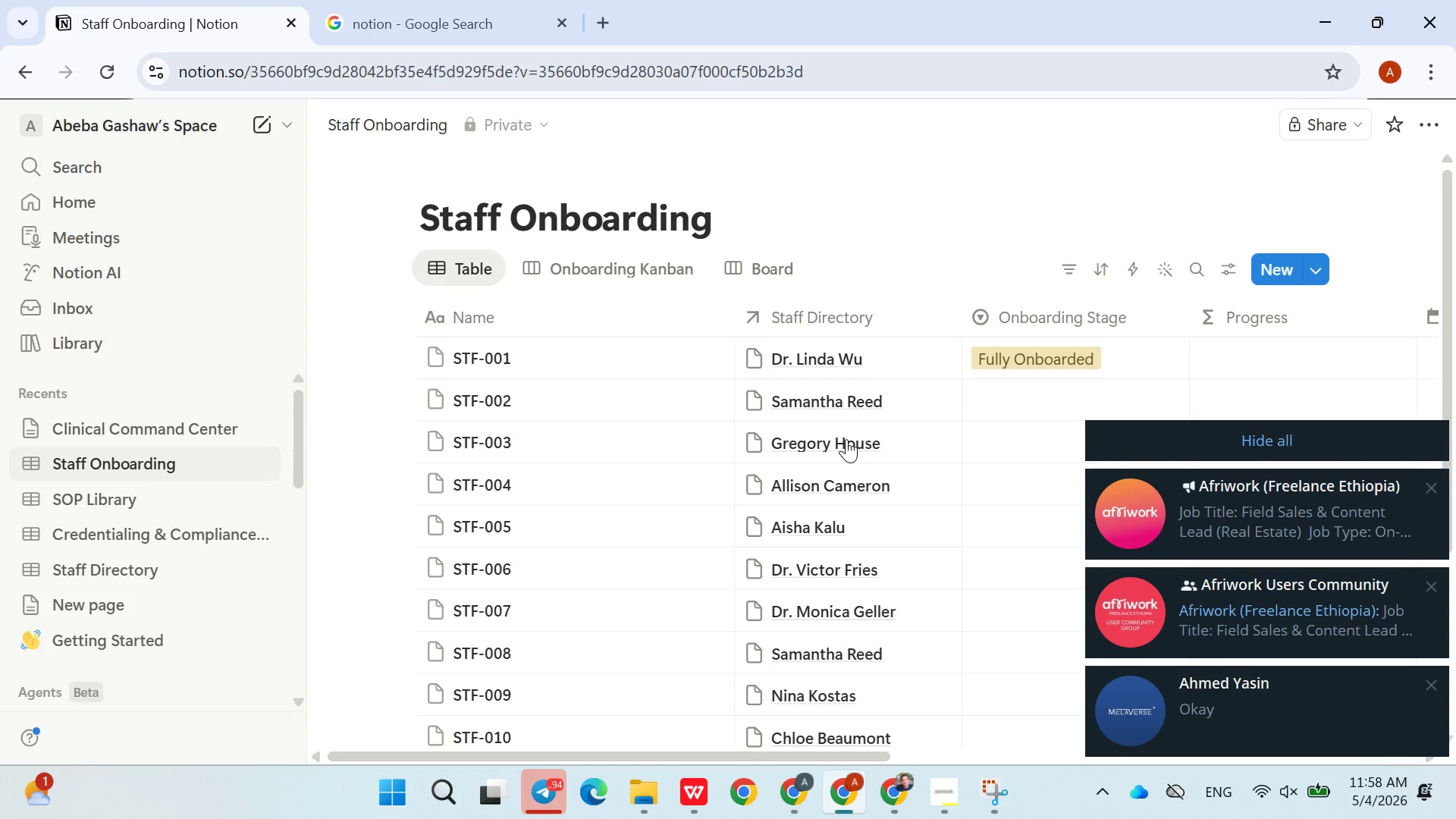 
left_click([1181, 439])
 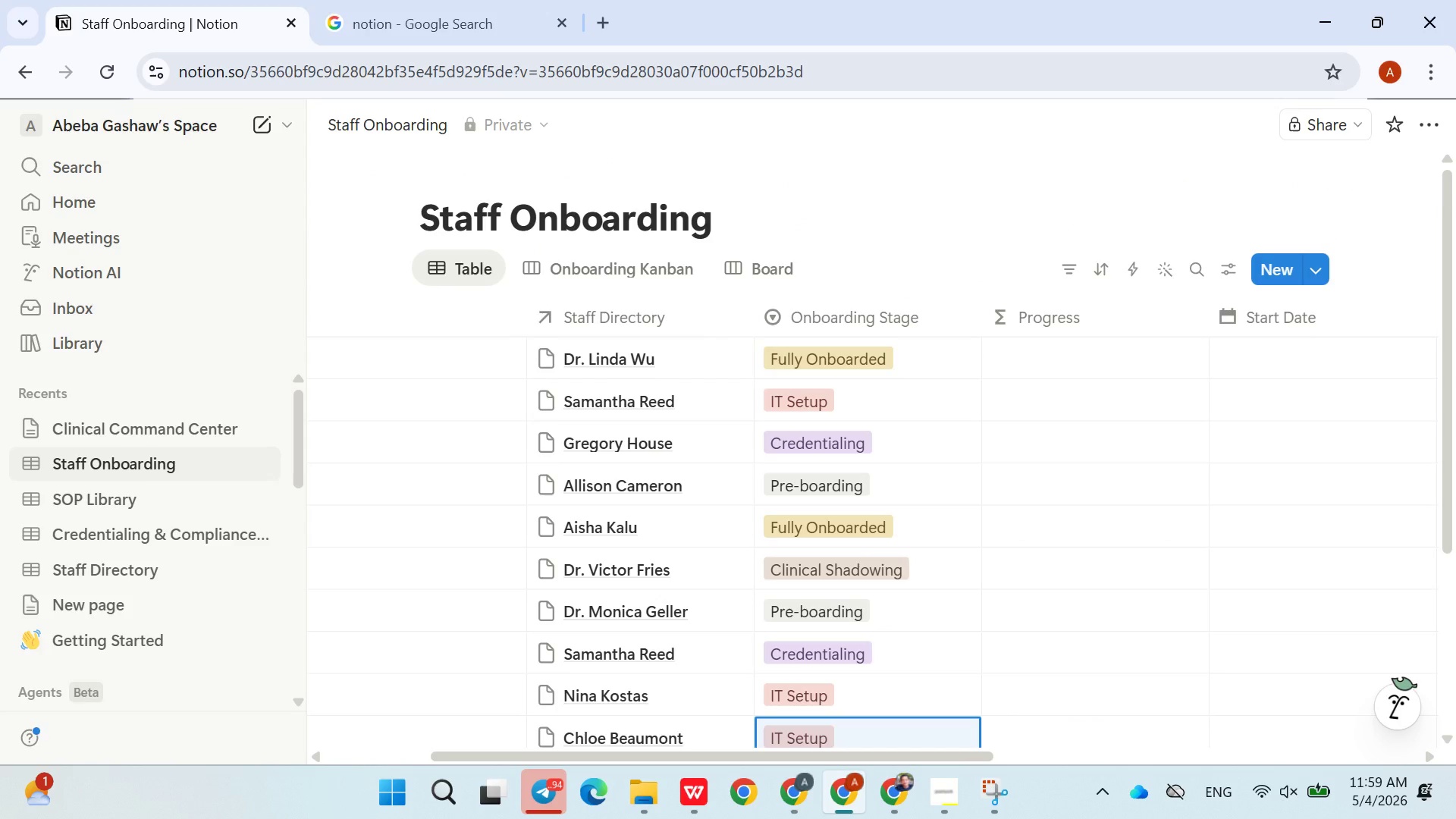 
wait(69.16)
 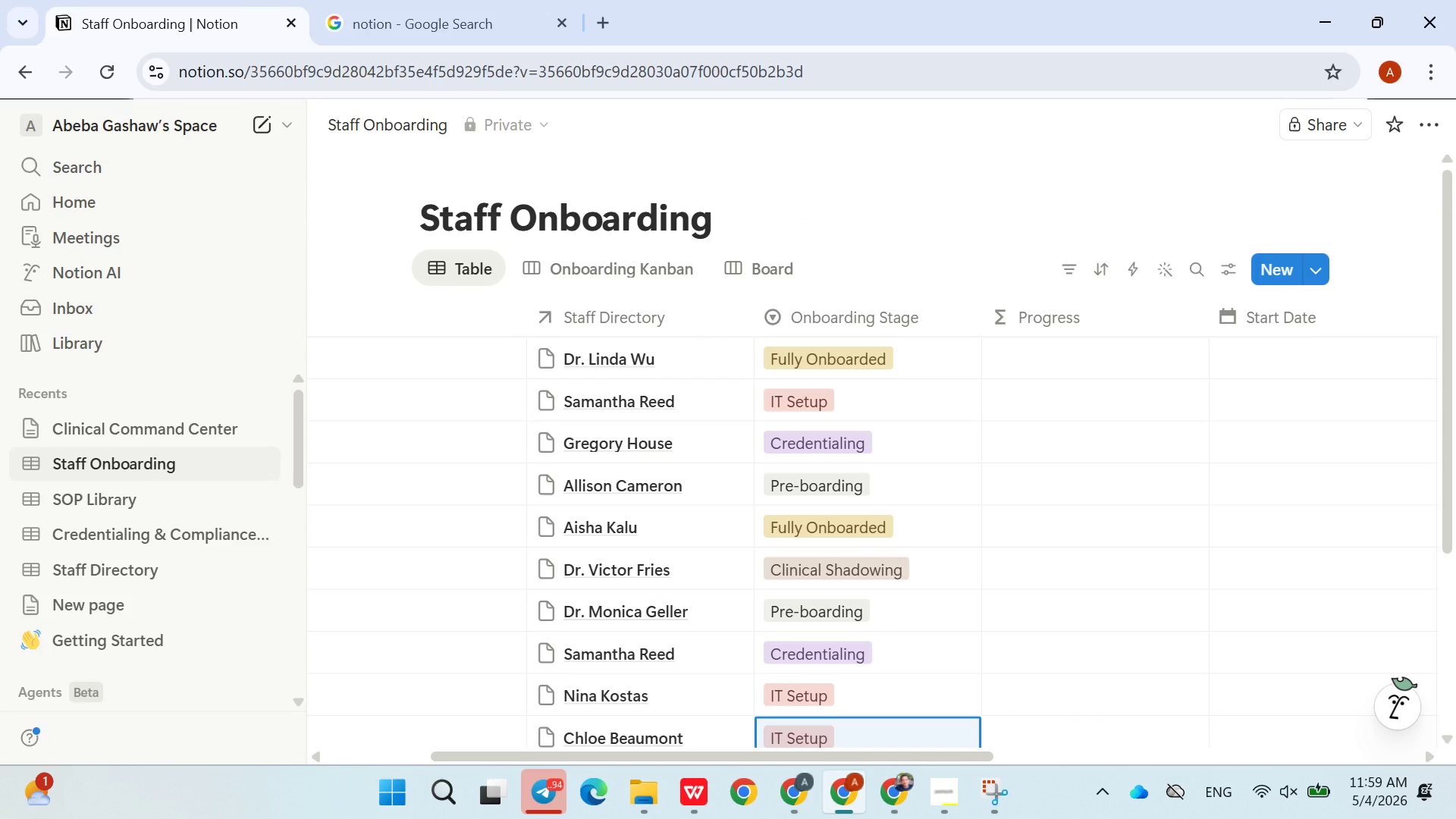 
left_click([1010, 238])
 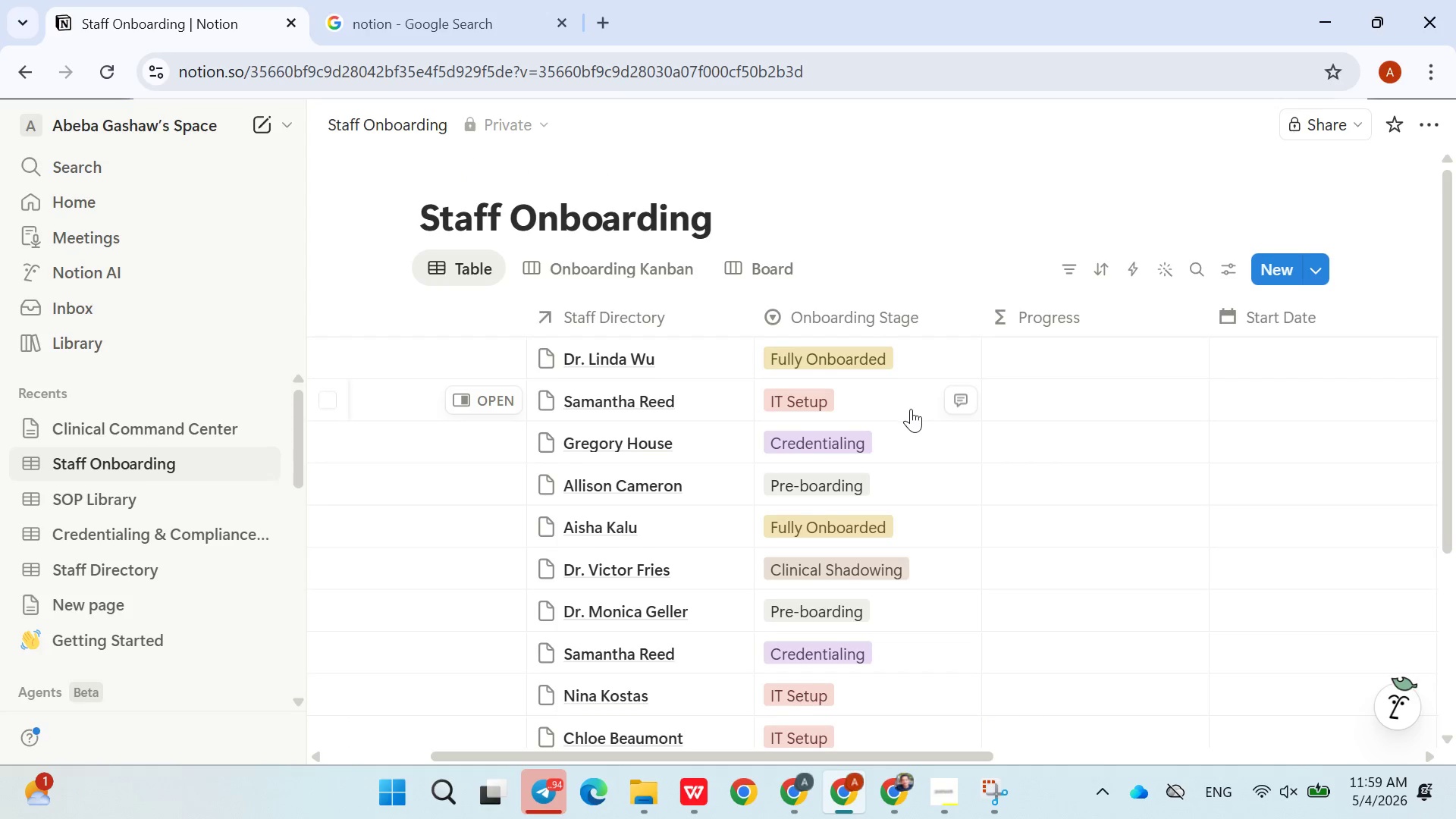 
scroll: coordinate [911, 409], scroll_direction: down, amount: 1.0
 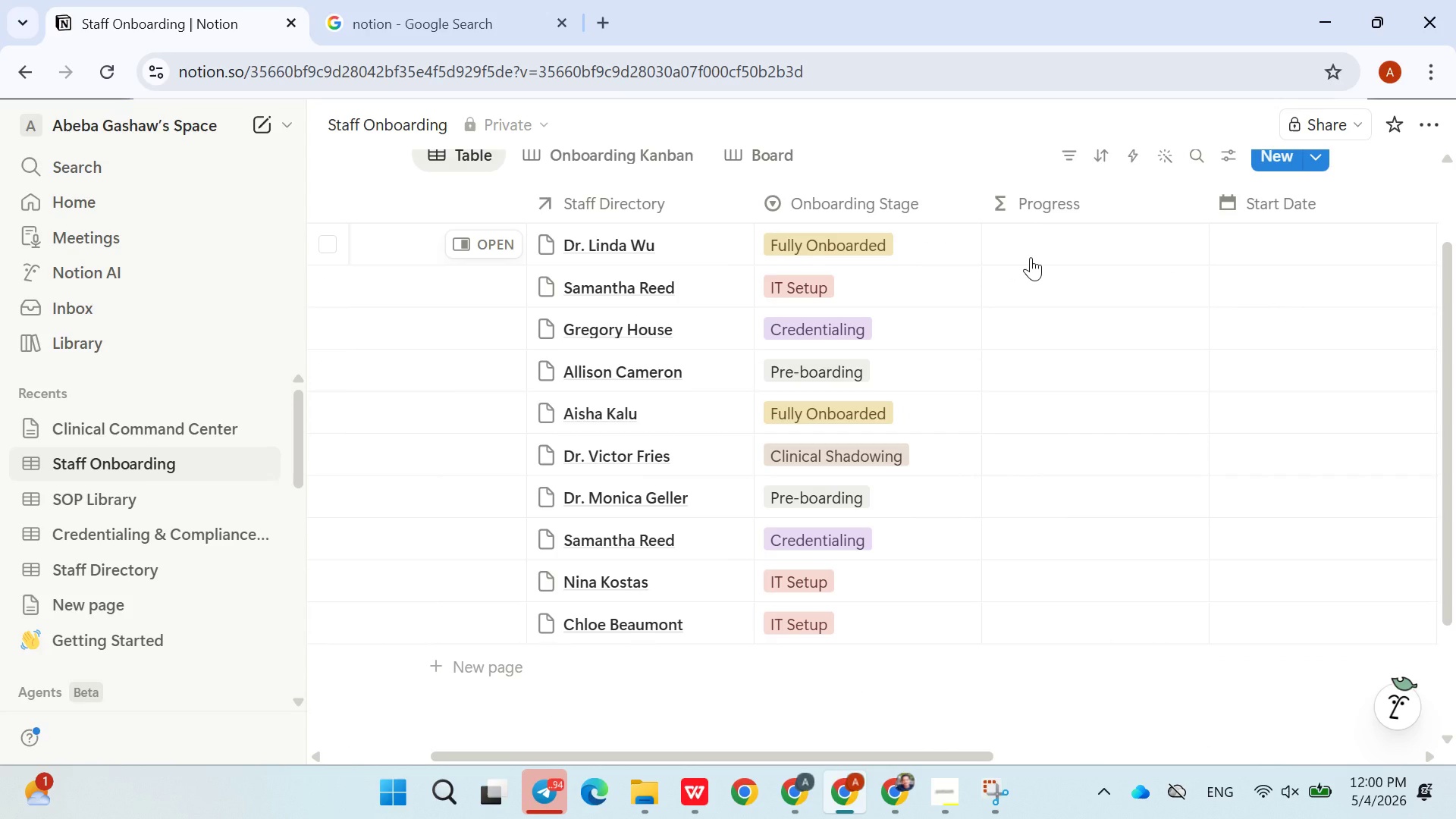 
left_click([1031, 257])
 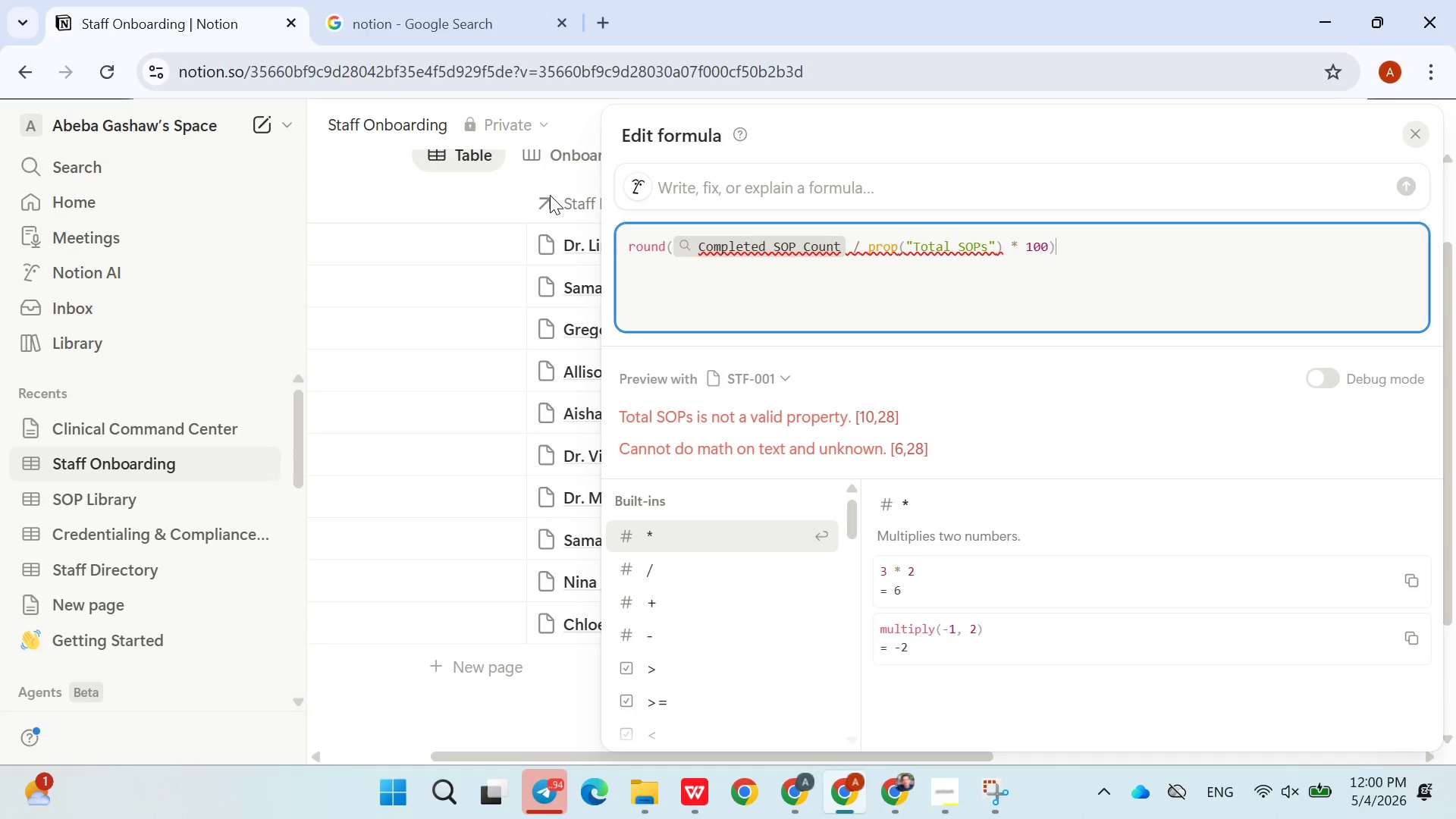 
left_click([516, 187])
 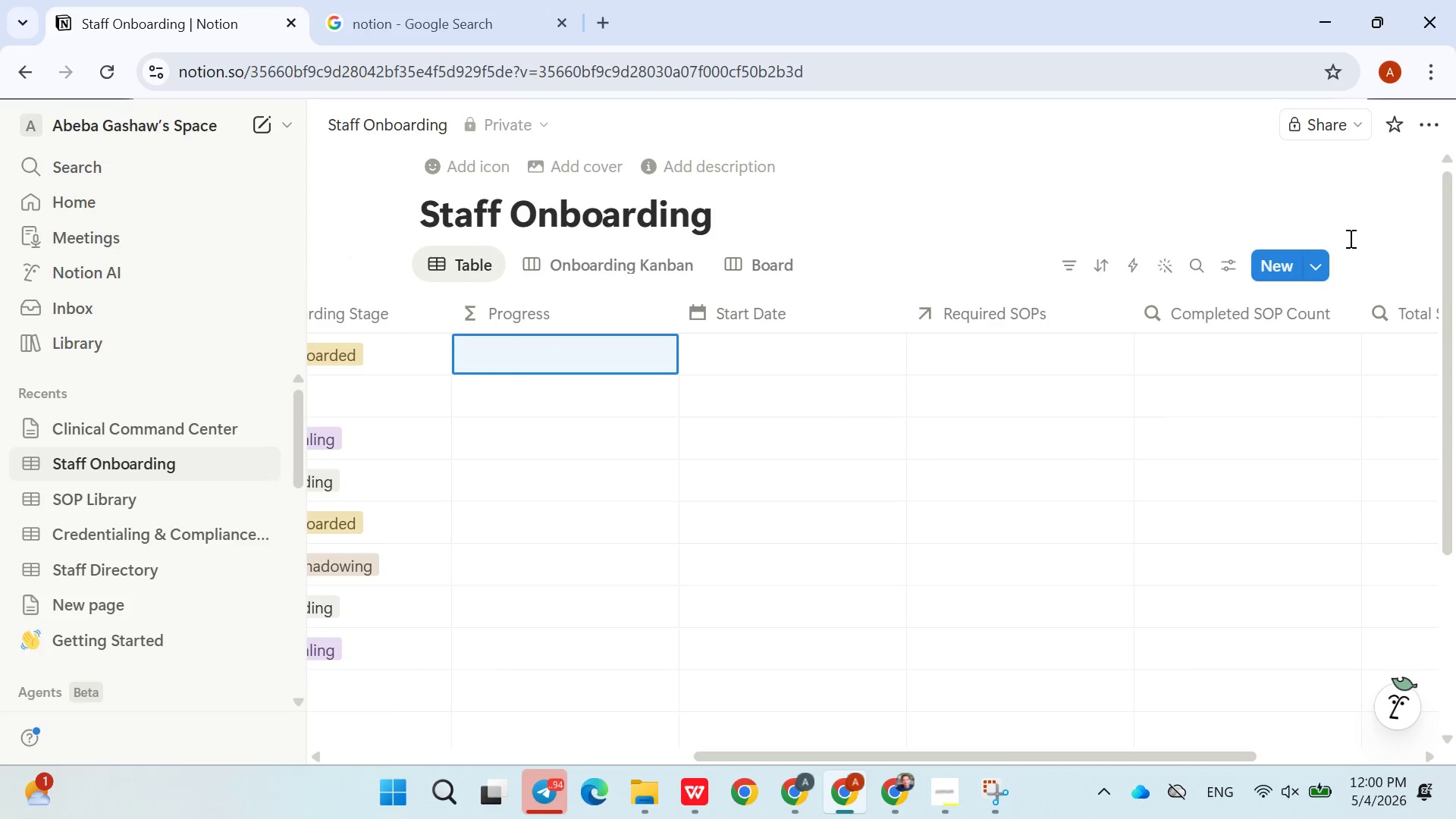 
wait(5.75)
 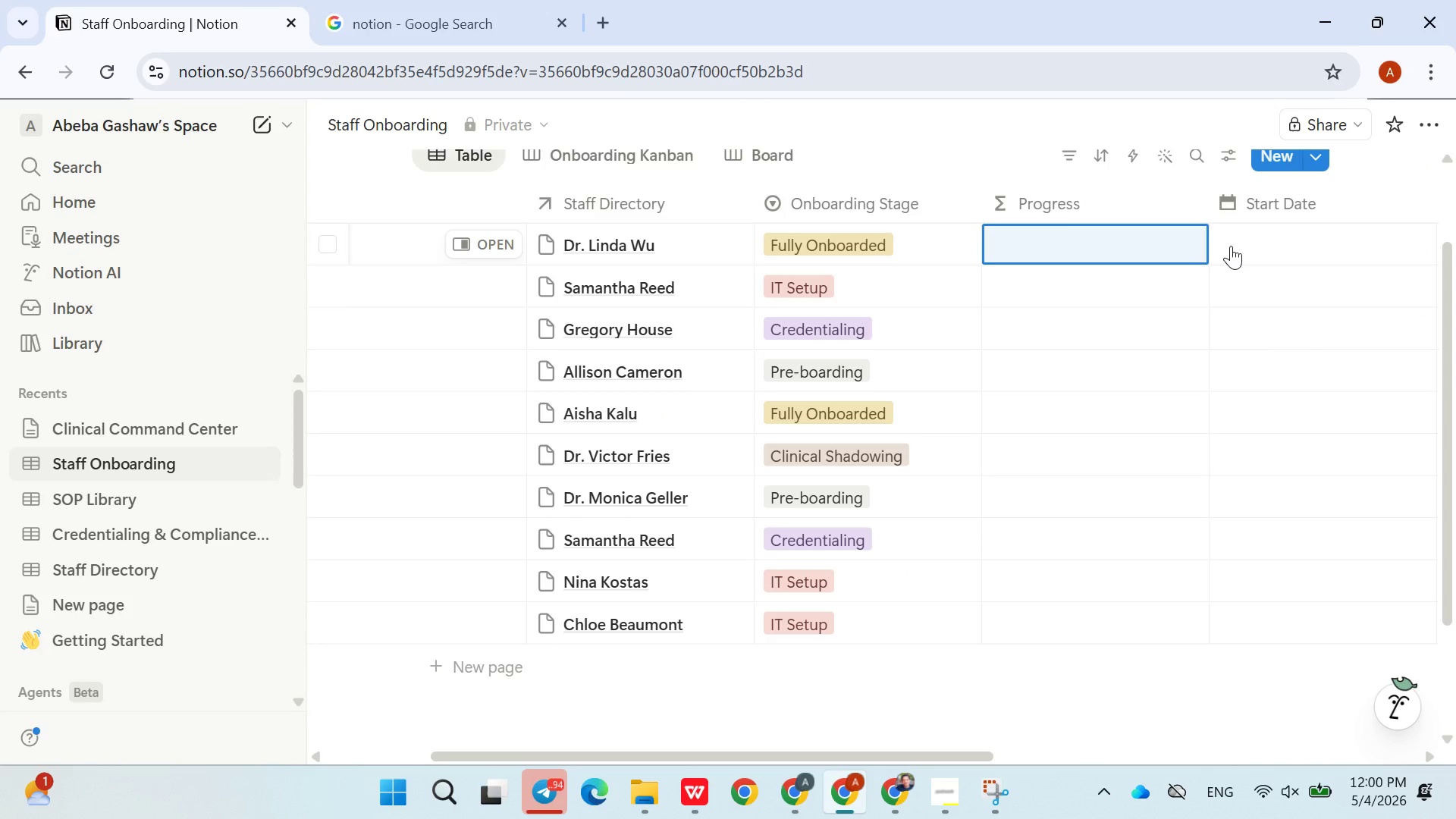 
left_click([818, 351])
 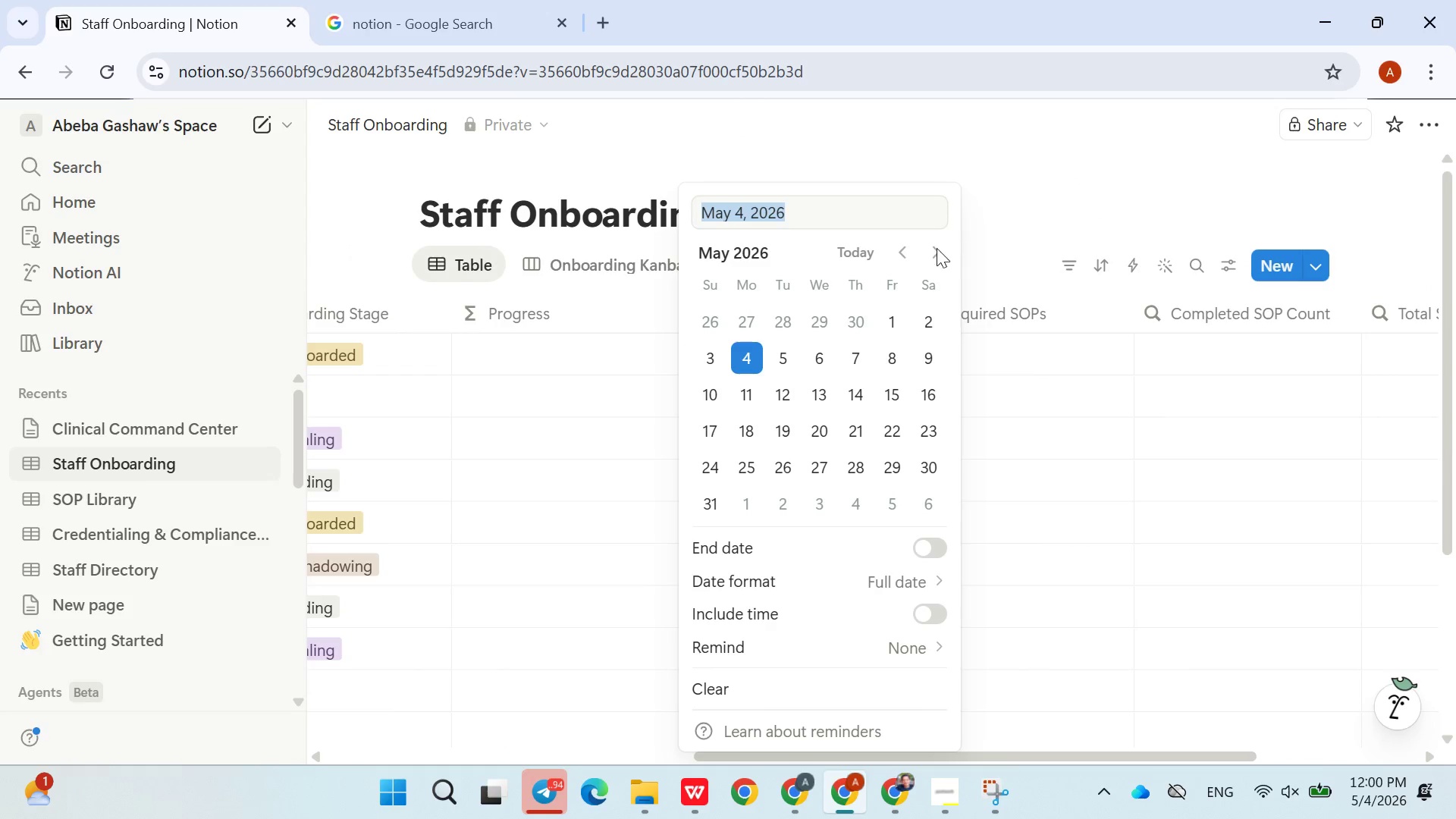 
left_click([896, 244])
 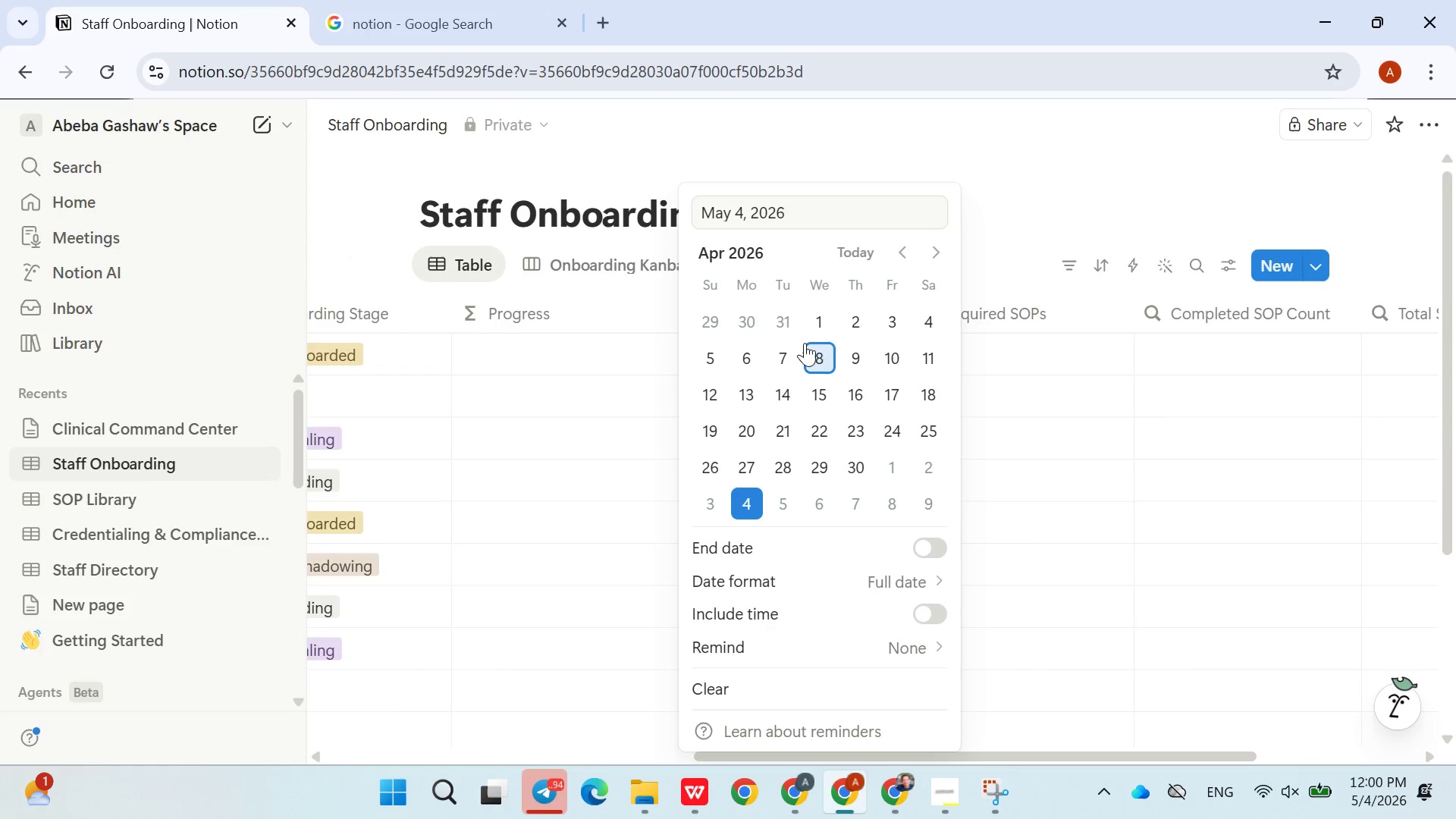 
left_click([805, 343])
 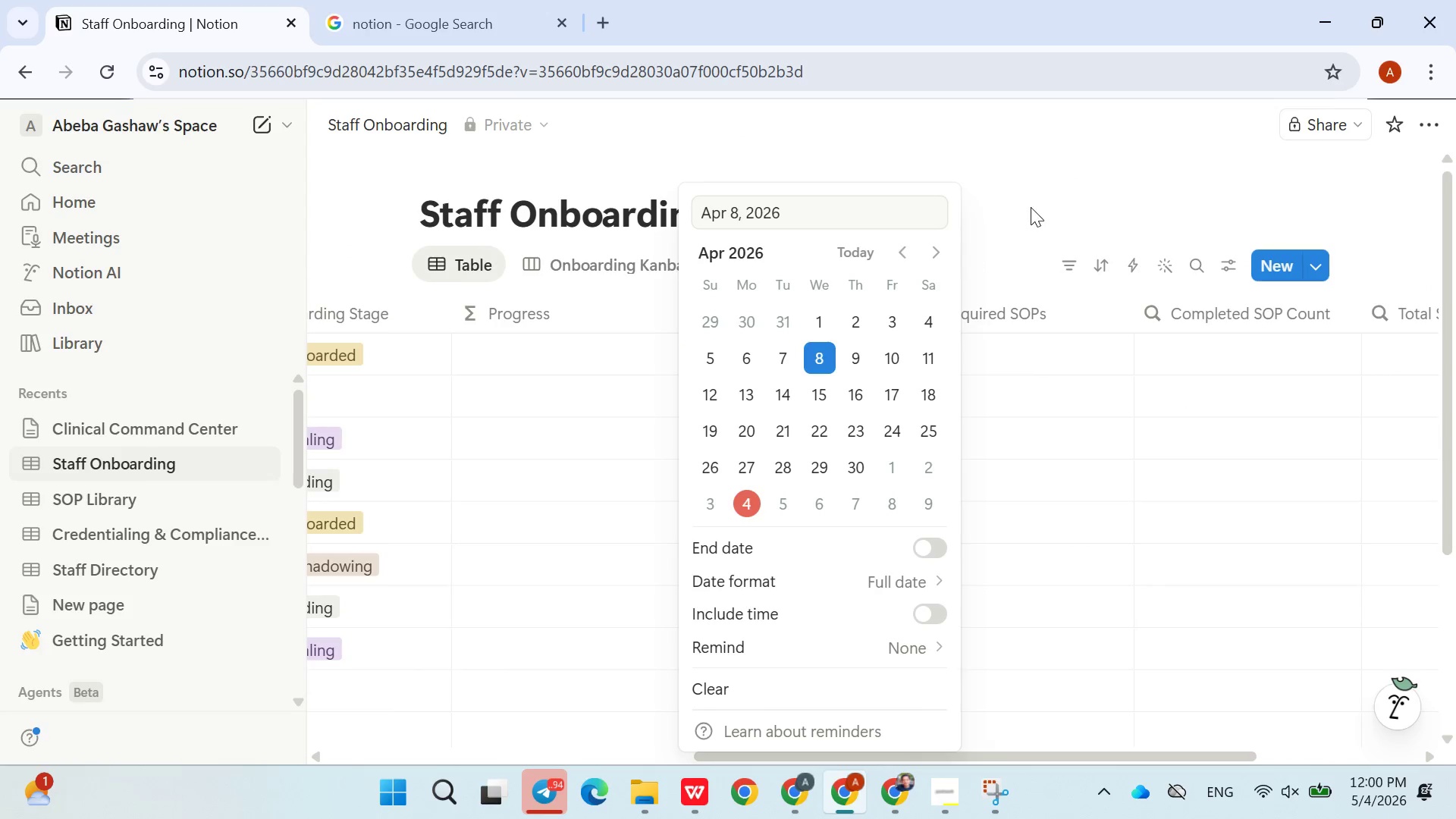 
left_click([1031, 207])
 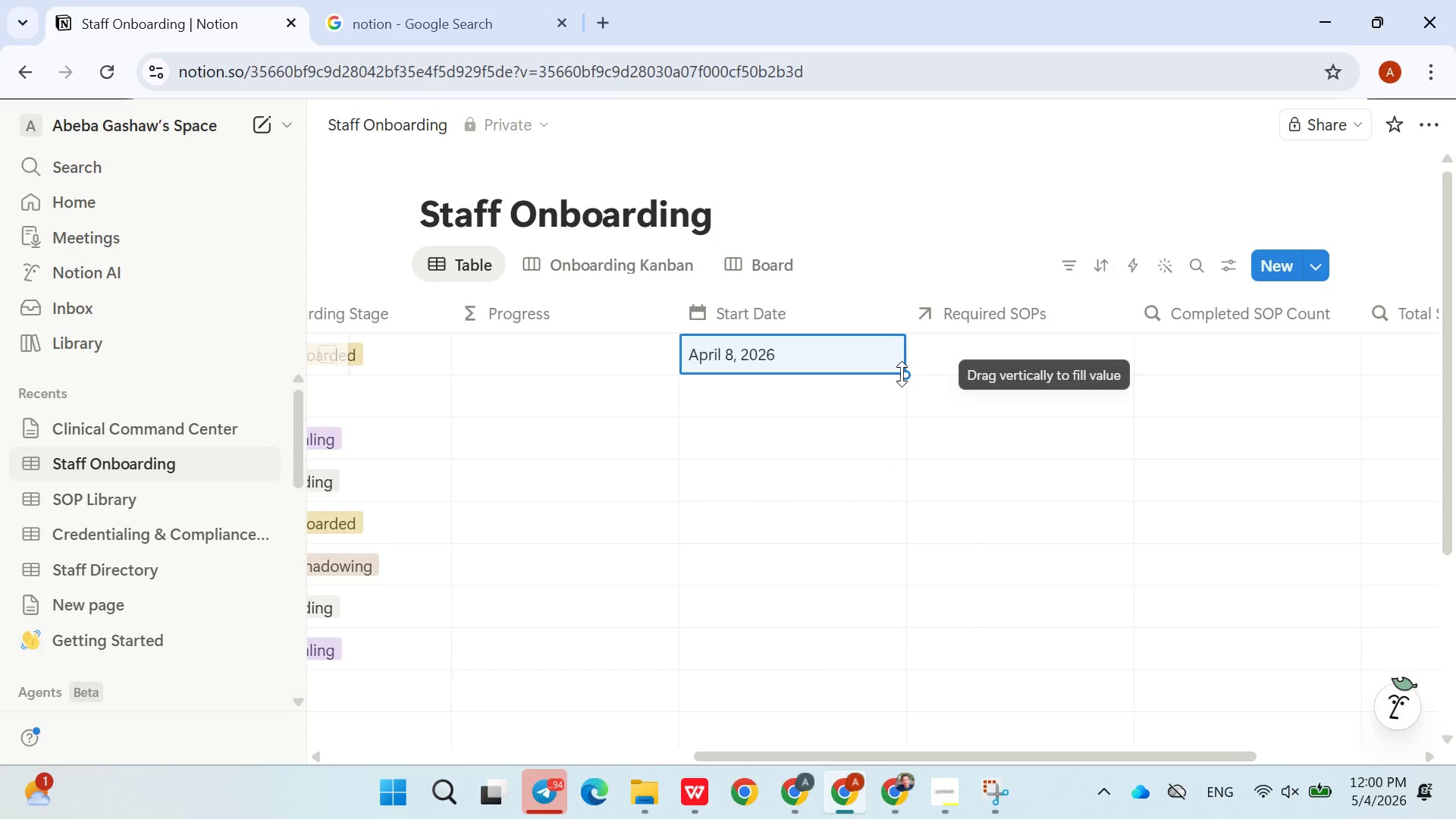 
left_click_drag(start_coordinate=[905, 380], to_coordinate=[852, 753])
 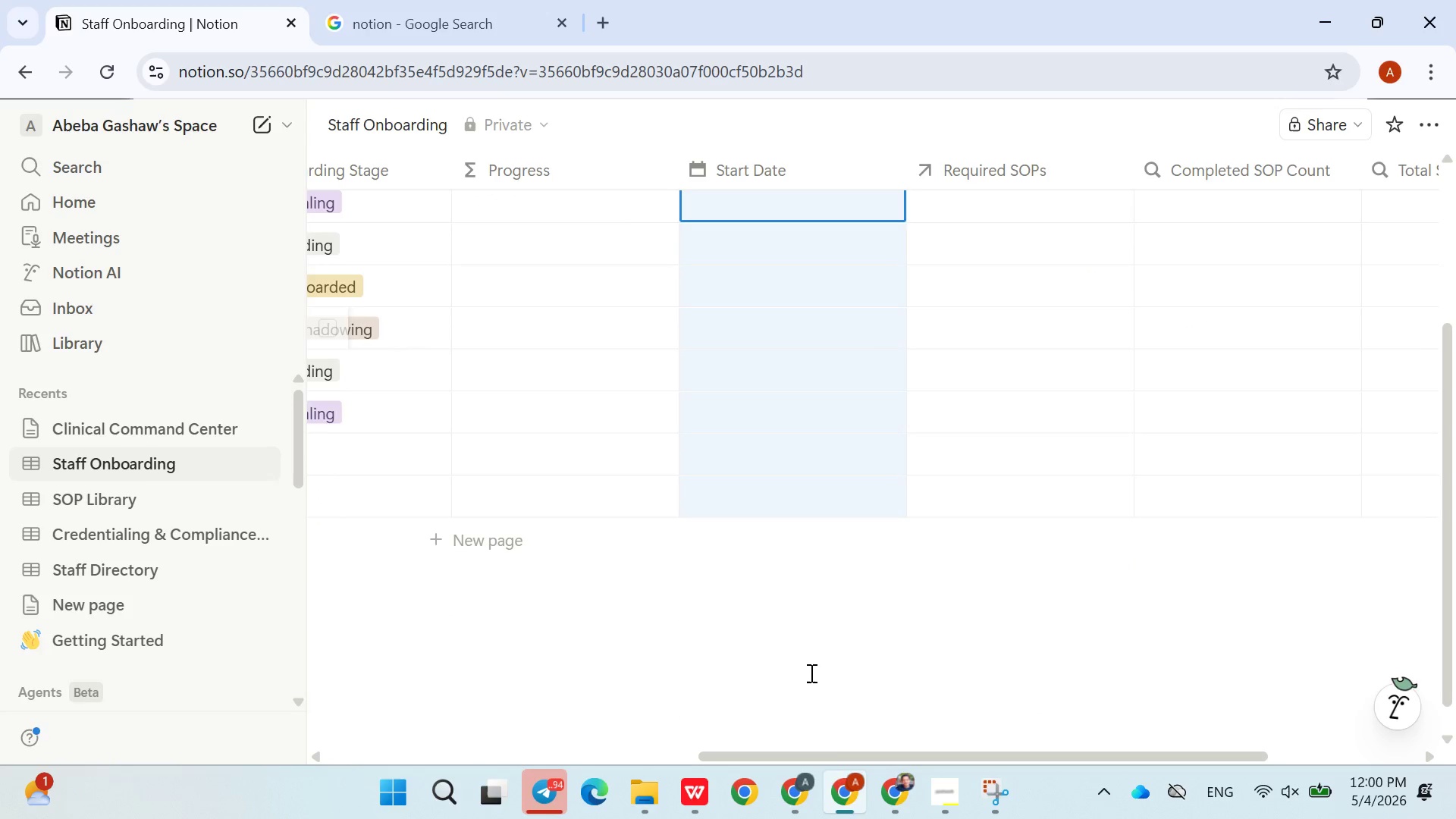 
left_click([810, 677])
 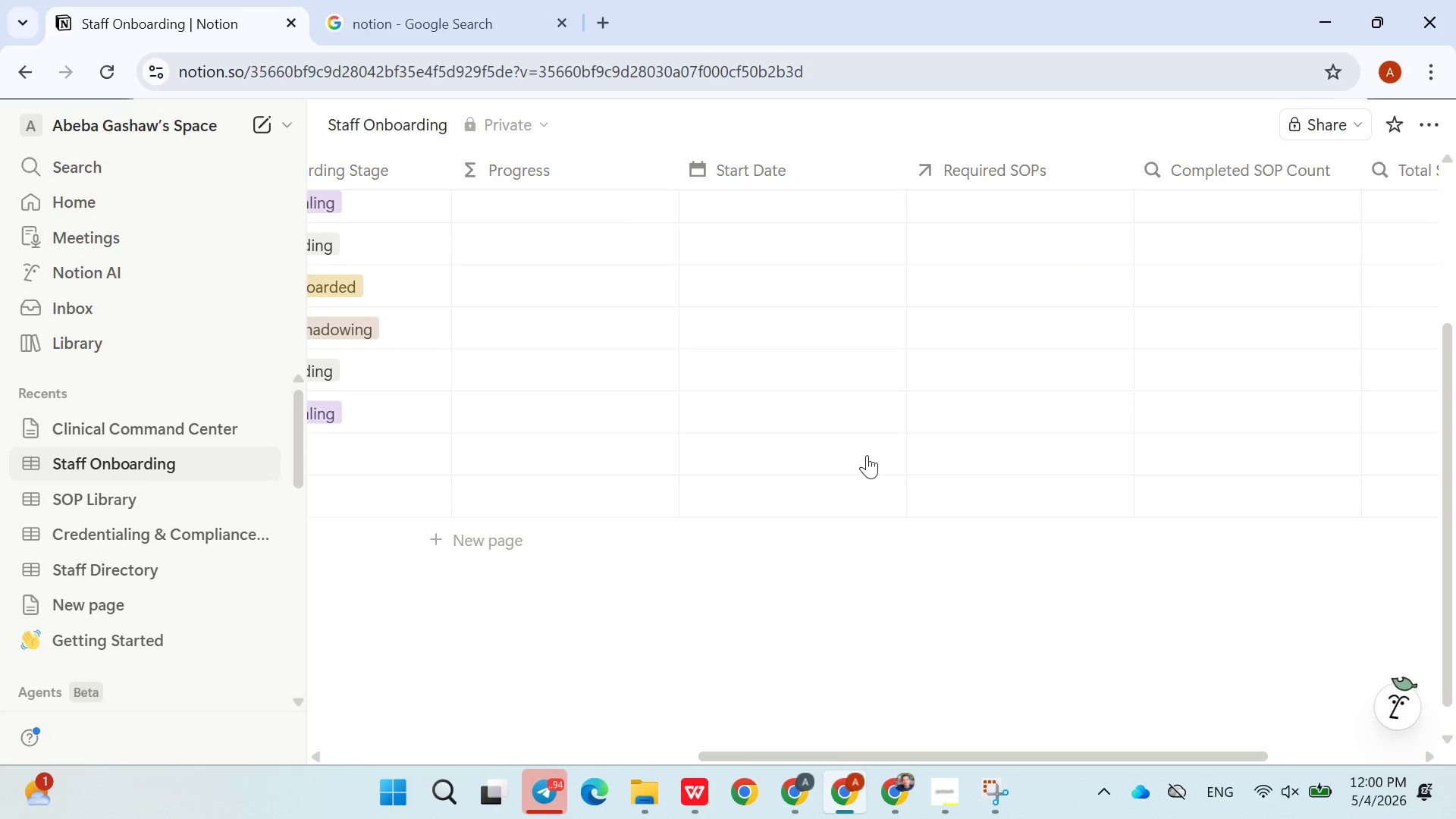 
scroll: coordinate [849, 516], scroll_direction: up, amount: 4.0
 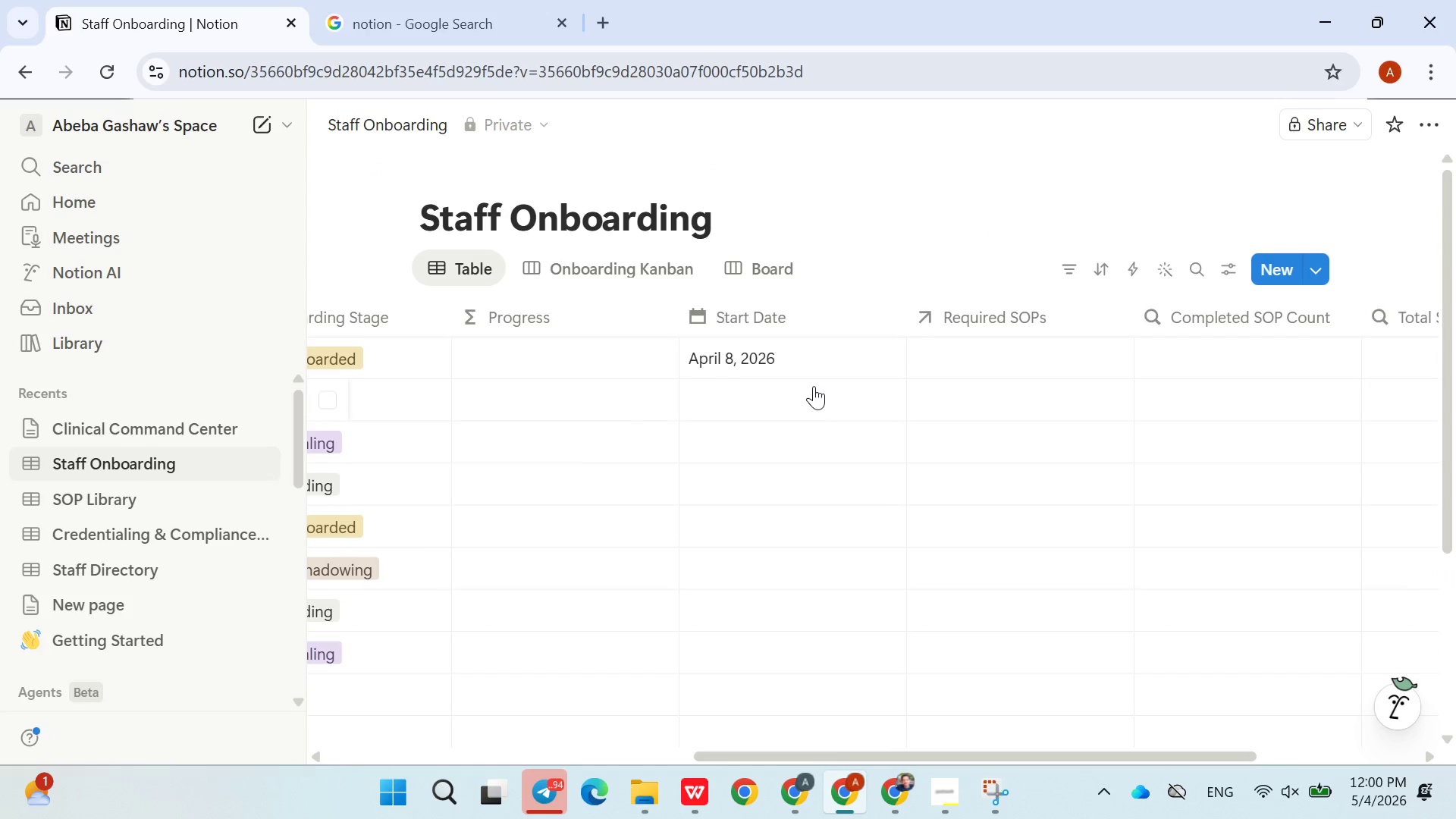 
left_click([806, 372])
 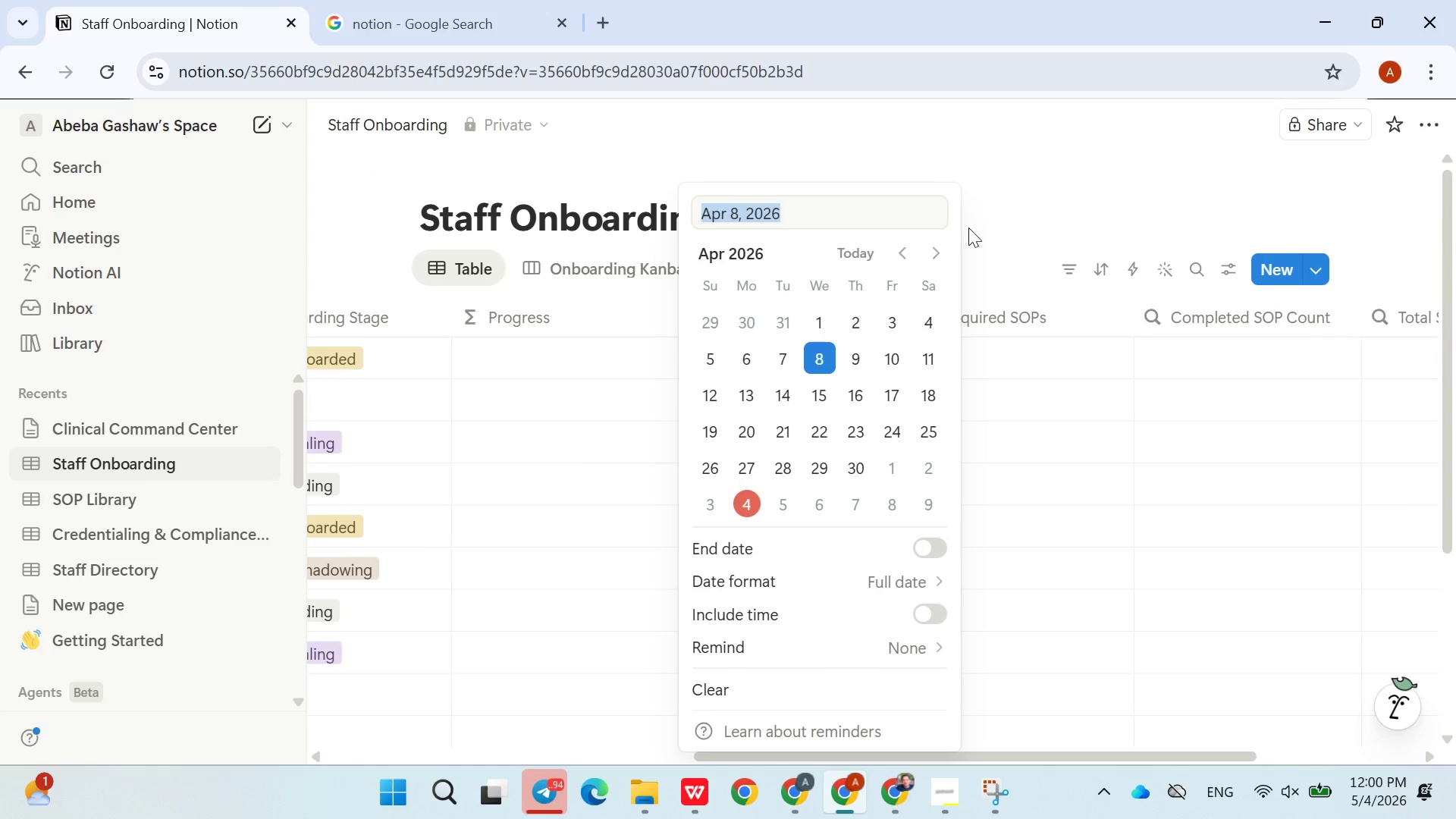 
left_click([1112, 200])
 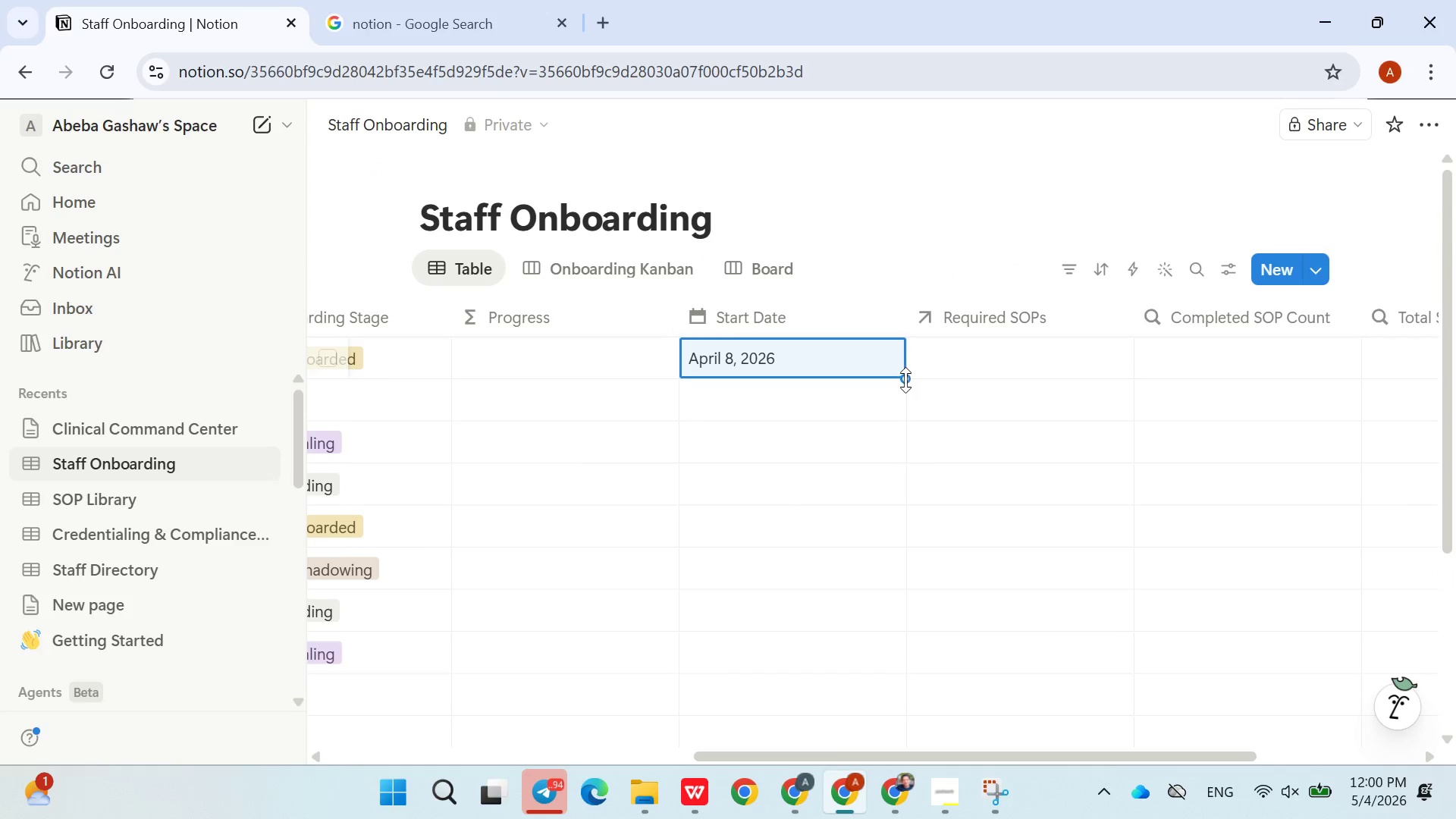 
left_click_drag(start_coordinate=[905, 380], to_coordinate=[885, 680])
 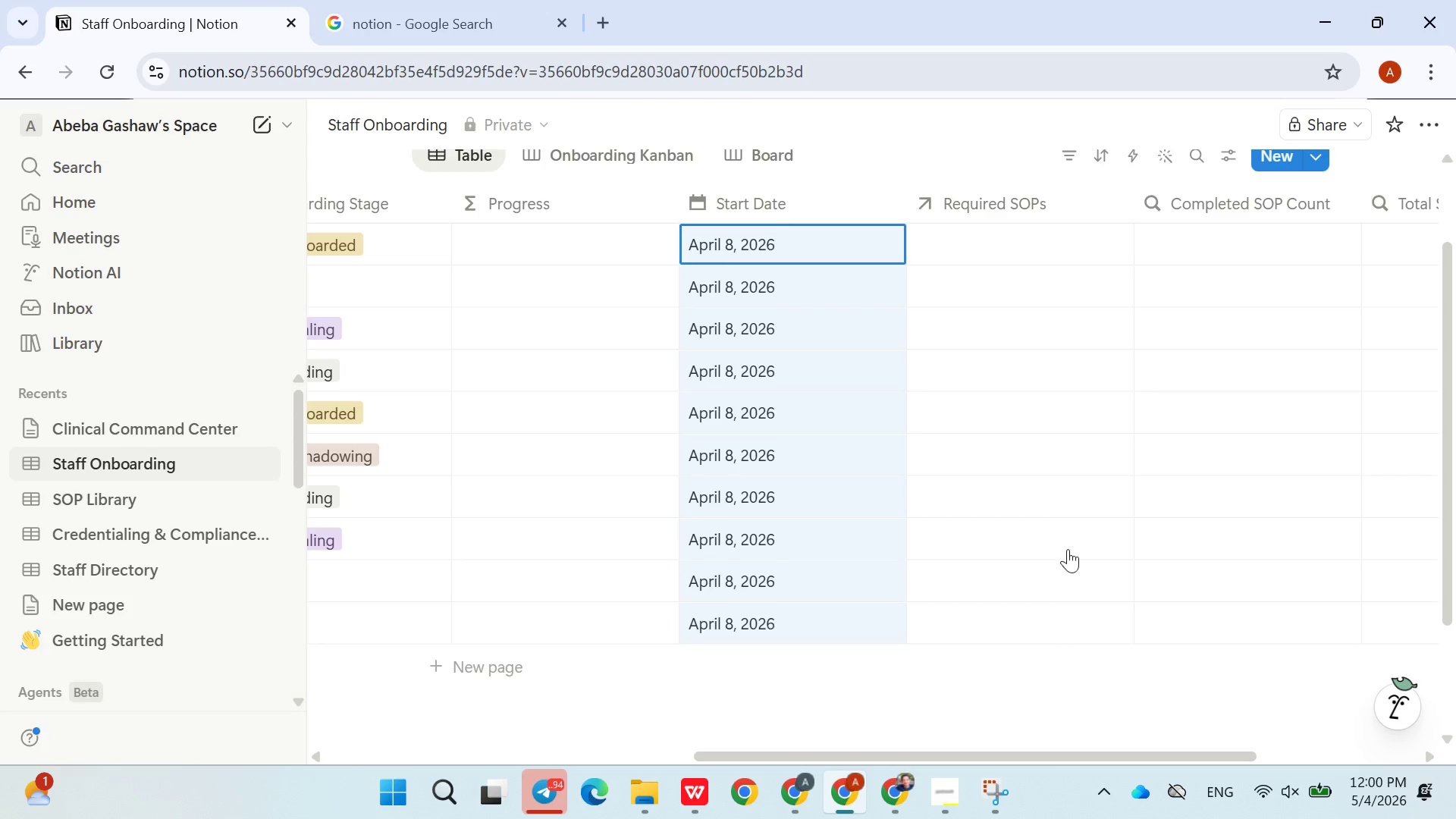 
scroll: coordinate [881, 613], scroll_direction: none, amount: 0.0
 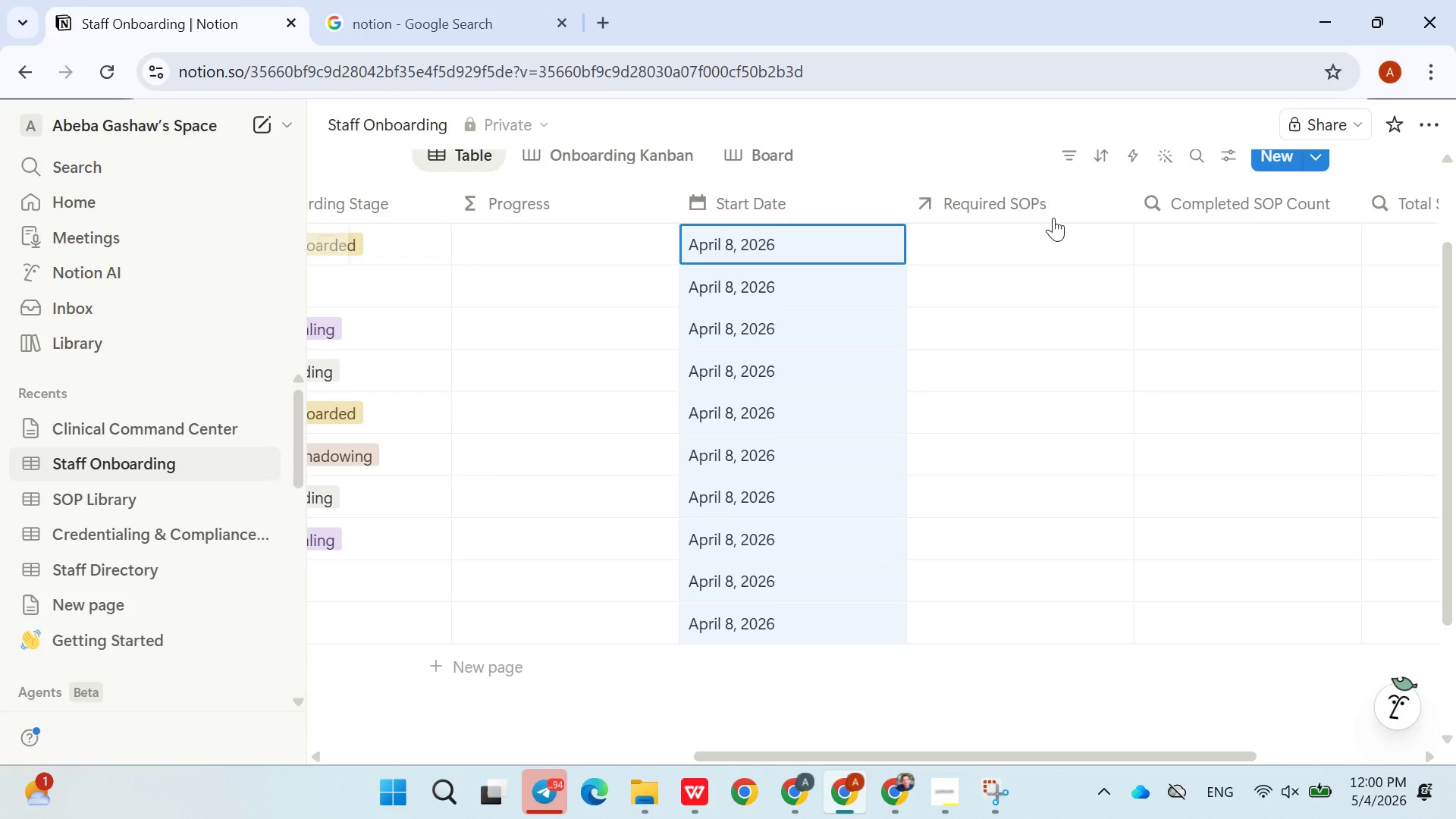 
left_click([986, 245])
 